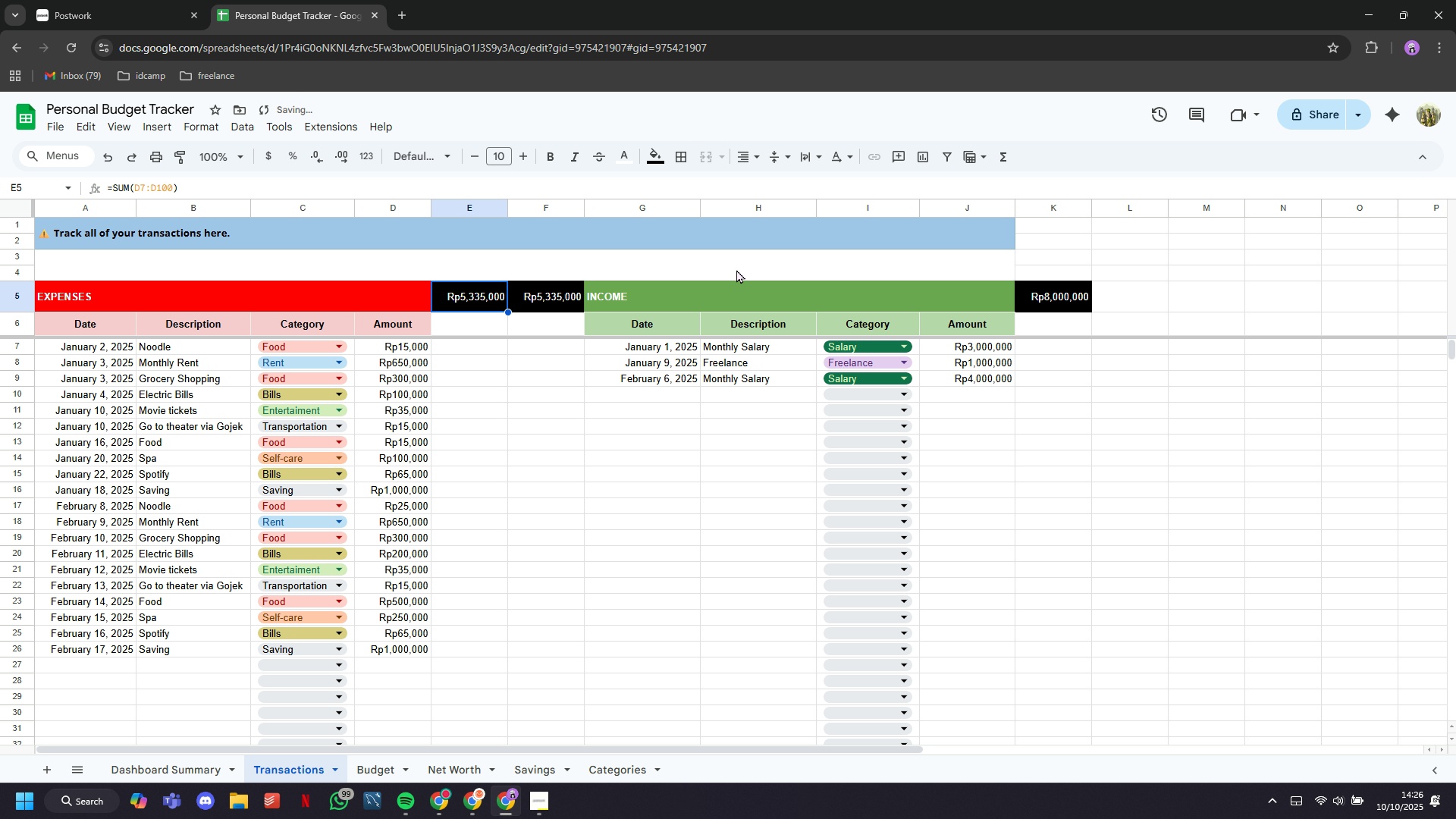 
key(Control+Backspace)
 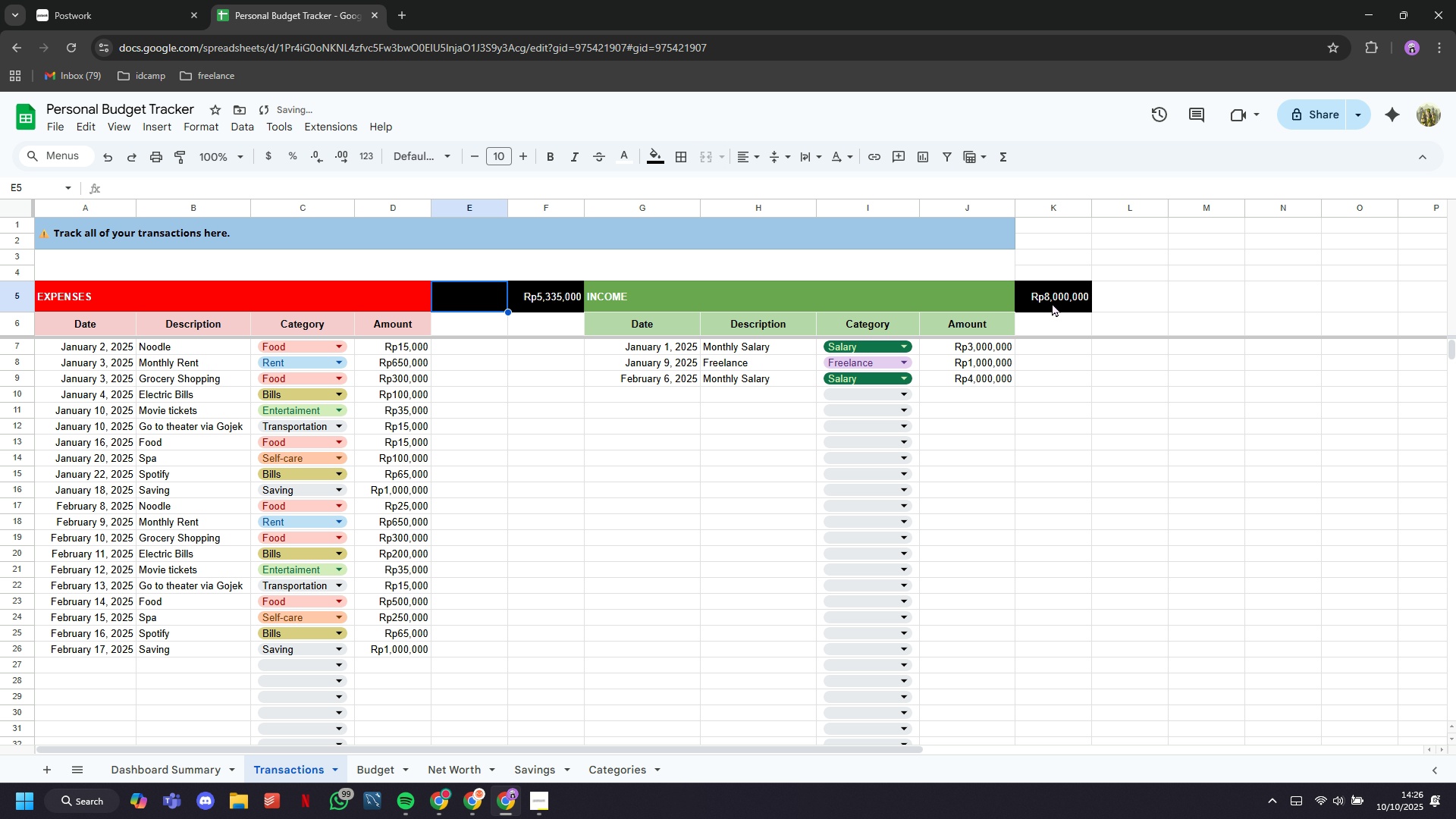 
double_click([1052, 303])
 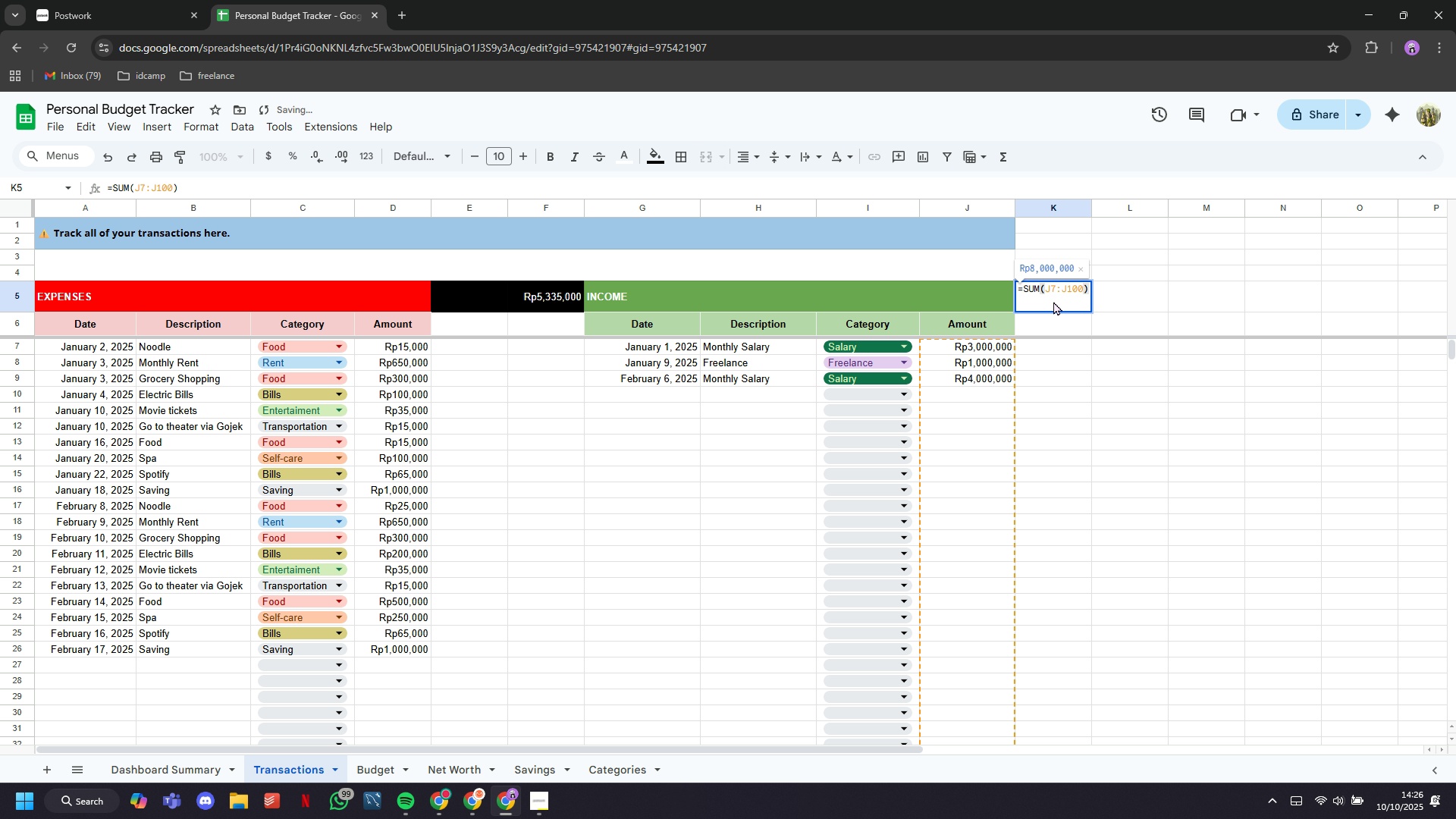 
triple_click([1052, 303])
 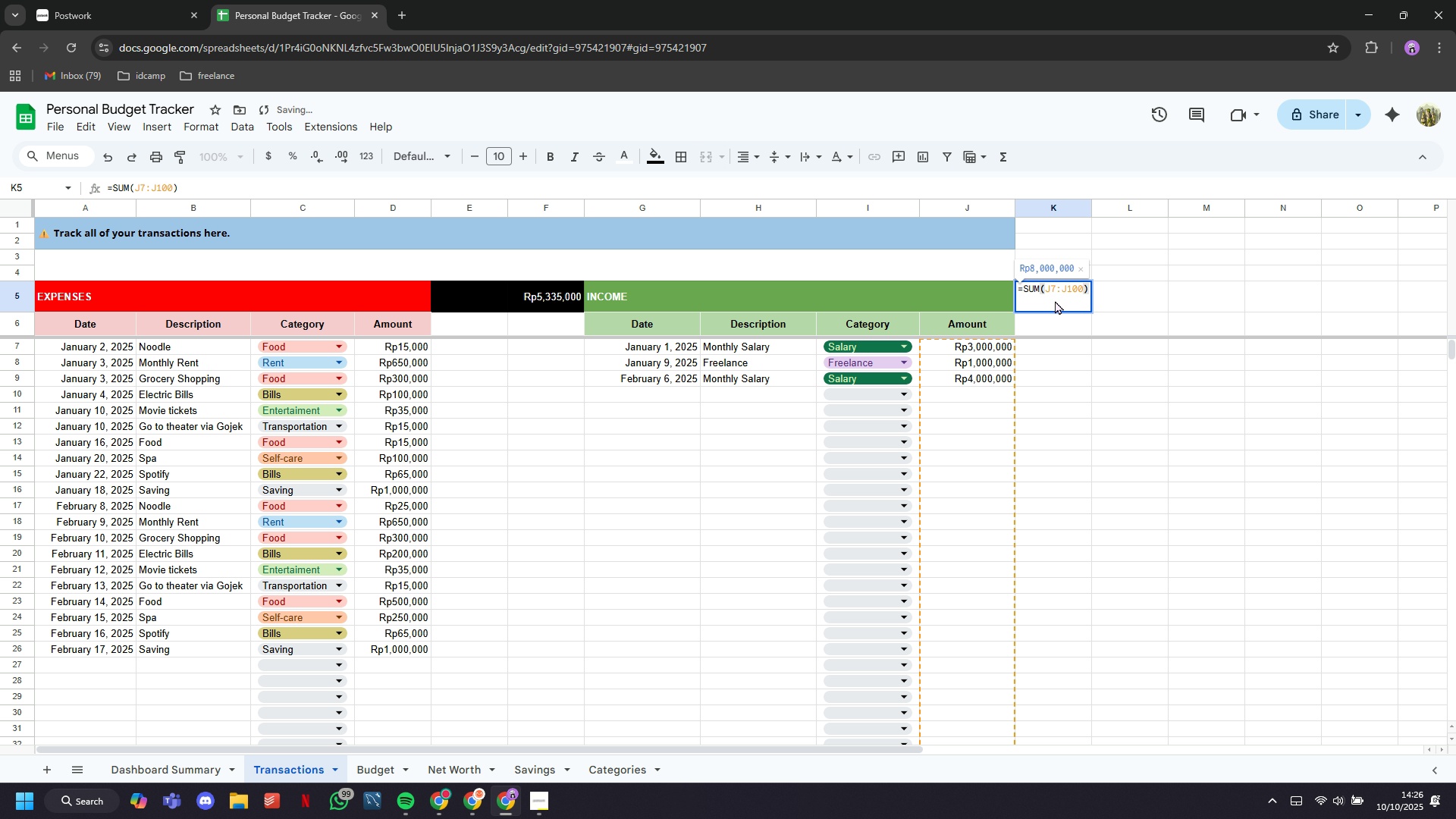 
triple_click([1055, 300])
 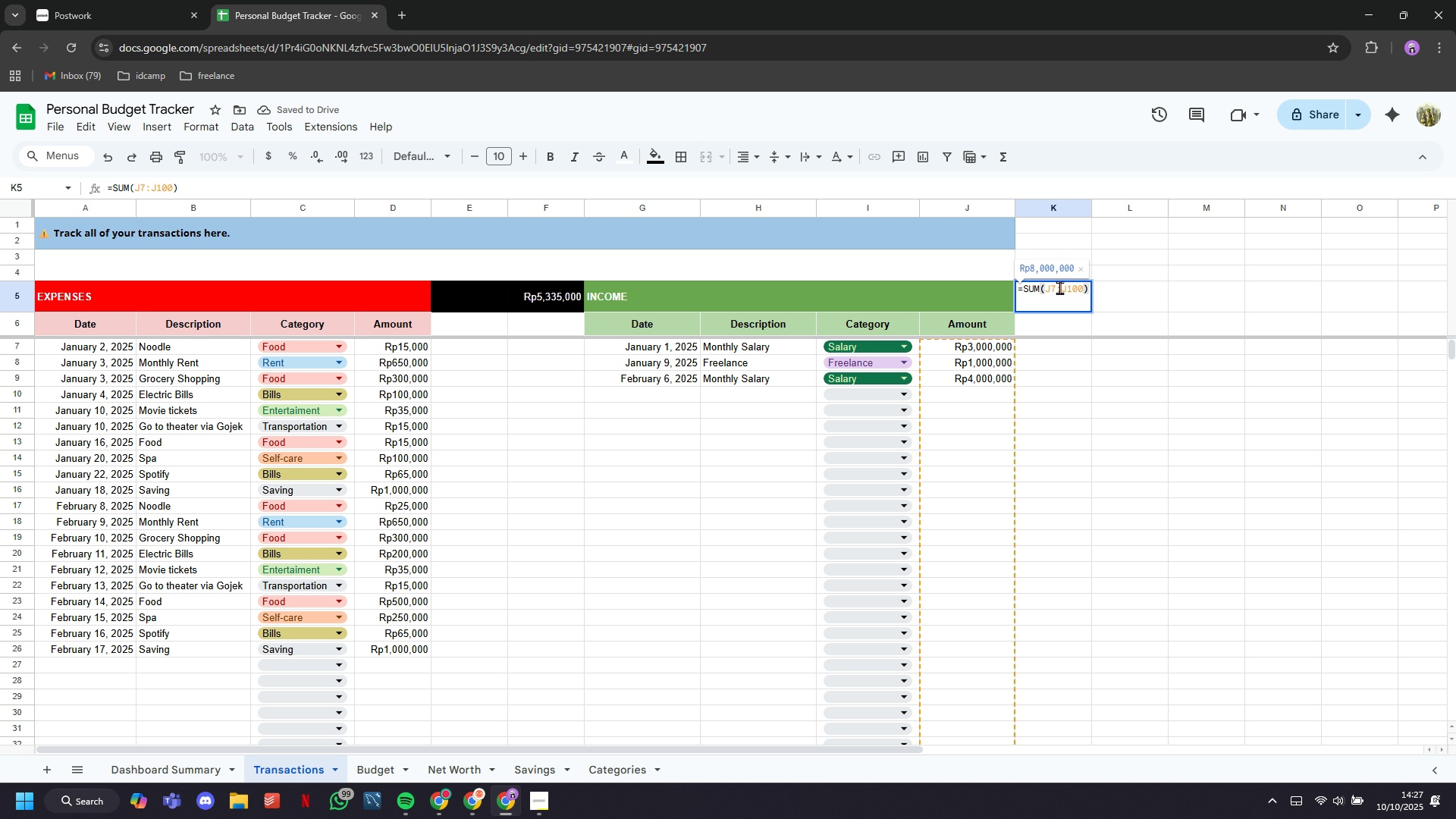 
double_click([1059, 287])
 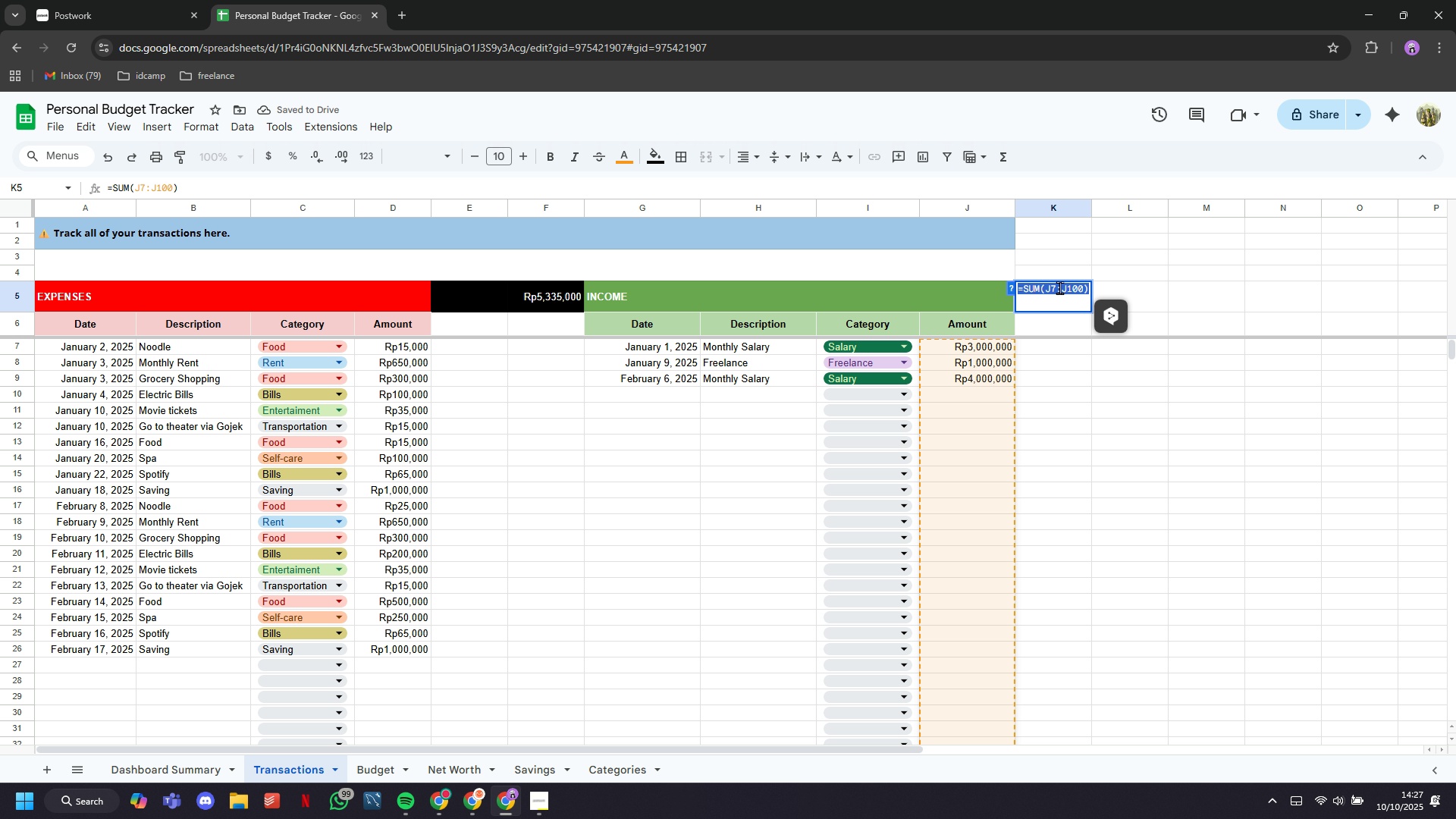 
triple_click([1059, 287])
 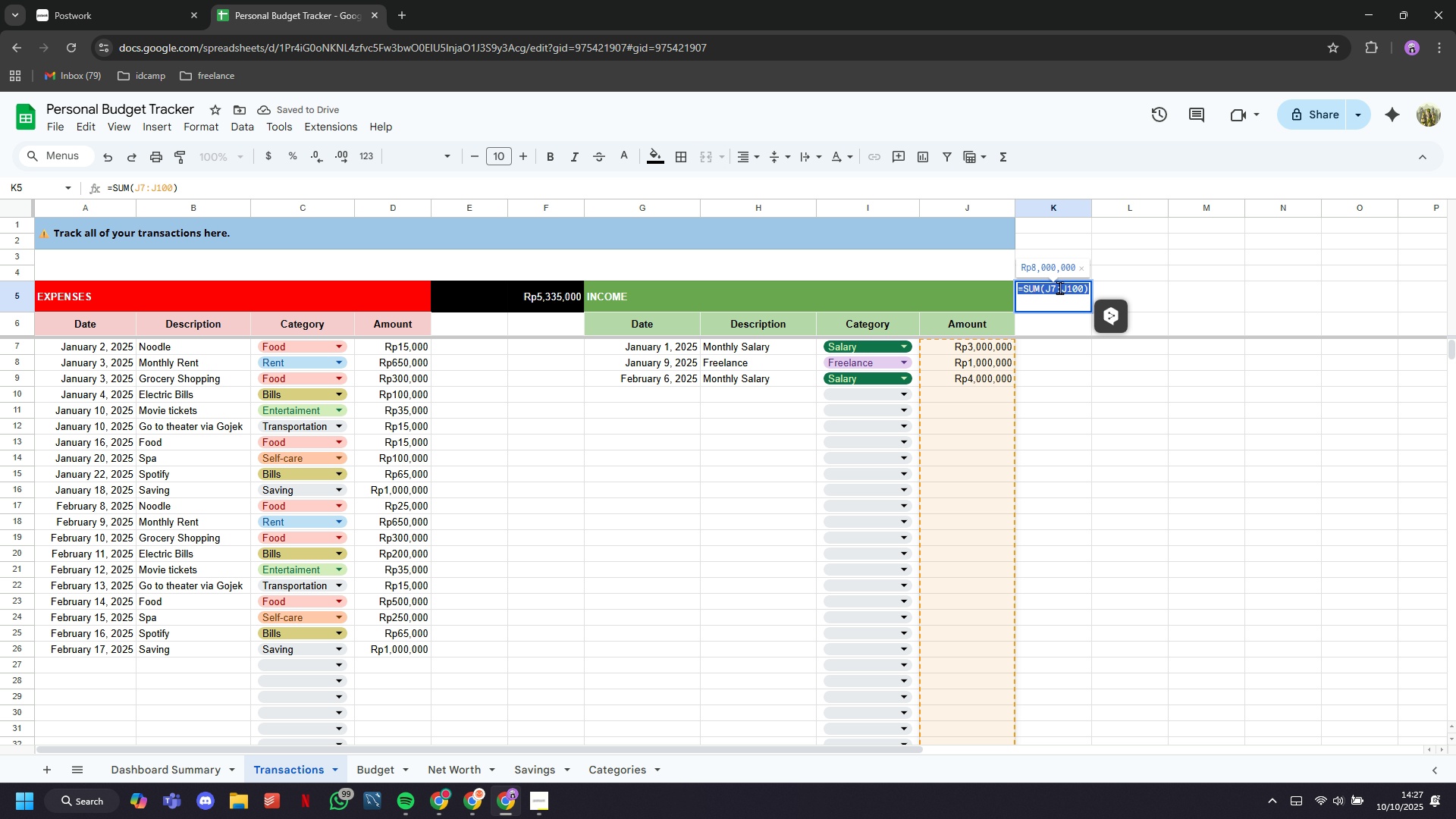 
key(Control+C)
 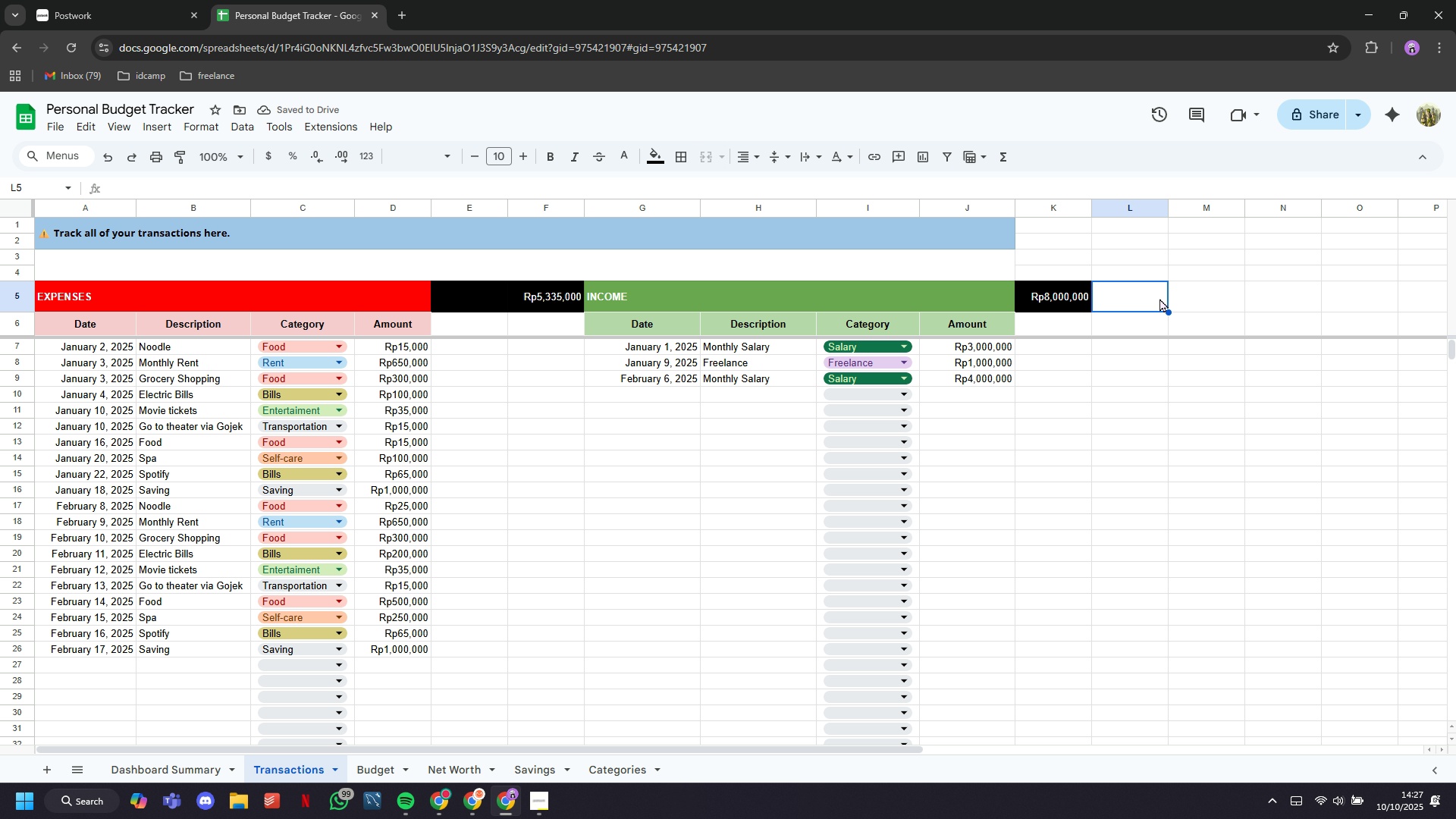 
double_click([1159, 299])
 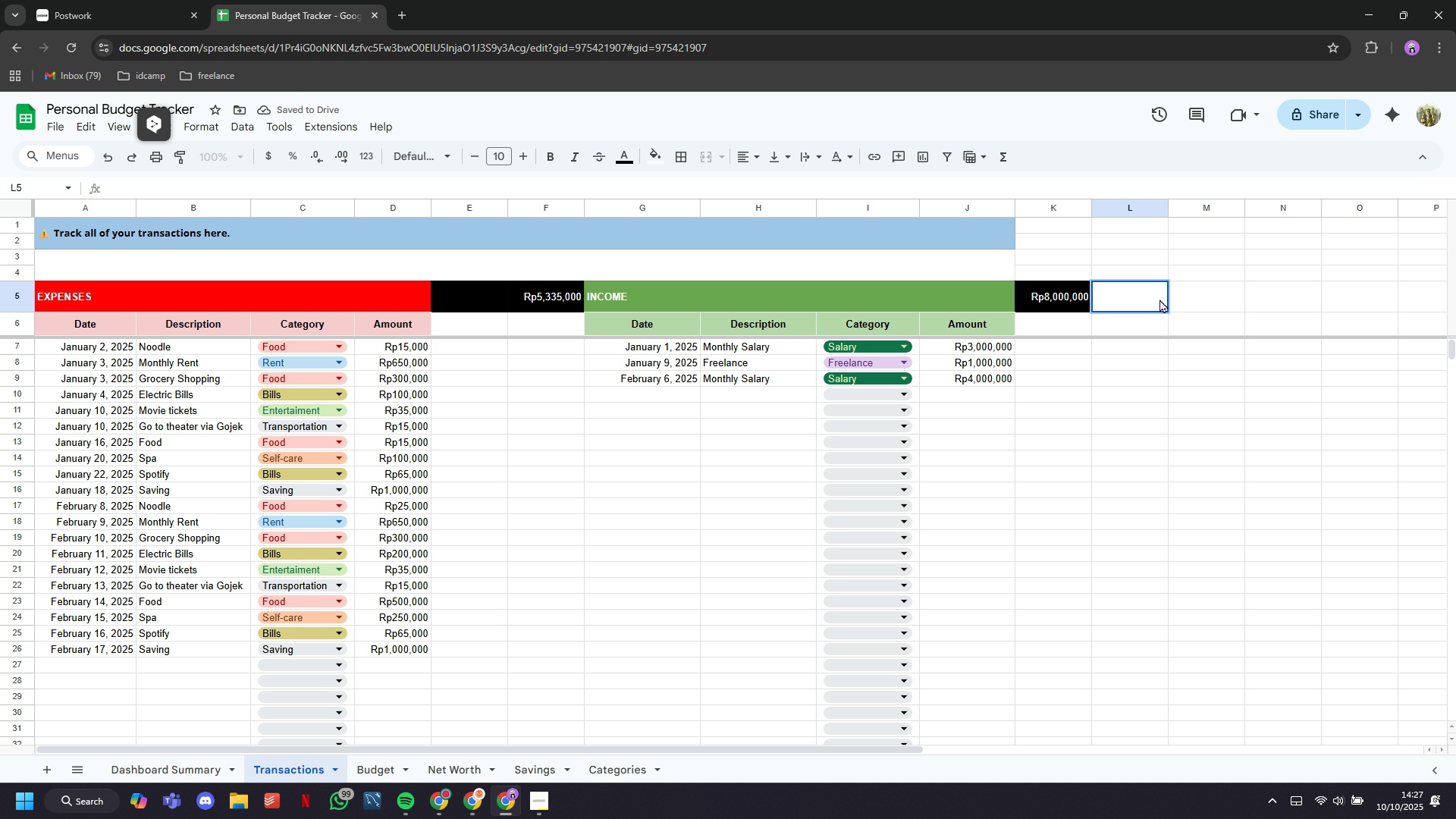 
triple_click([1159, 299])
 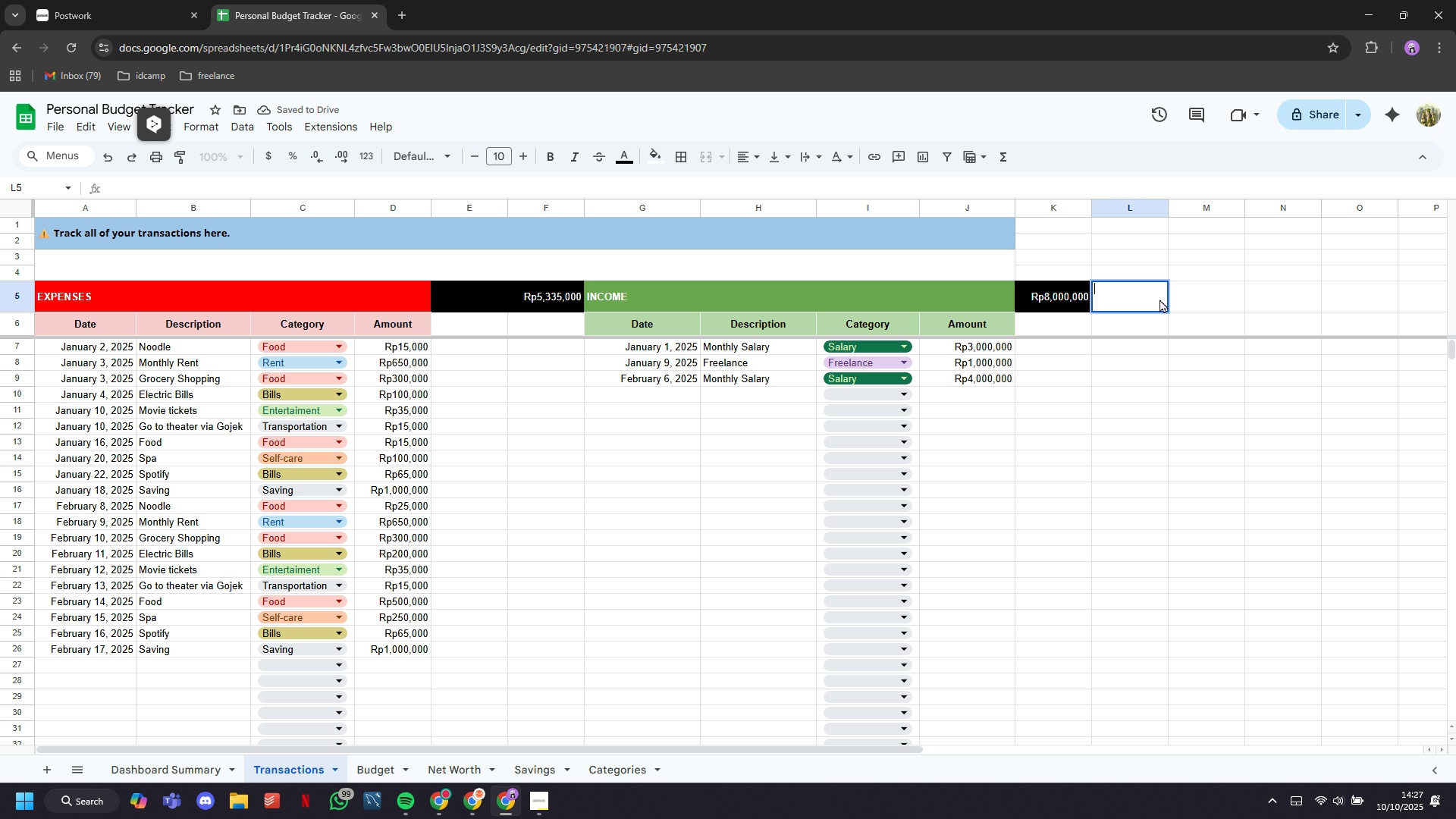 
key(Control+V)
 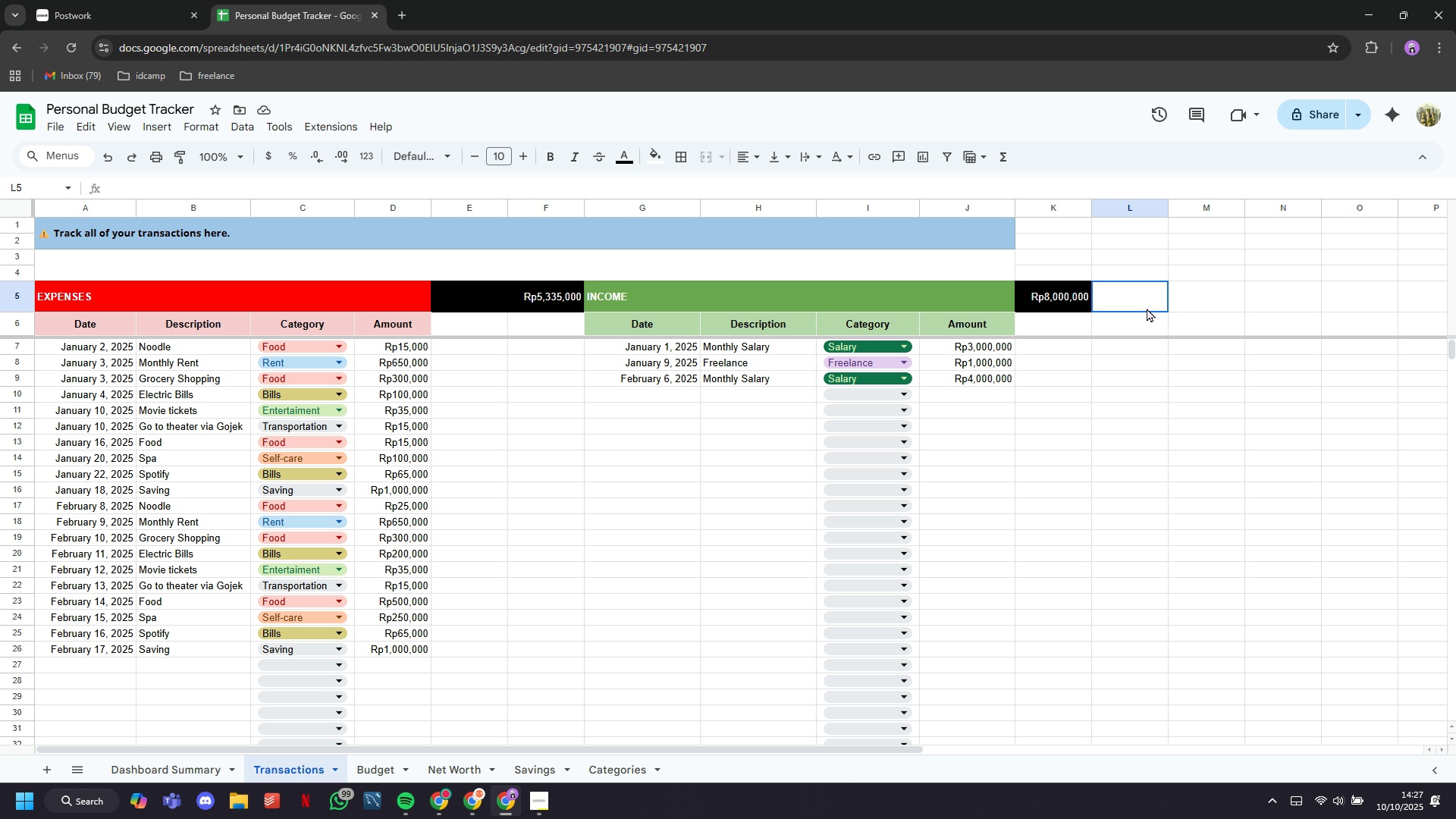 
double_click([1147, 308])
 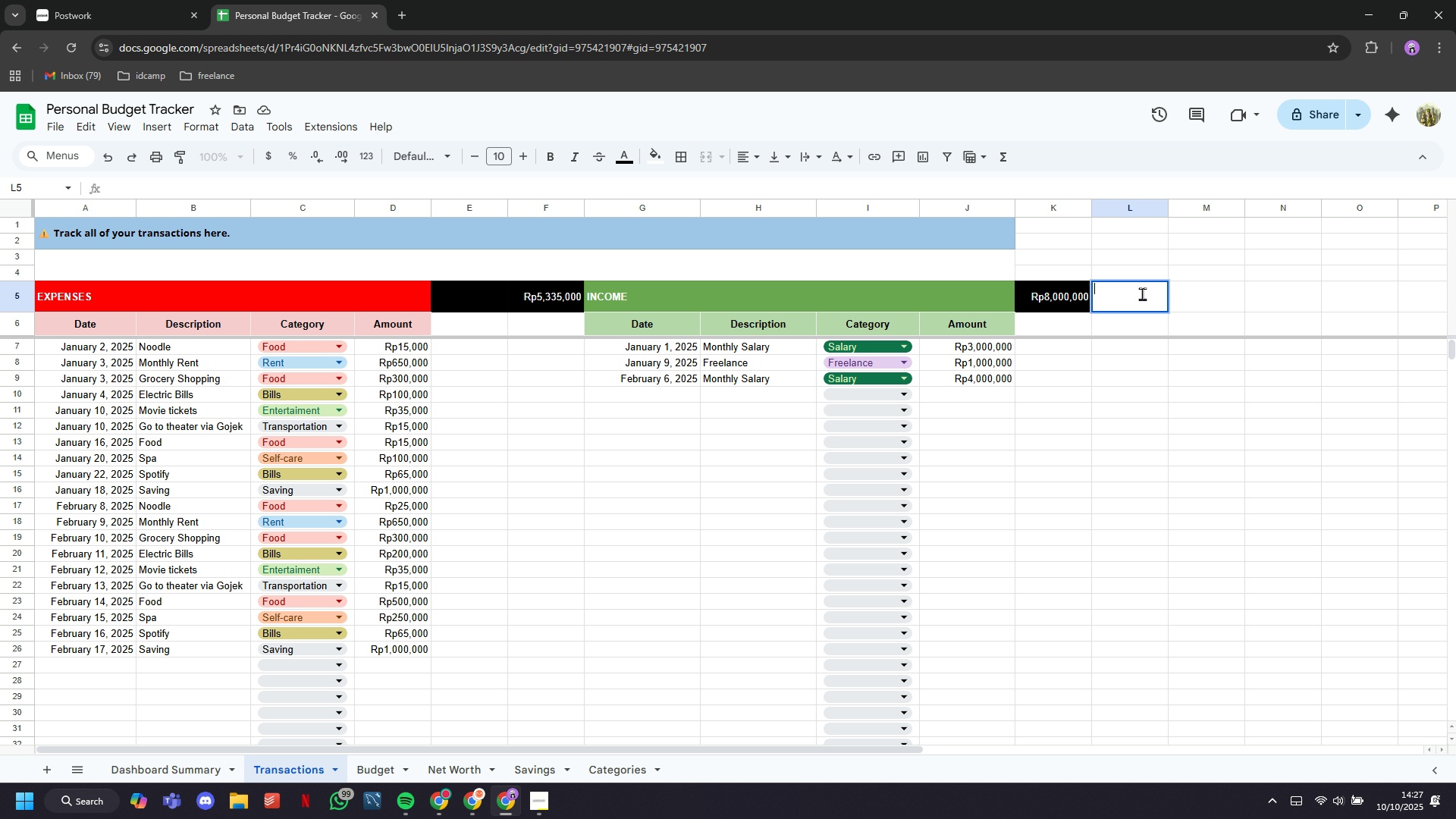 
triple_click([1142, 293])
 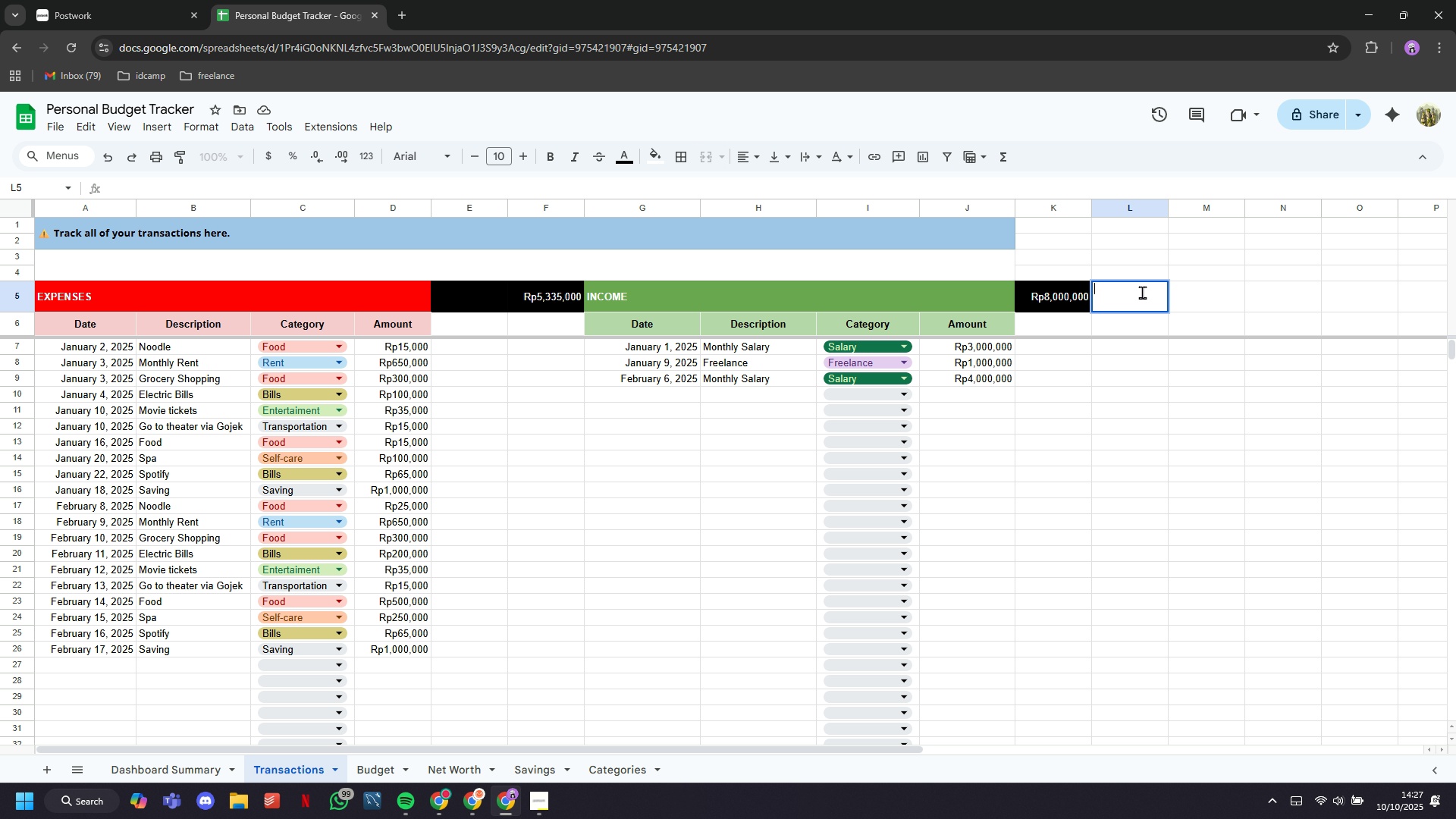 
key(Control+V)
 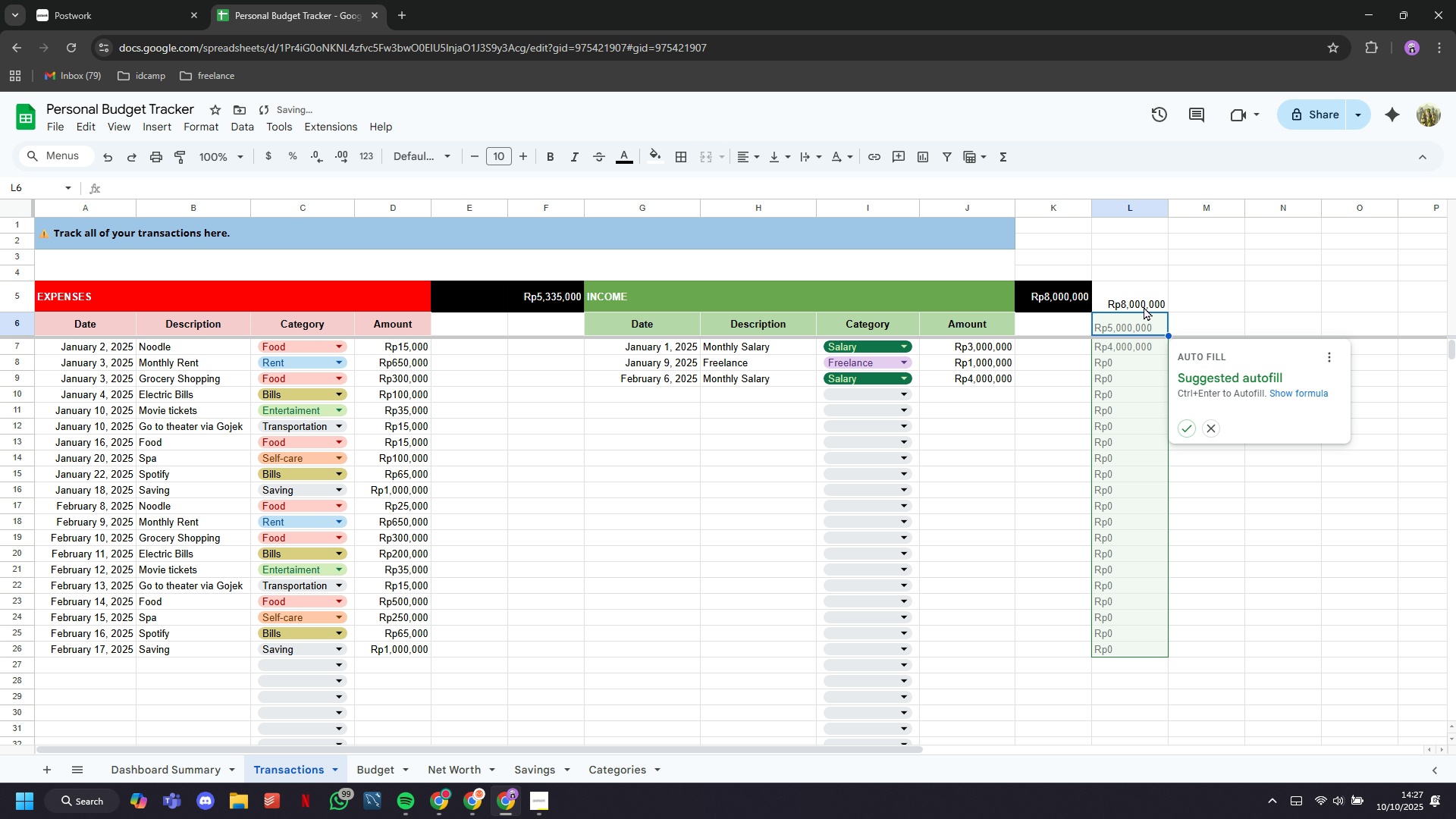 
left_click([1141, 298])
 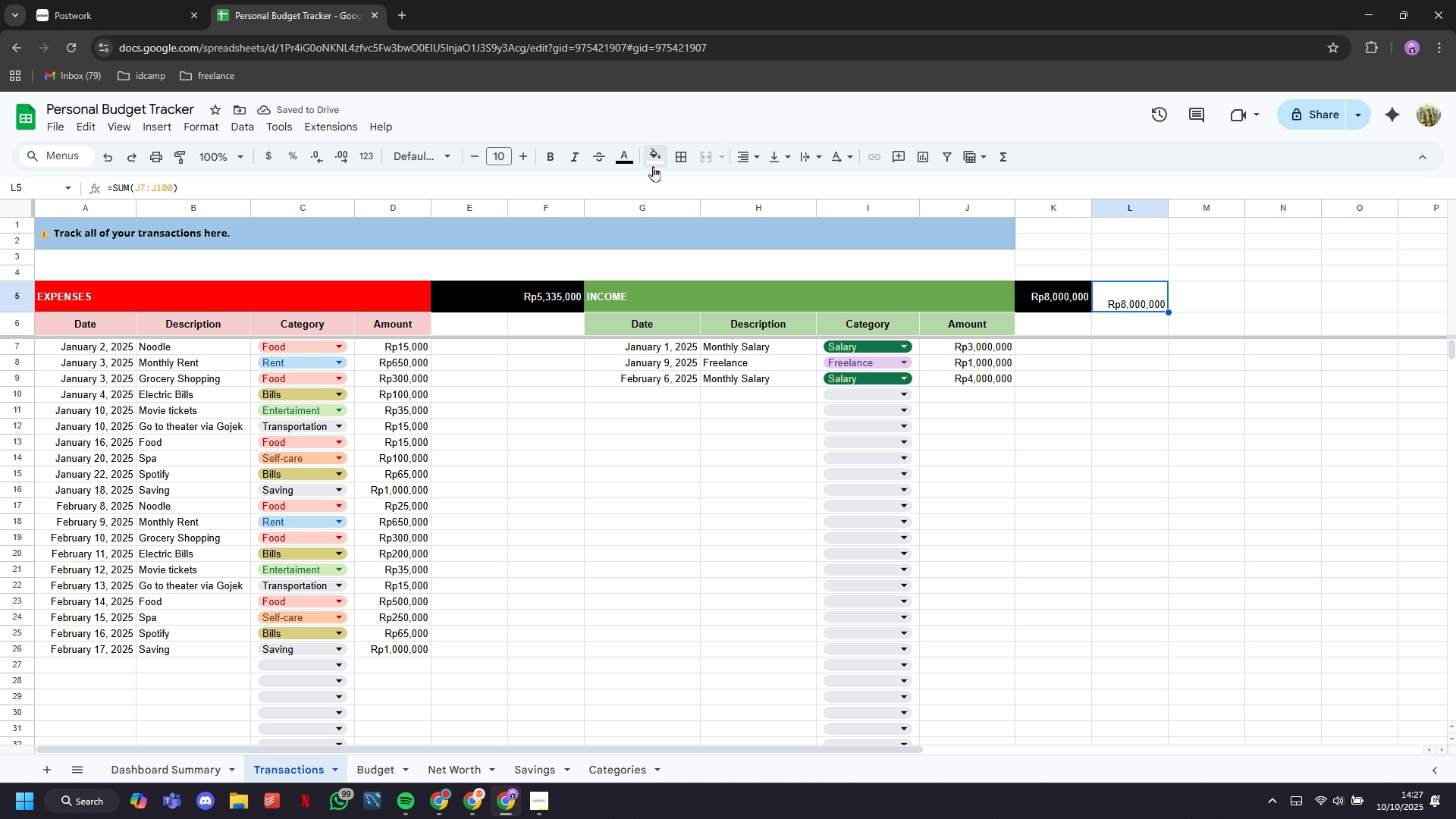 
left_click([664, 168])
 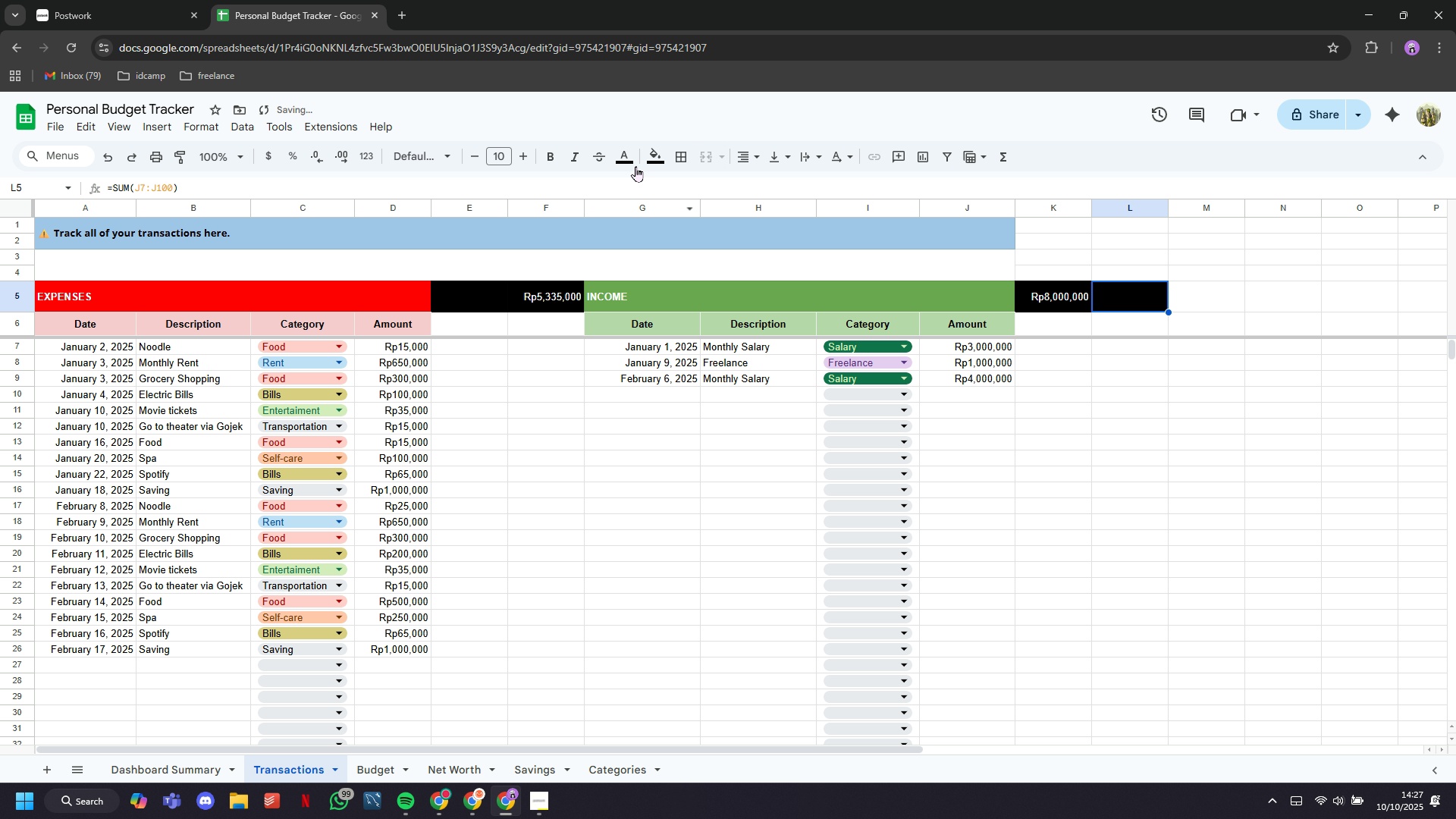 
left_click([631, 161])
 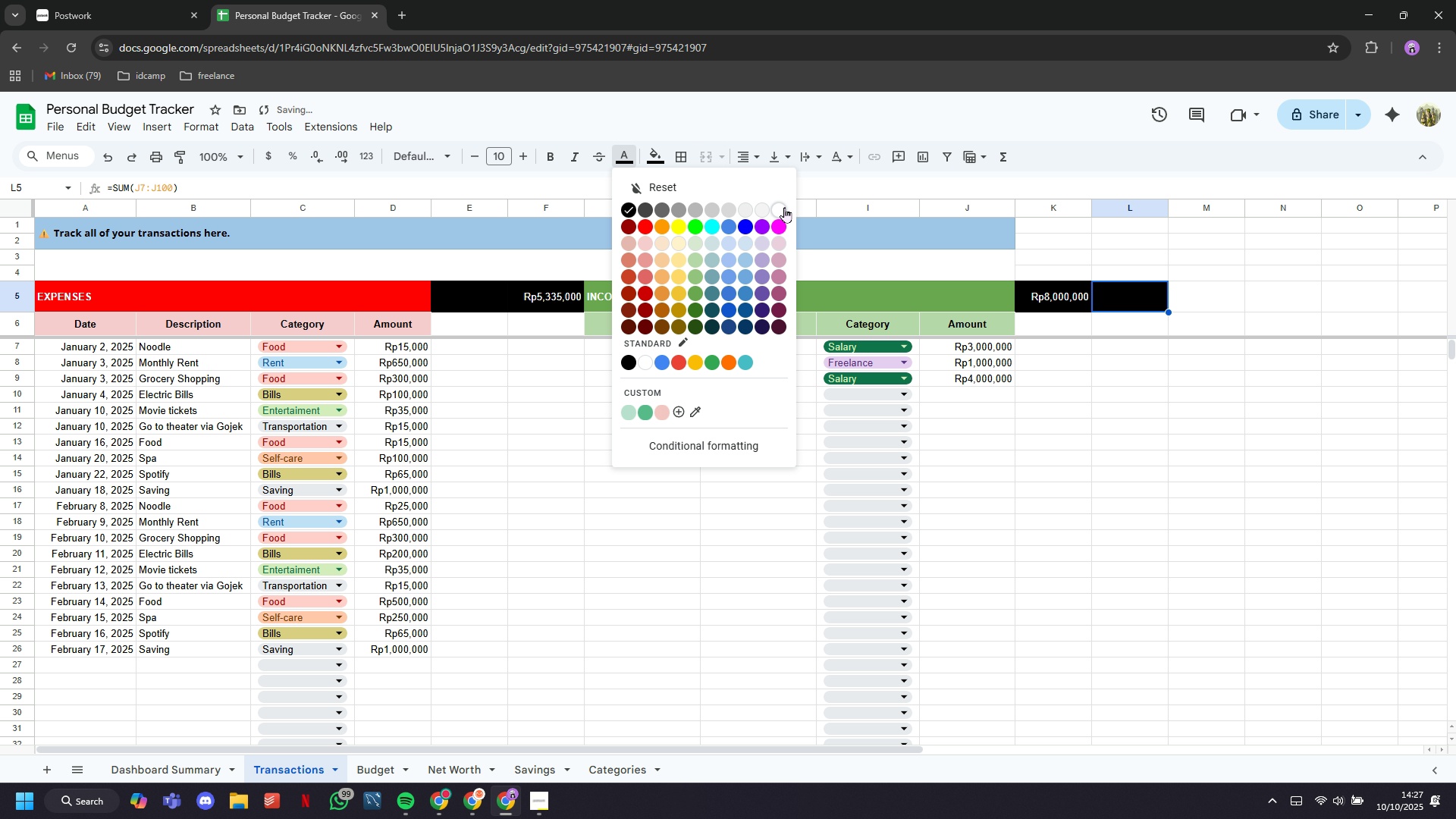 
left_click([784, 207])
 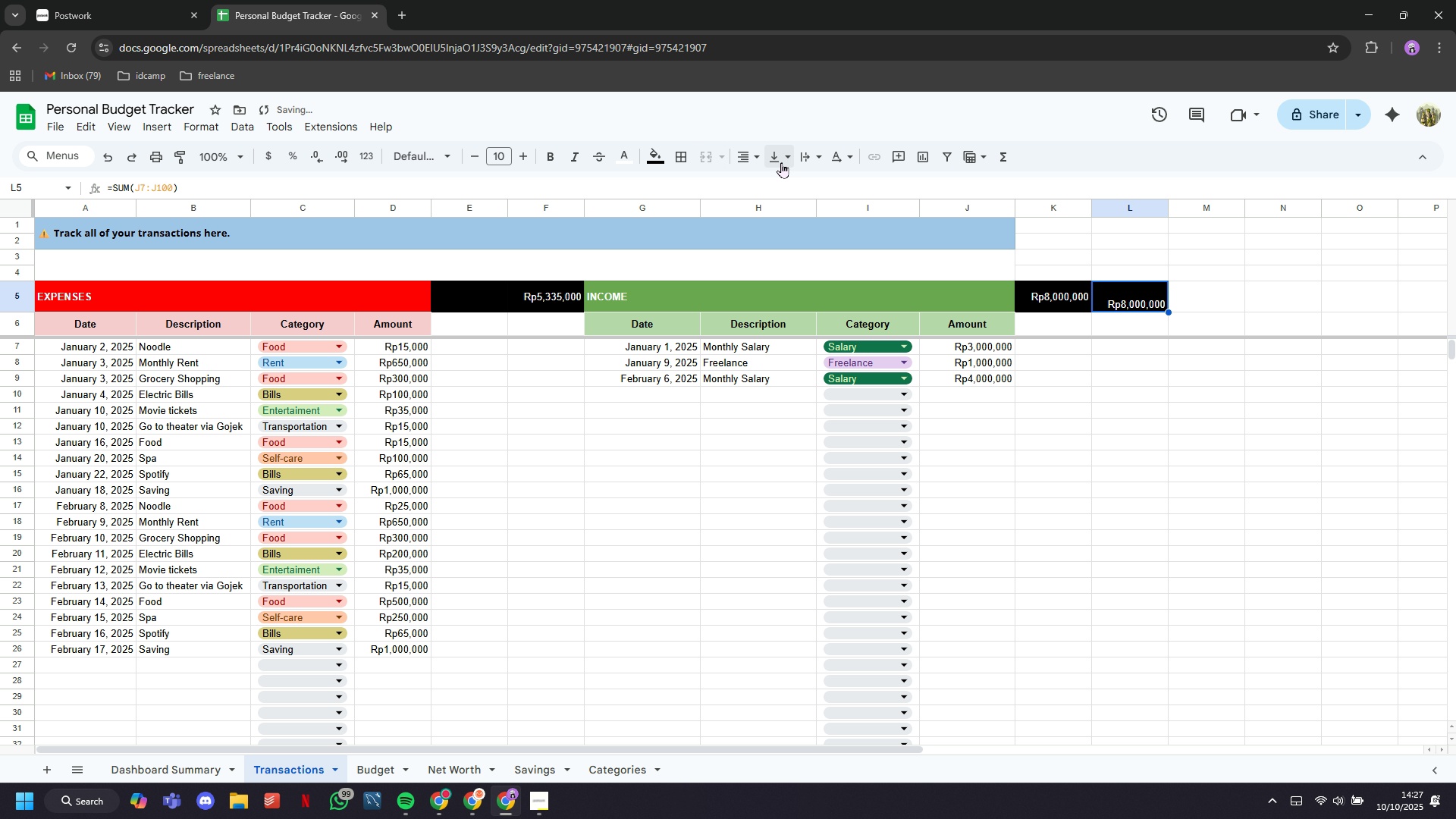 
left_click([784, 162])
 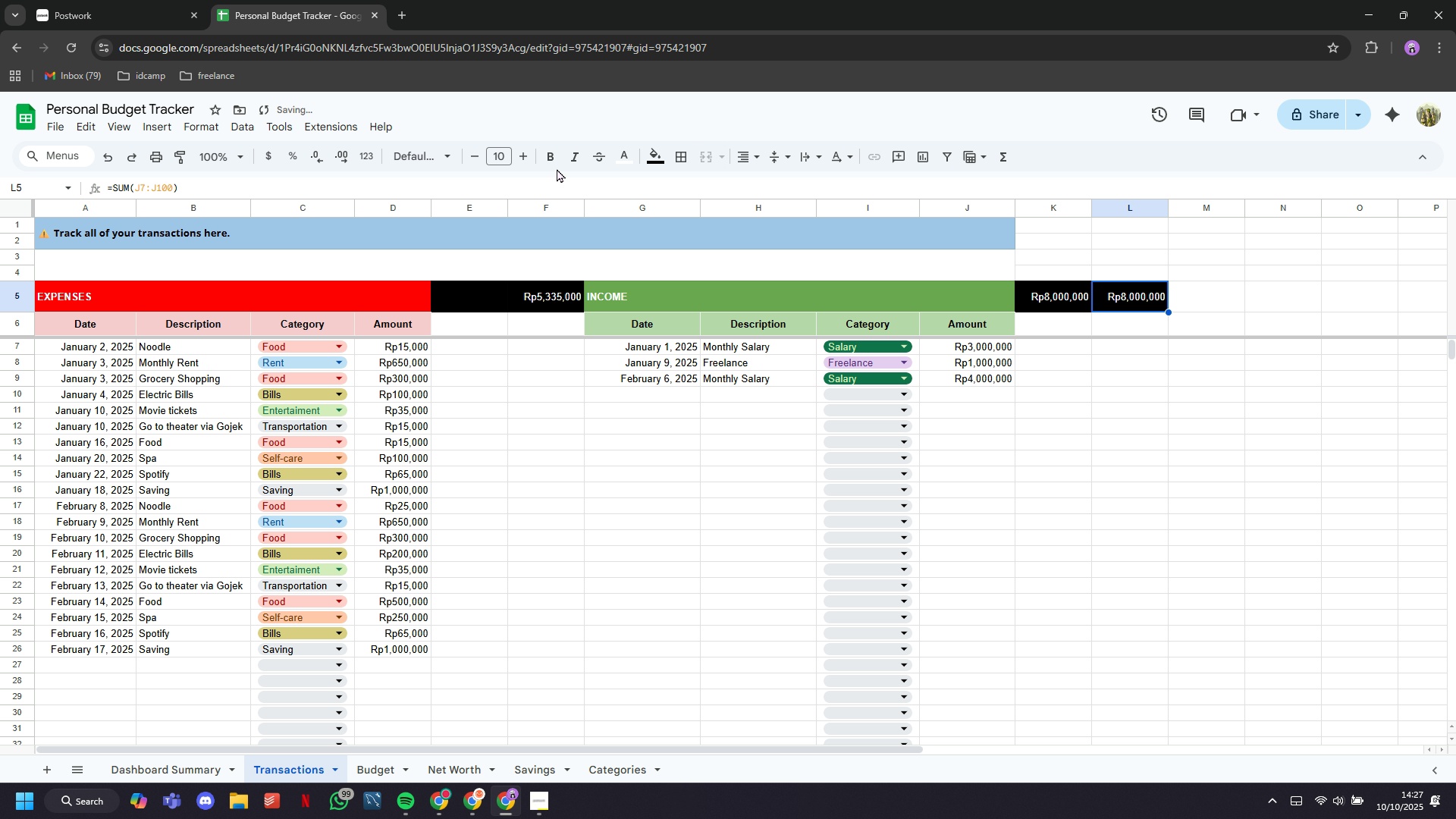 
left_click([551, 156])
 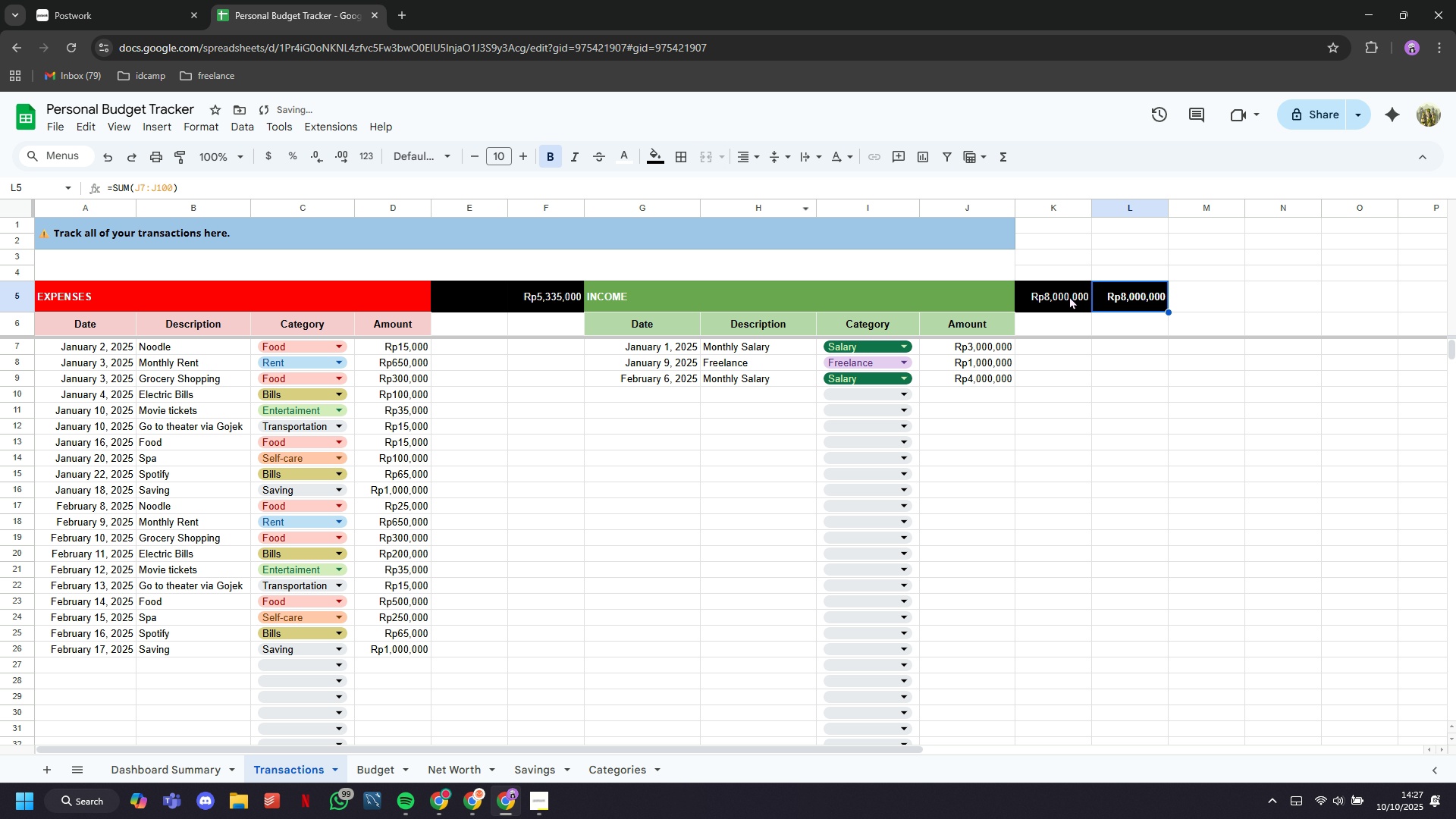 
left_click([1069, 296])
 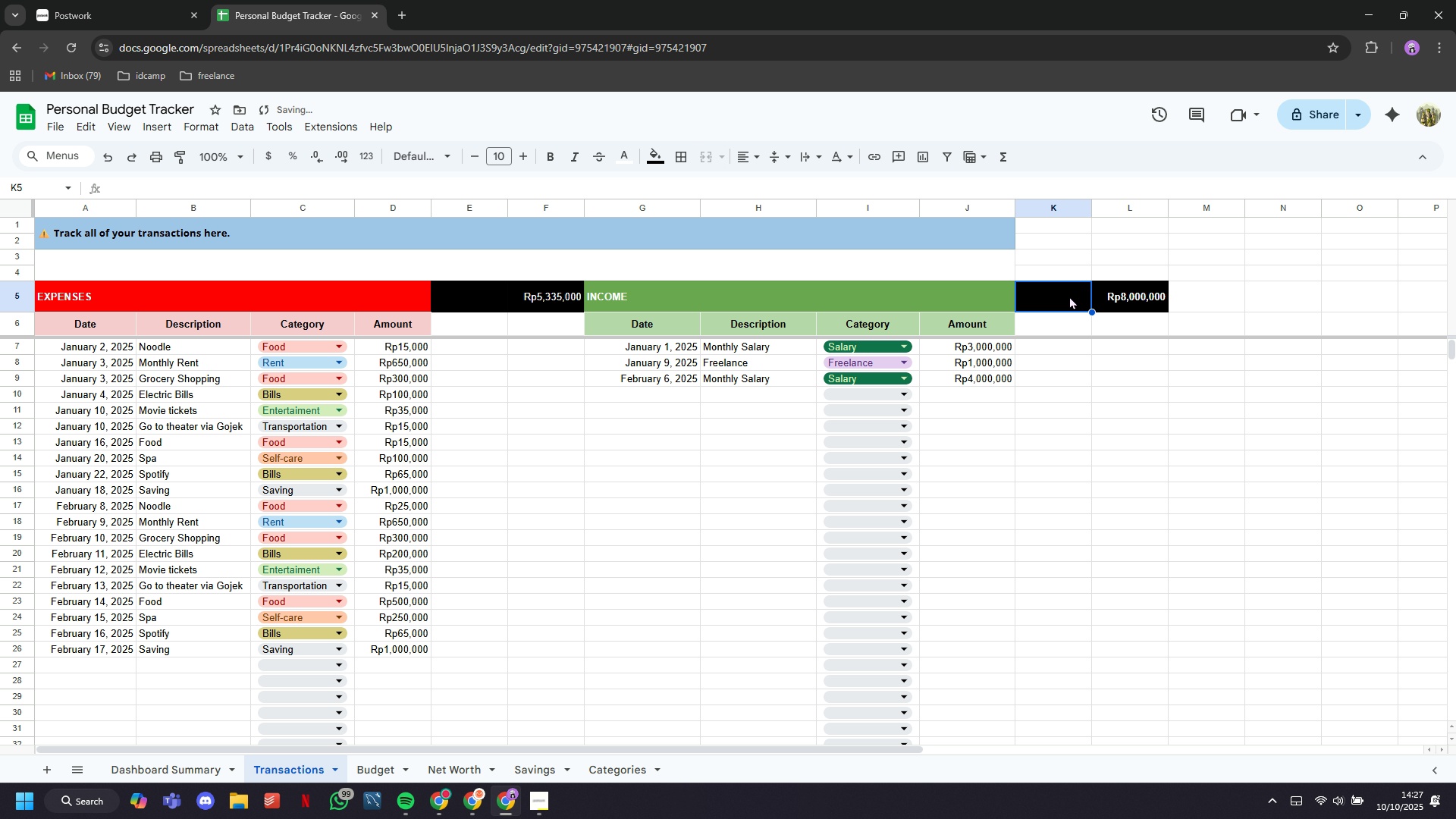 
key(Backspace)
 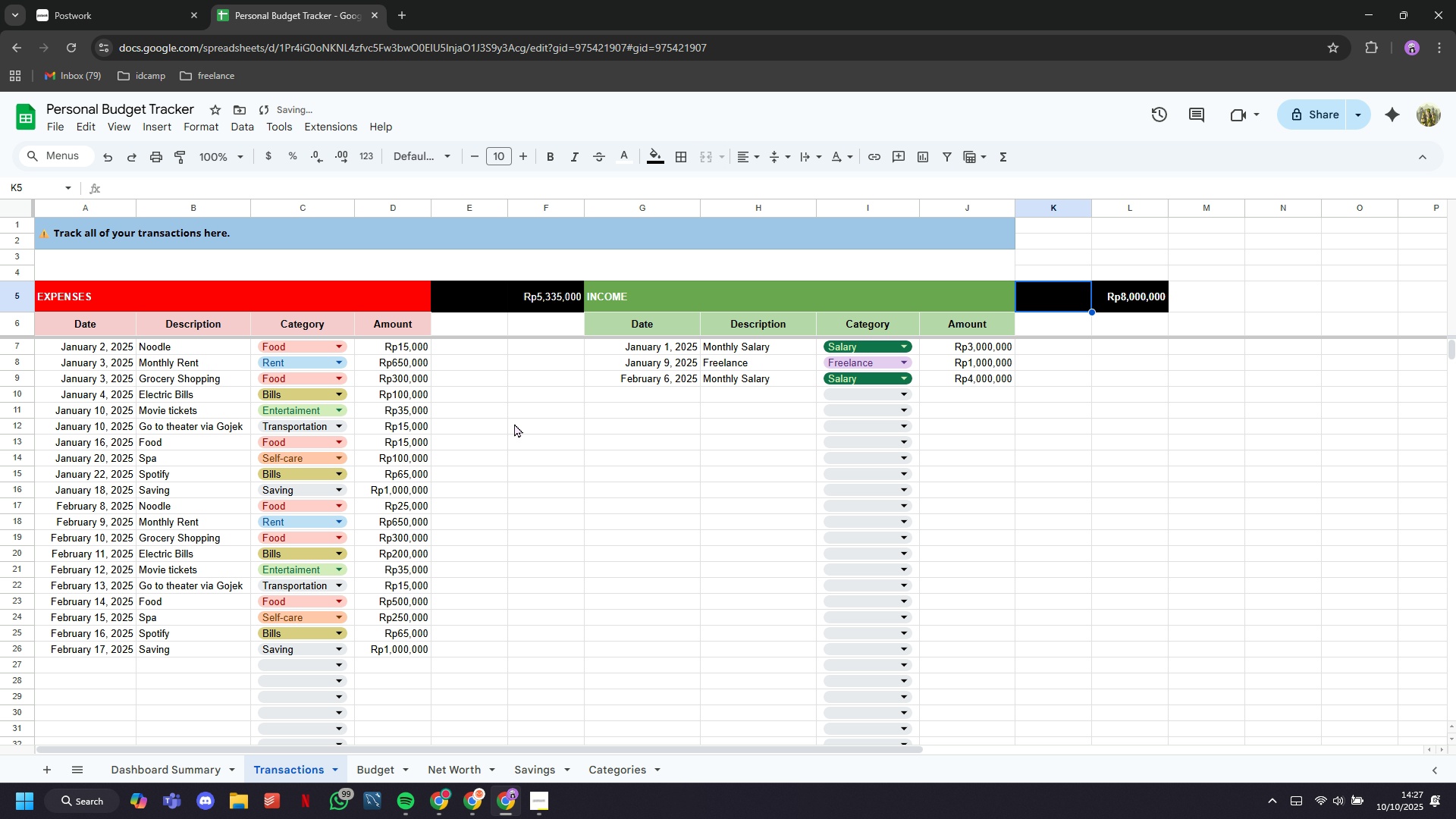 
left_click([508, 418])
 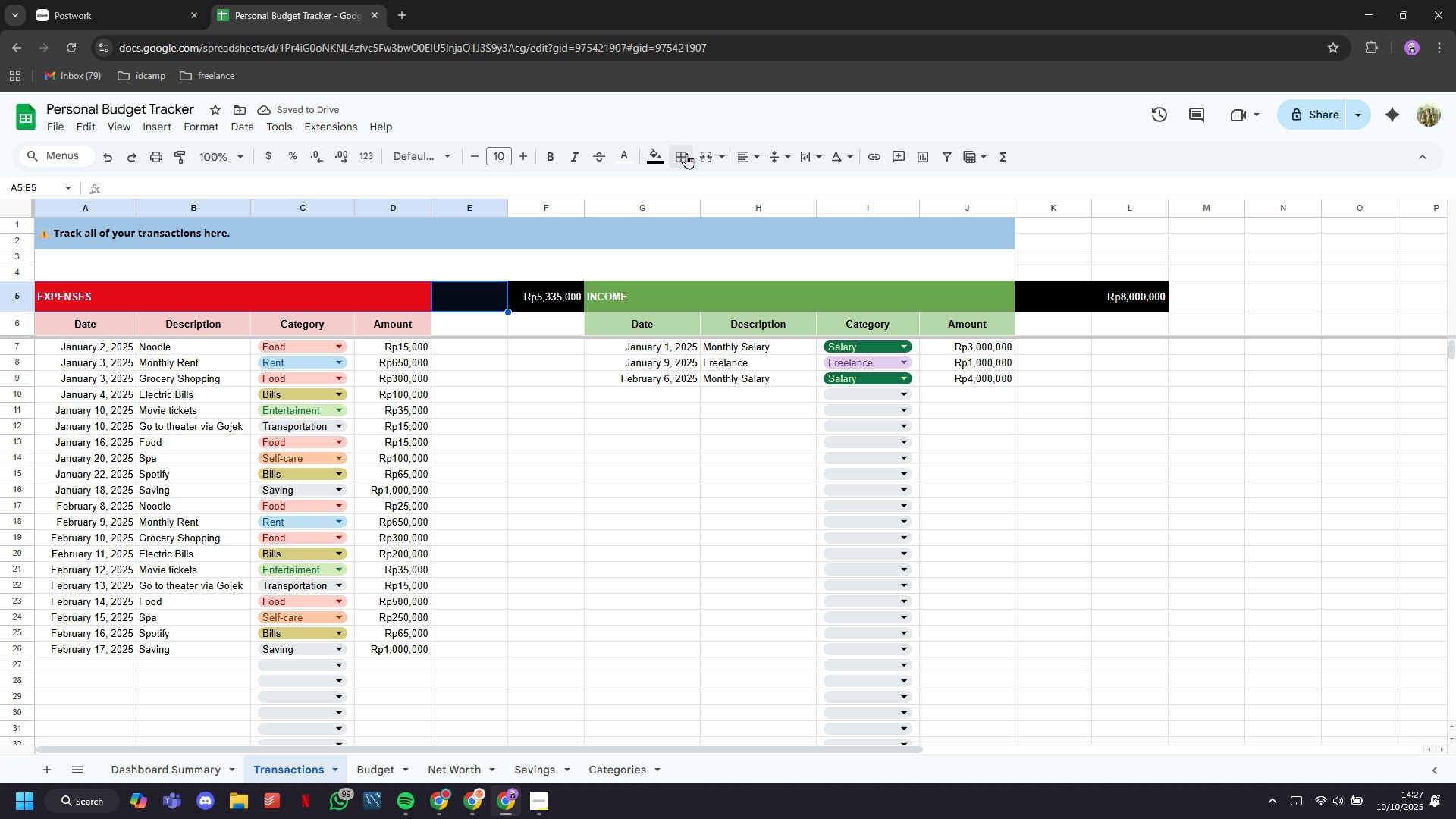 
left_click([699, 160])
 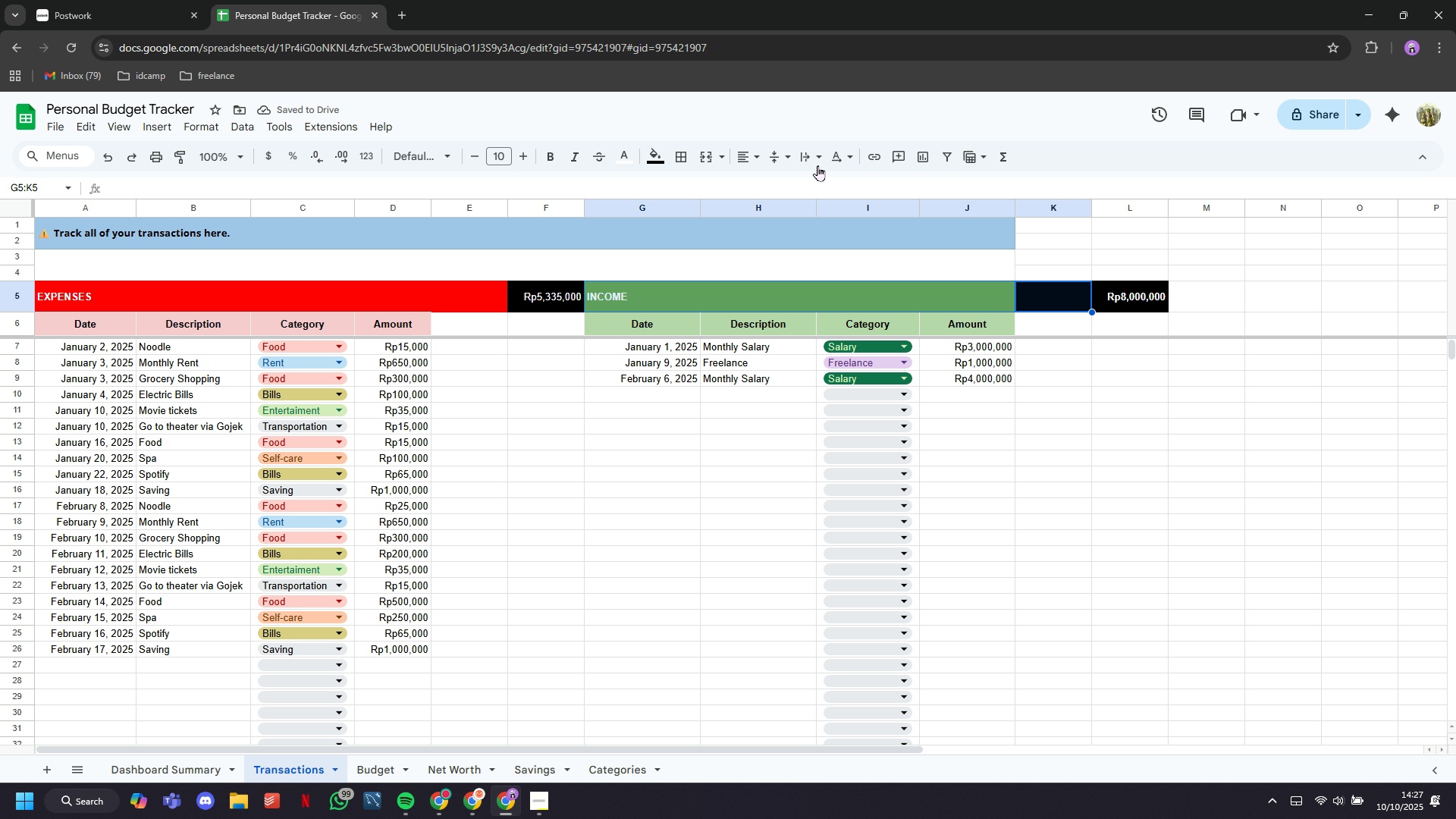 
left_click([708, 160])
 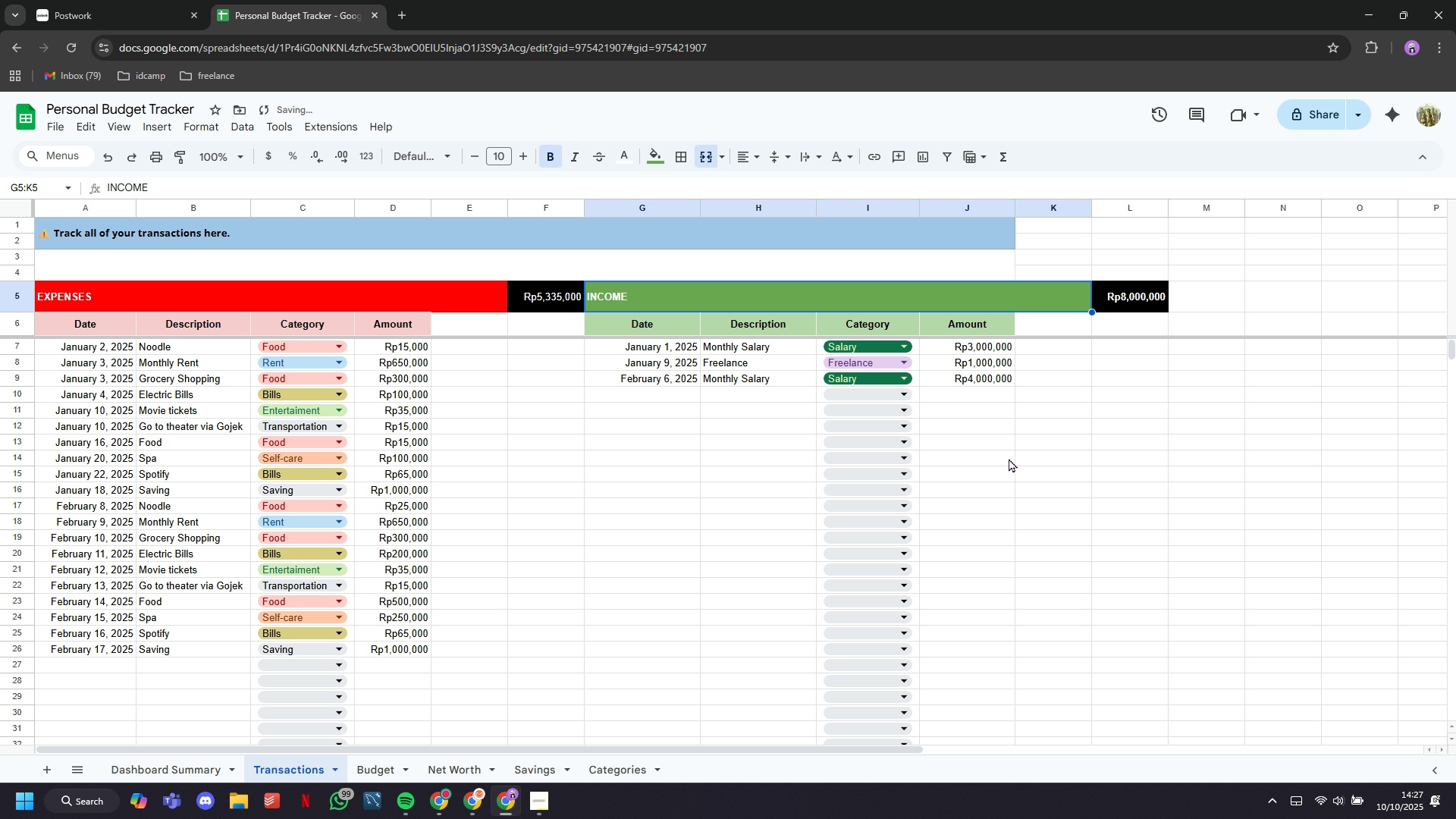 
left_click([1029, 489])
 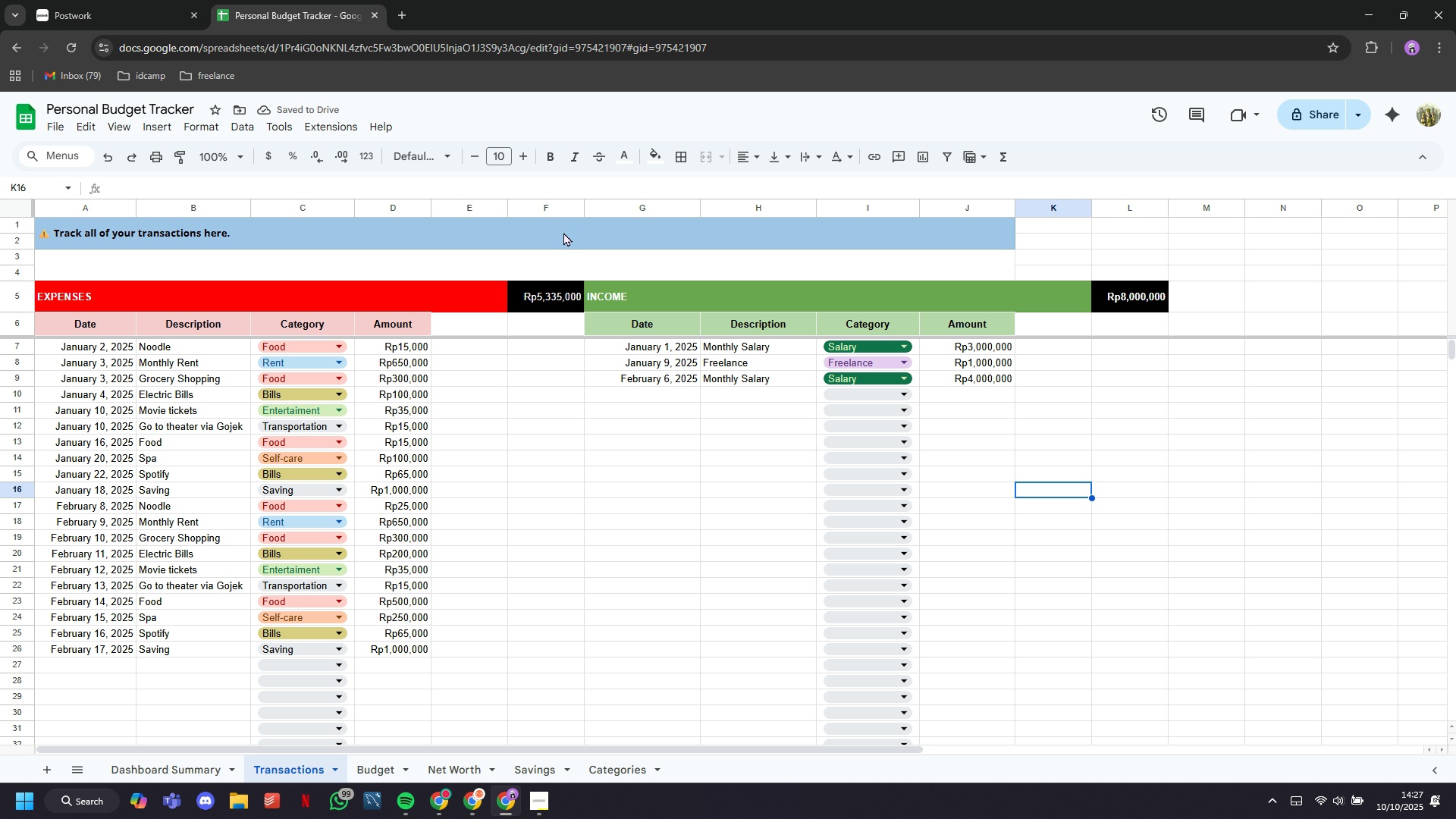 
left_click([555, 206])
 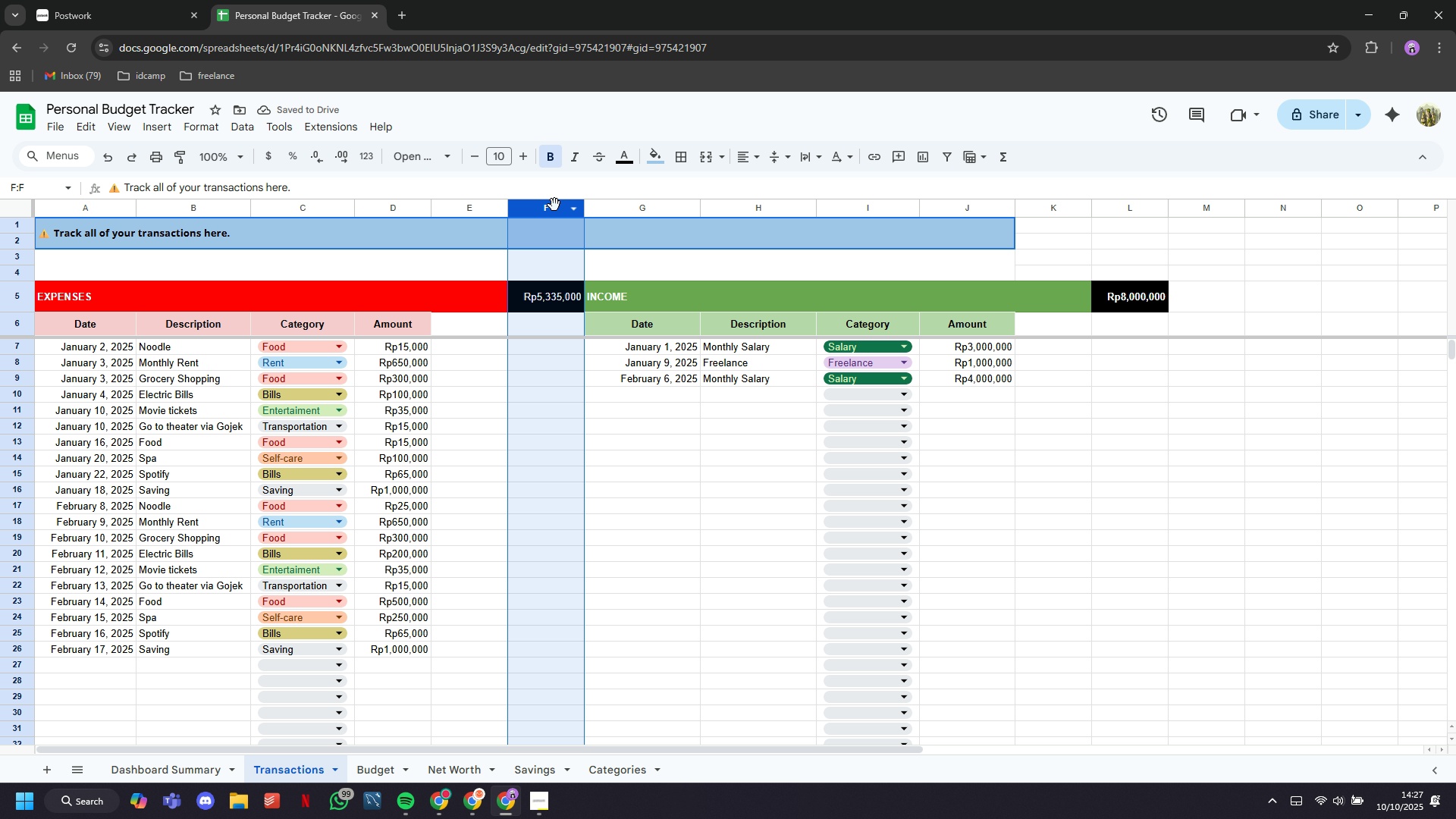 
right_click([554, 205])
 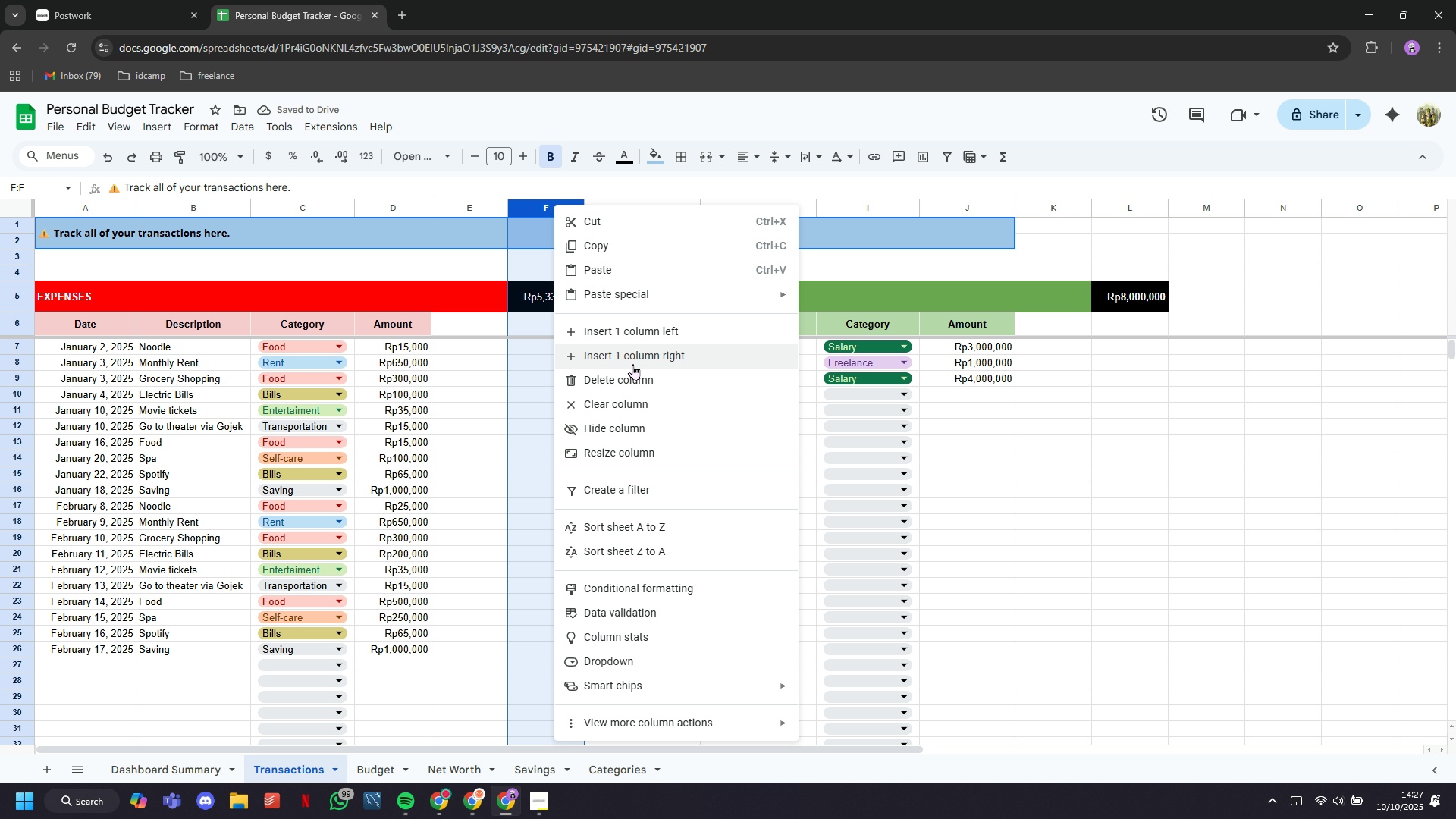 
left_click([632, 360])
 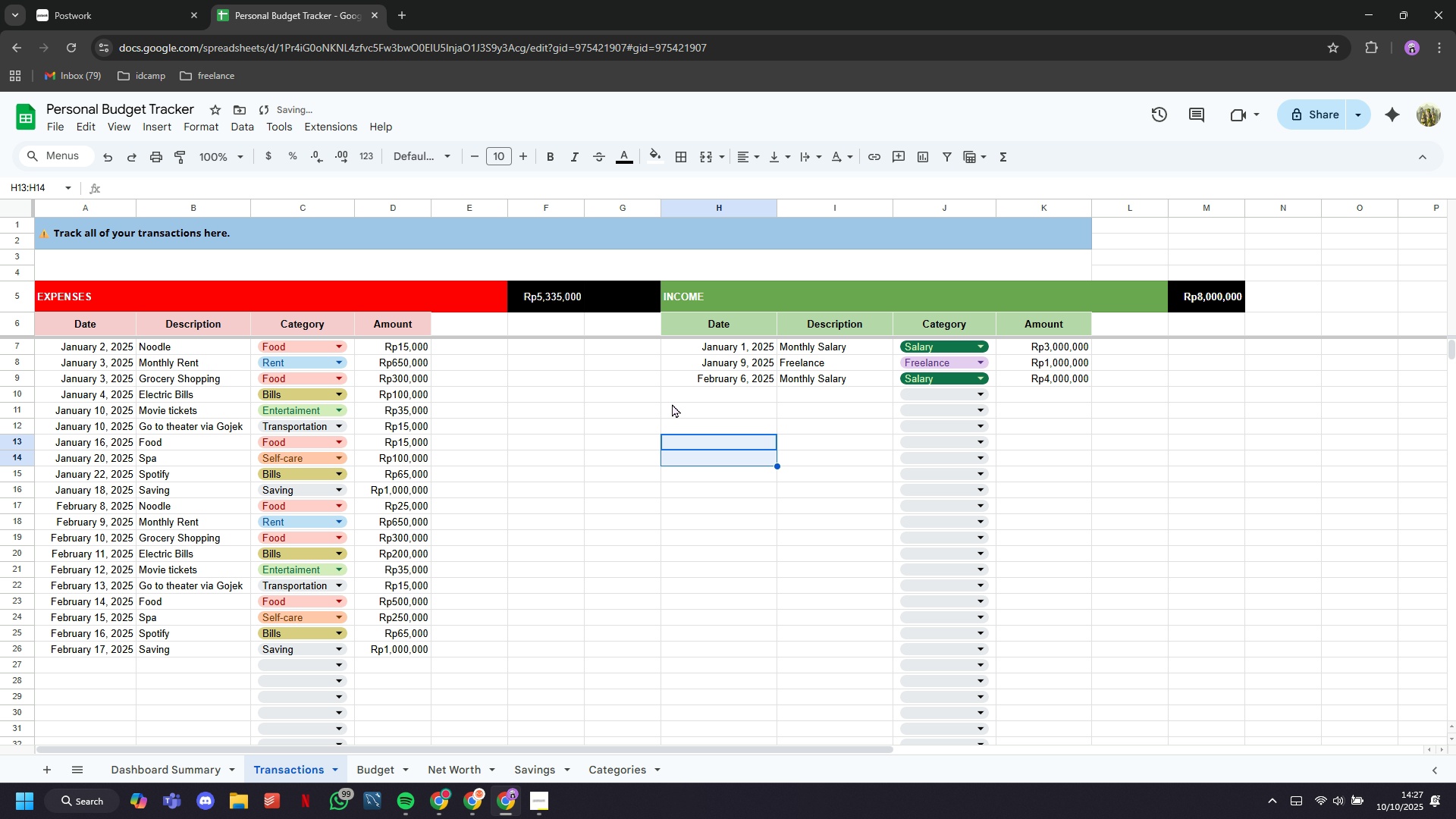 
left_click([615, 310])
 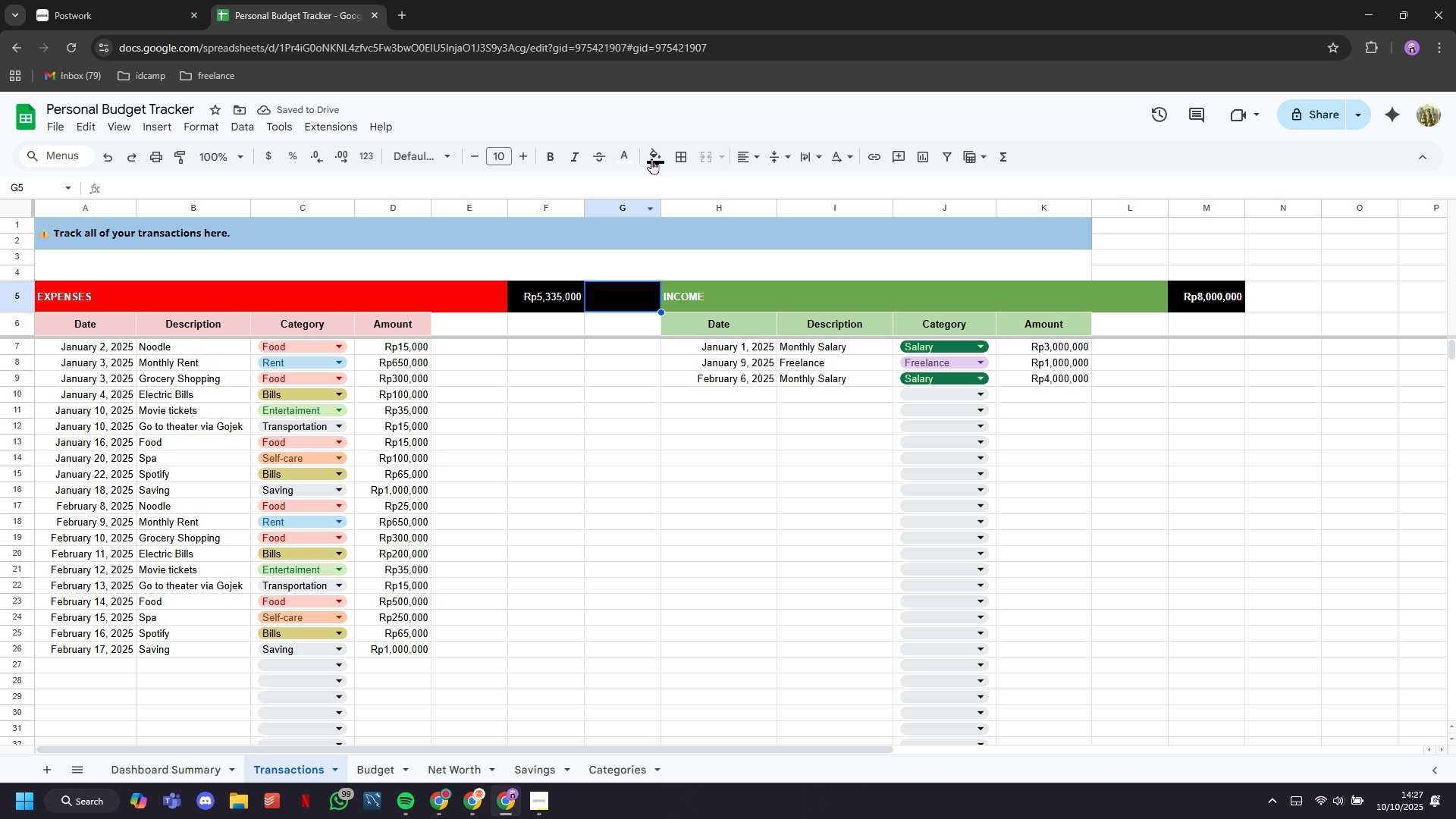 
left_click([650, 157])
 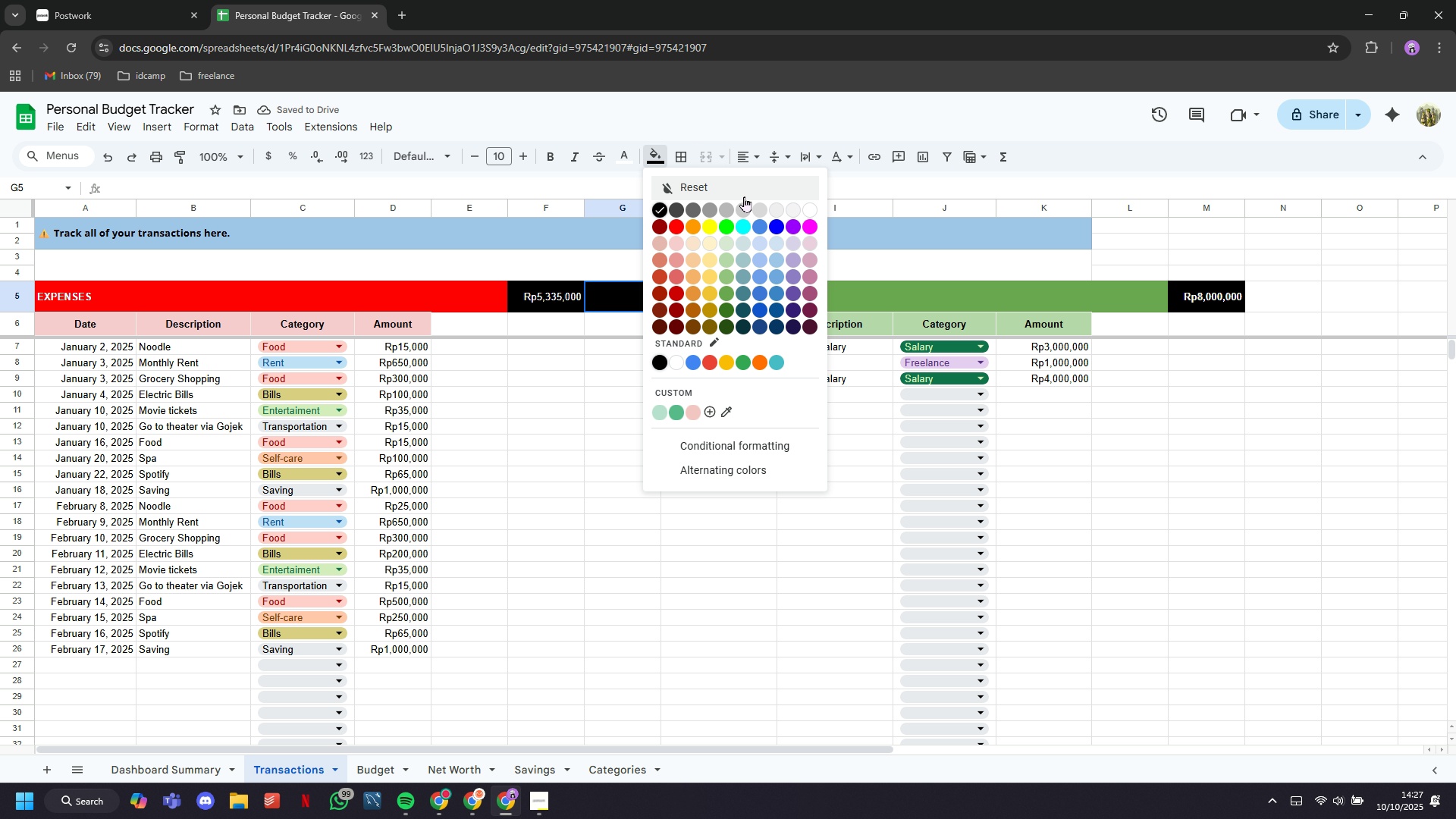 
left_click([744, 196])
 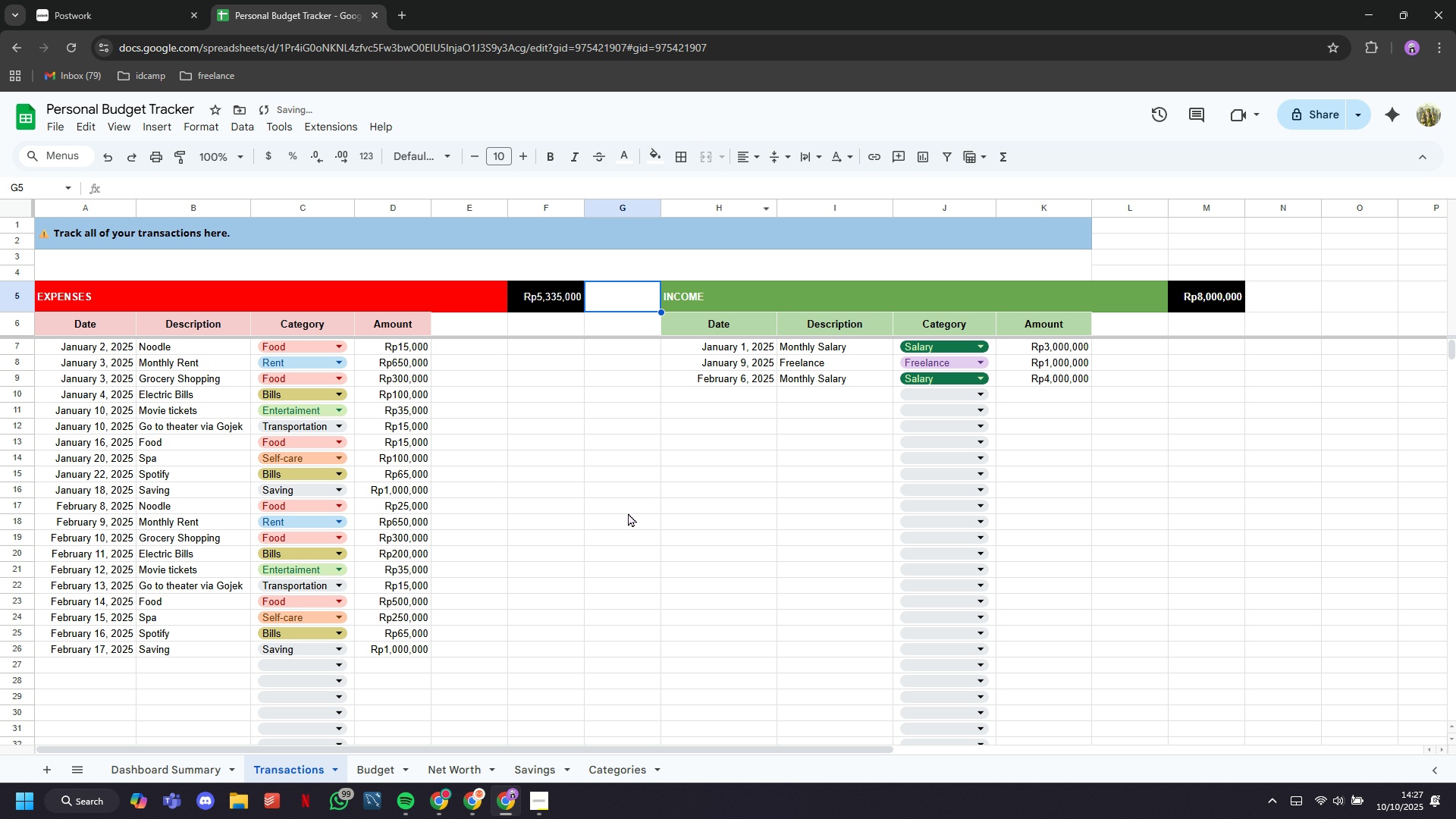 
left_click([628, 513])
 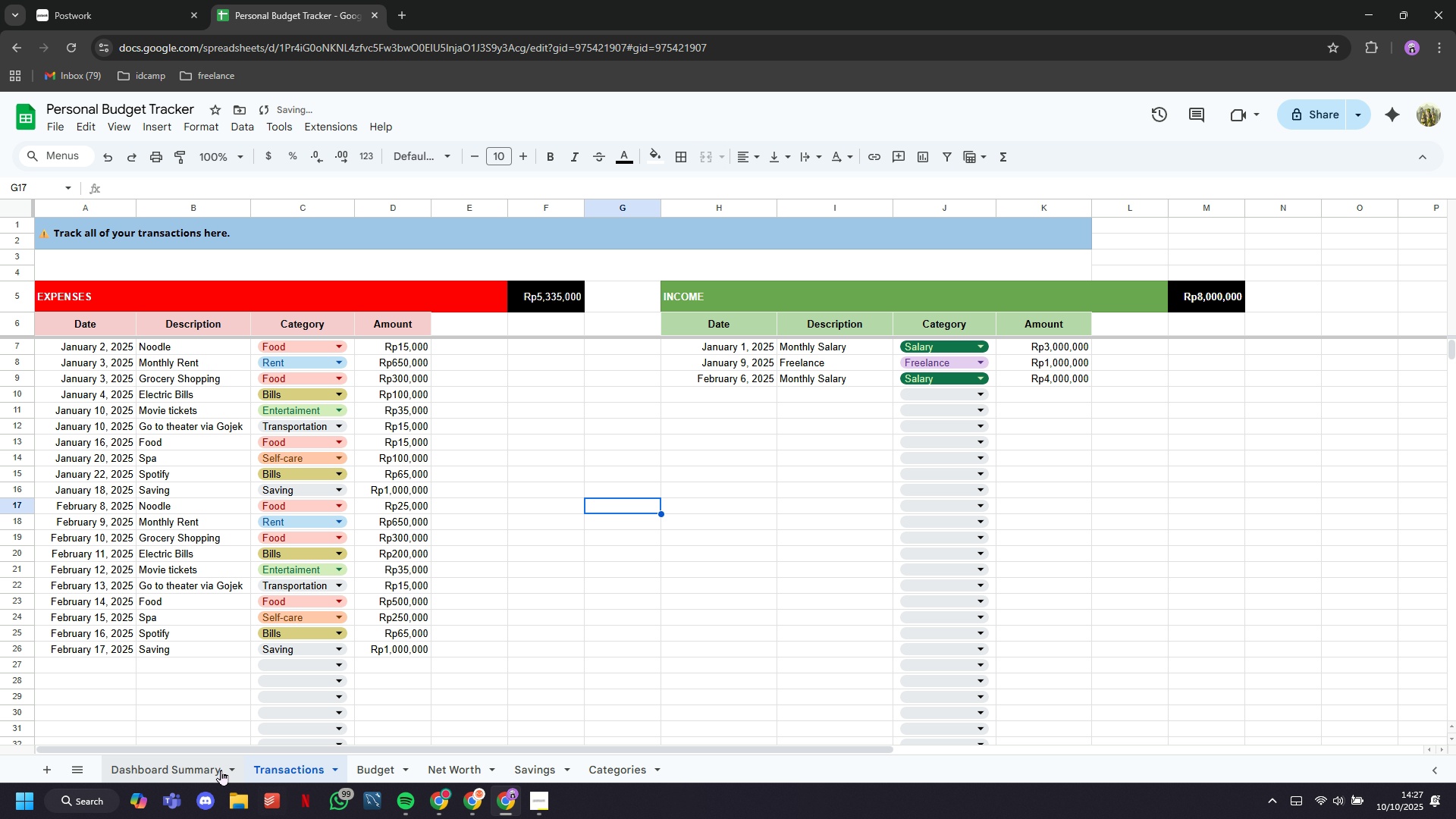 
left_click([202, 764])
 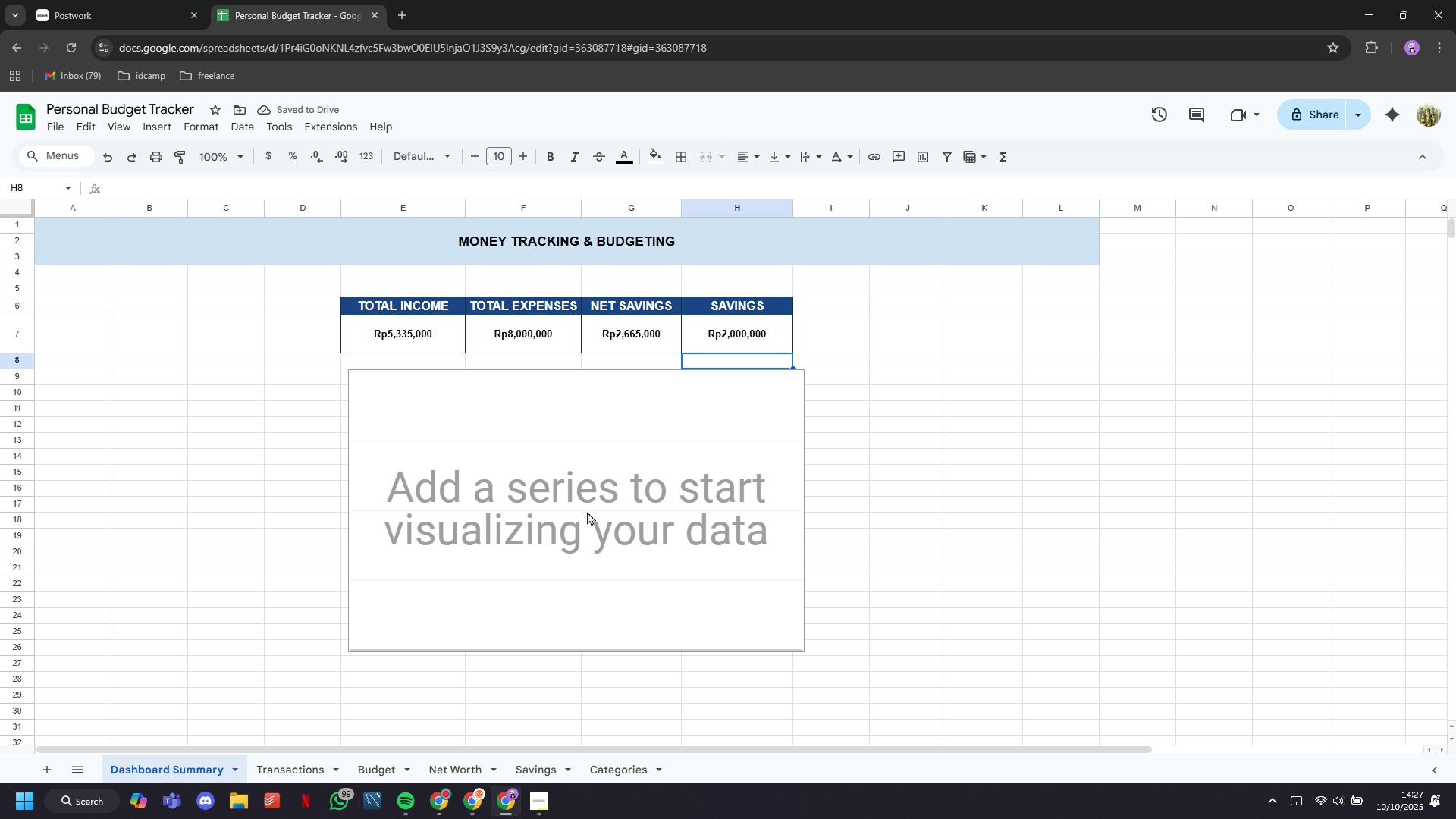 
left_click([588, 511])
 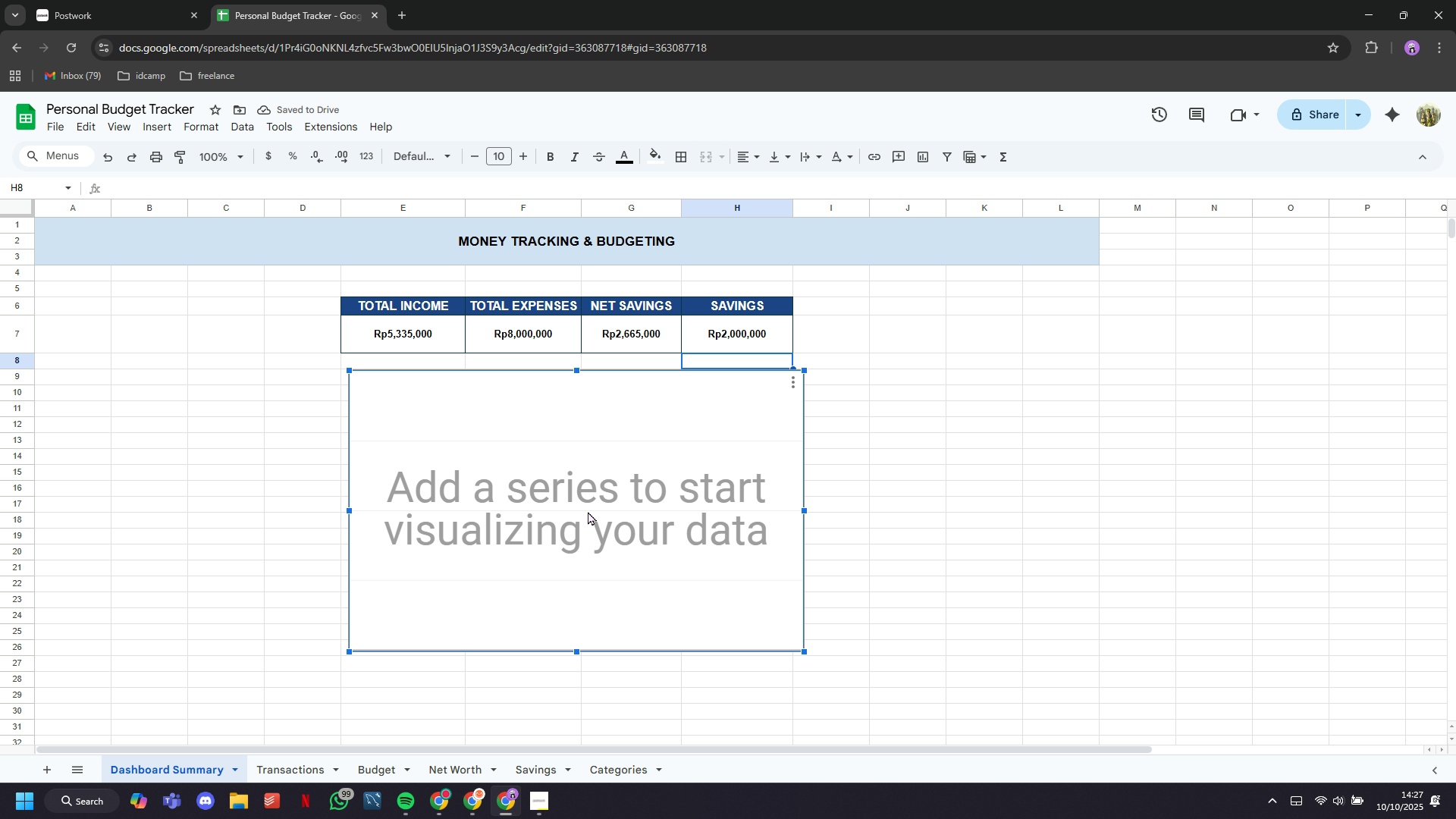 
double_click([588, 511])
 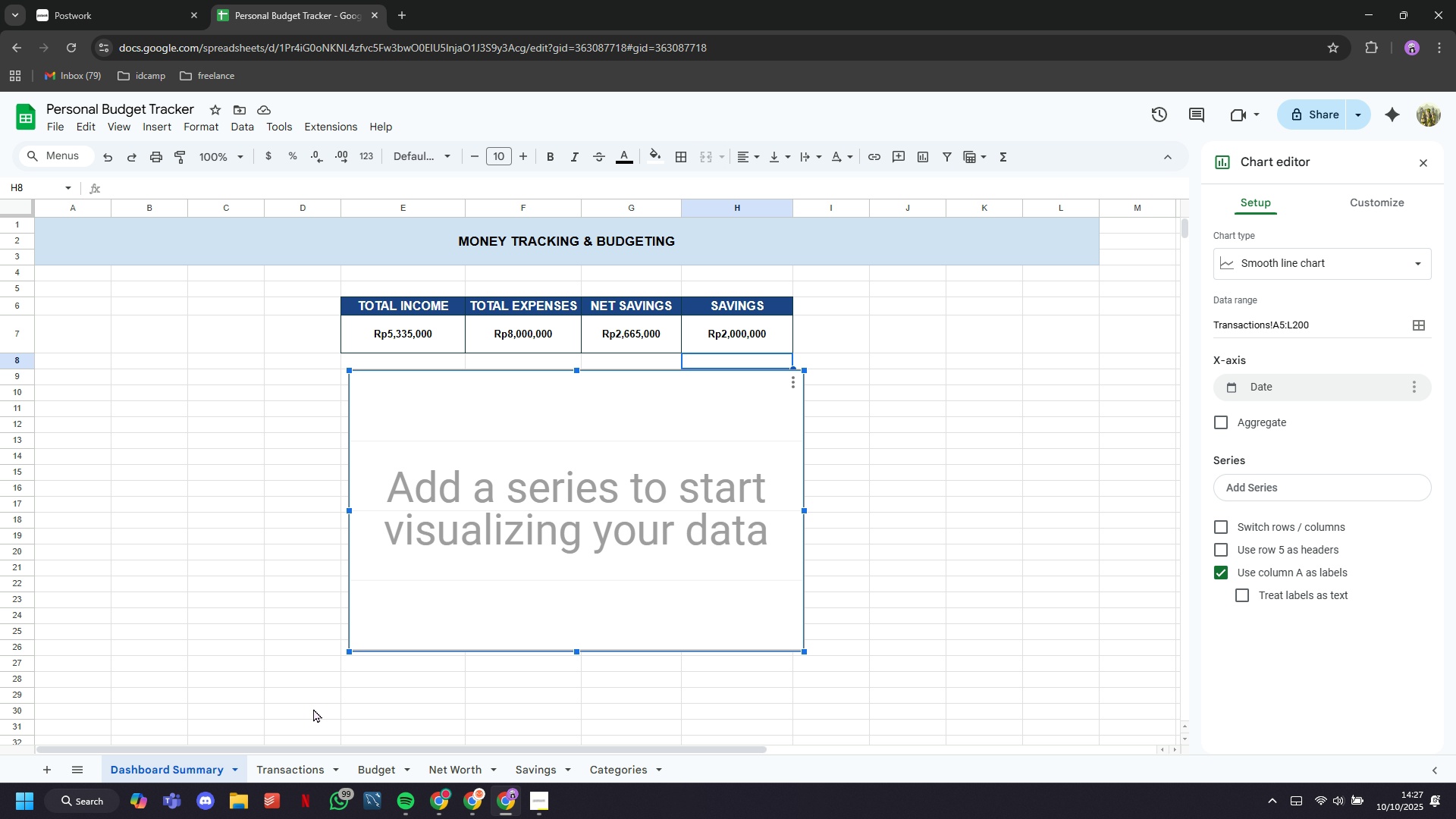 
left_click([306, 766])
 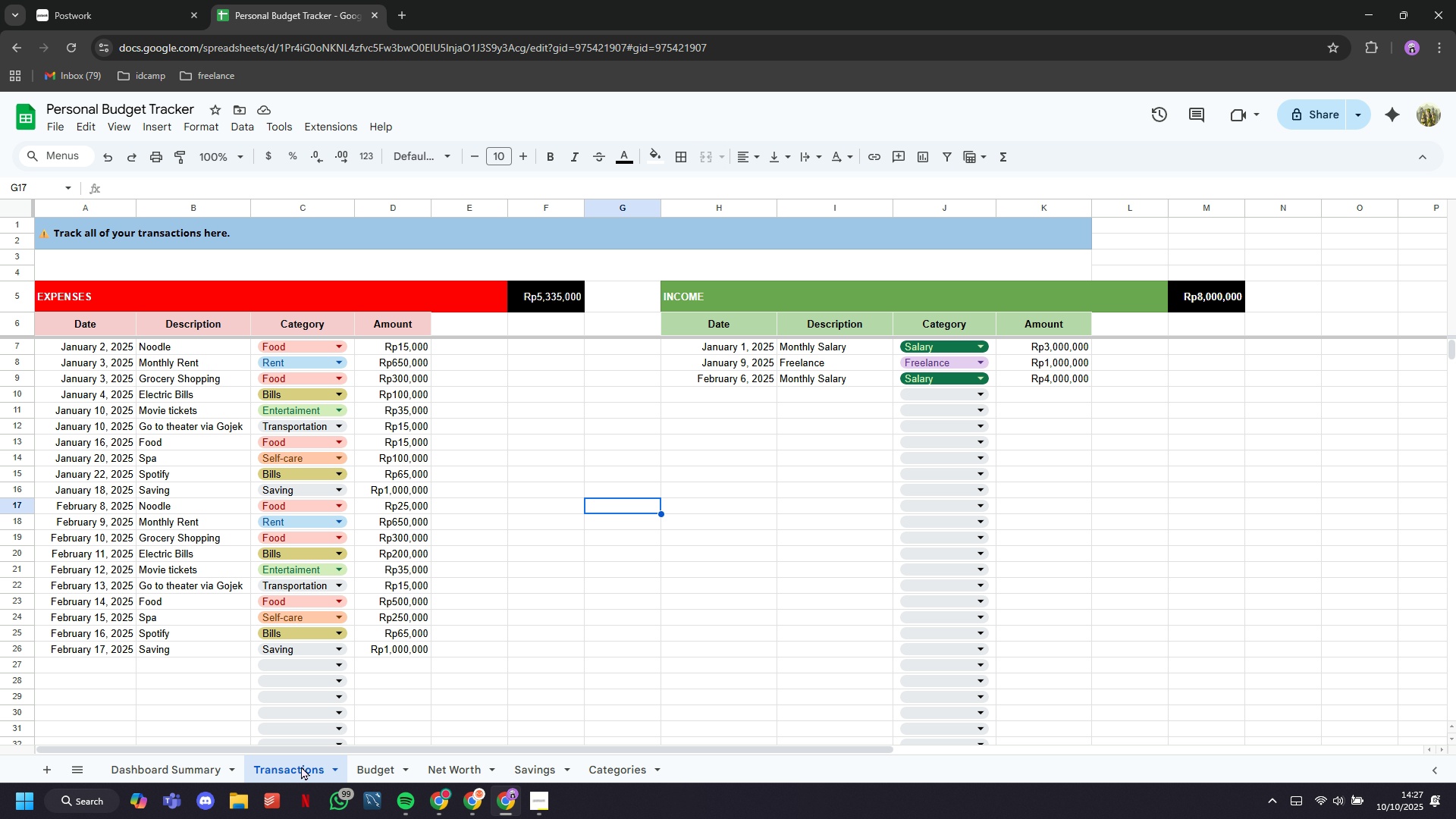 
wait(6.01)
 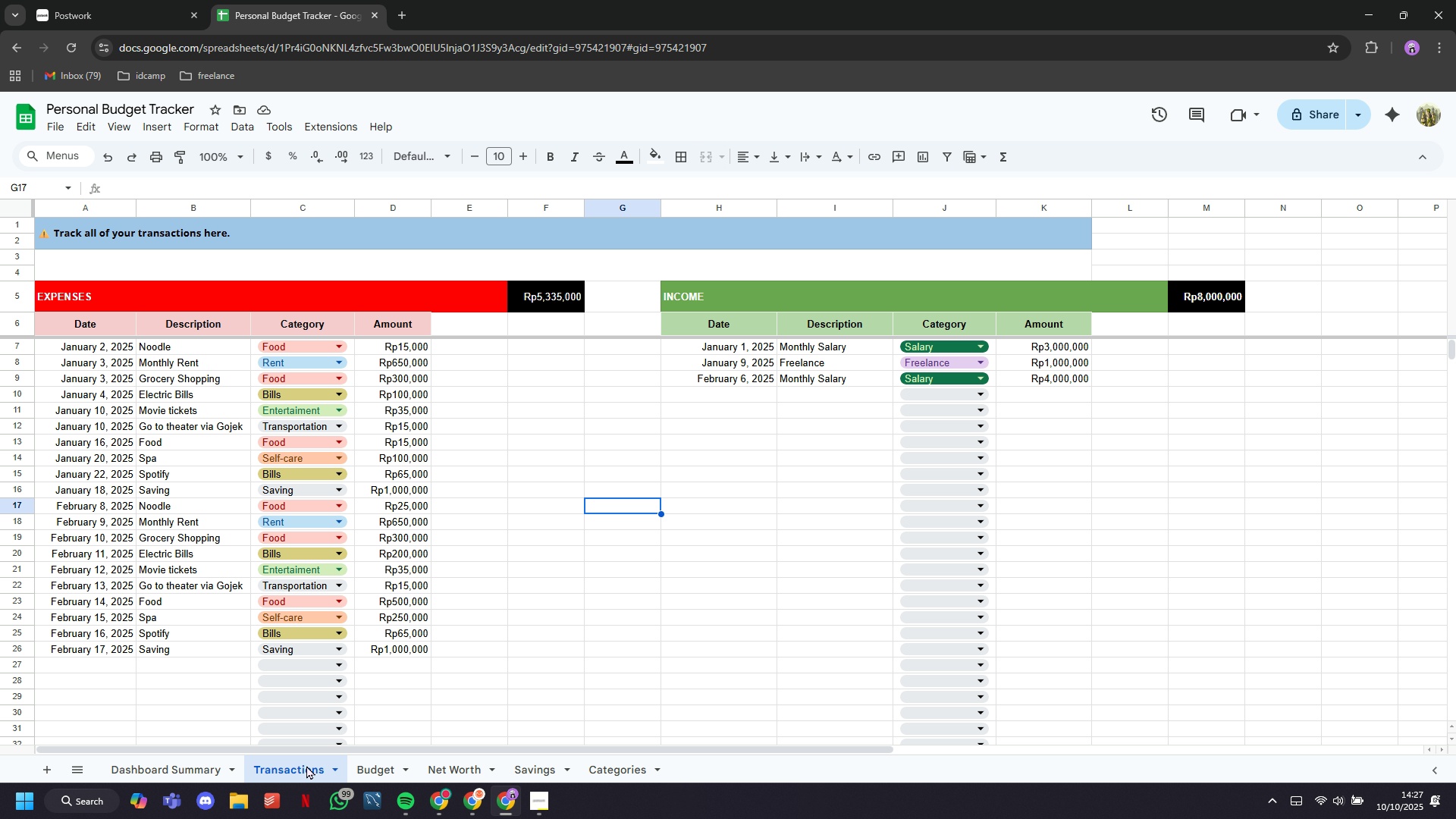 
left_click([193, 766])
 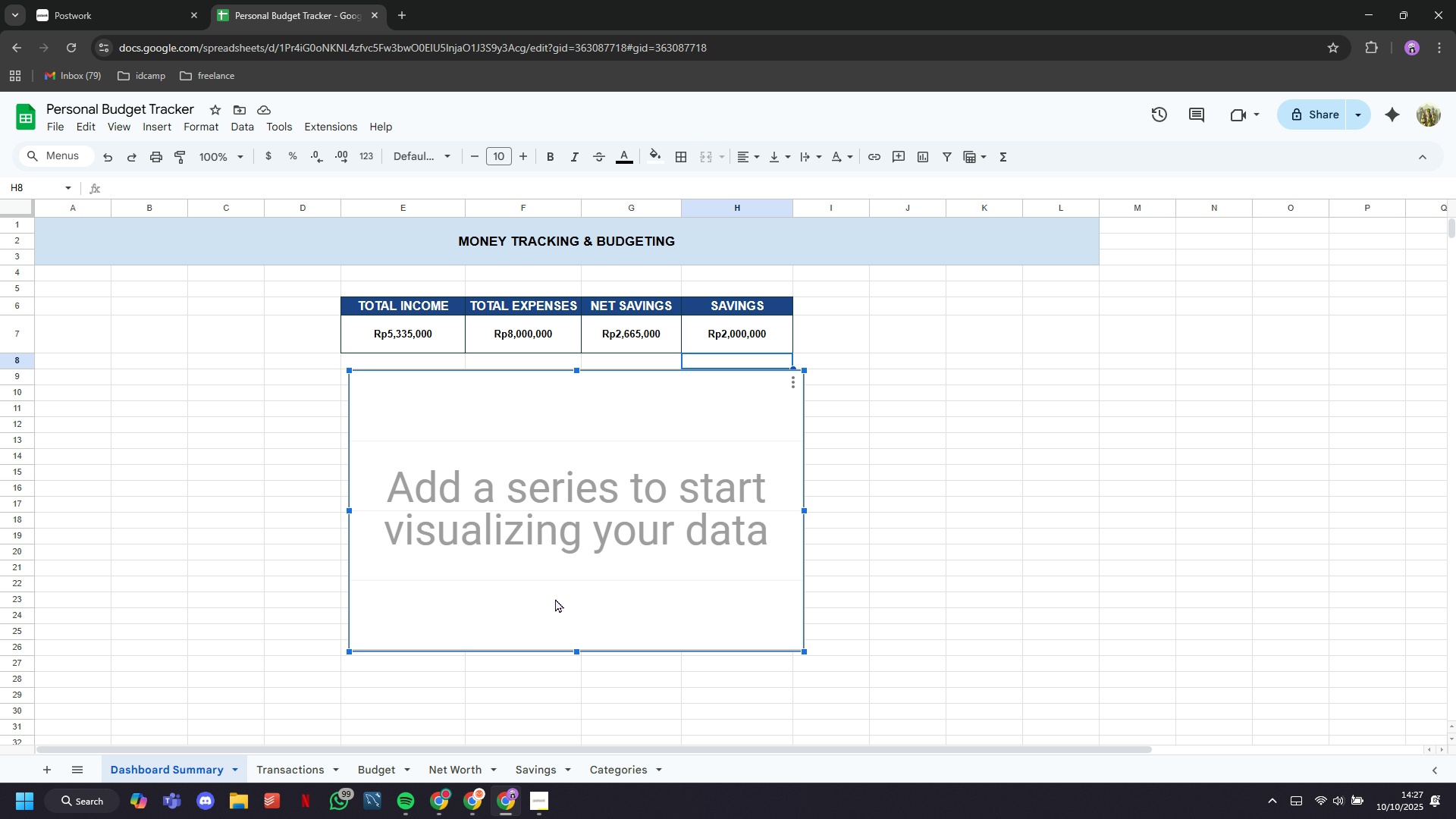 
double_click([555, 598])
 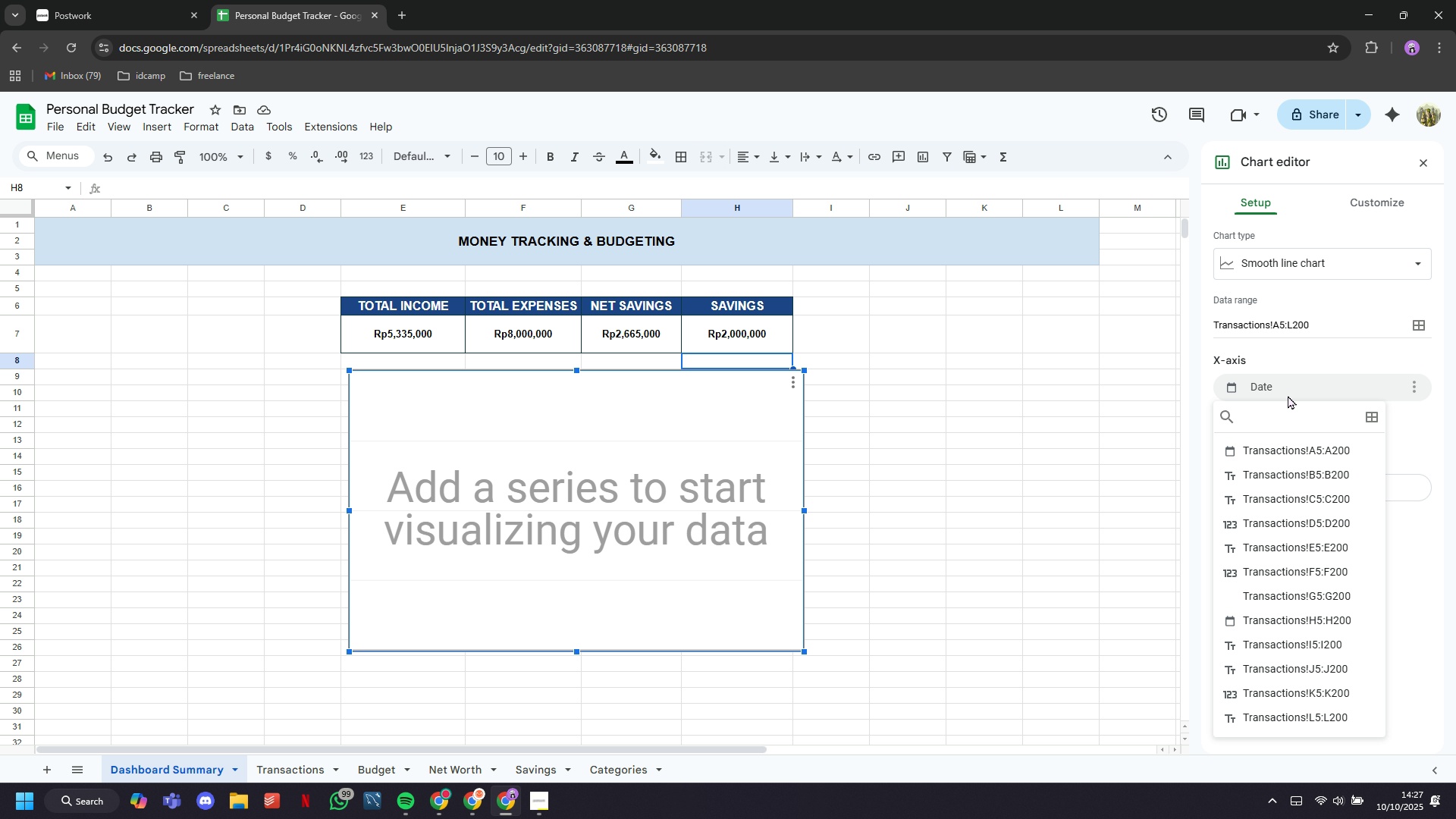 
left_click([1288, 395])
 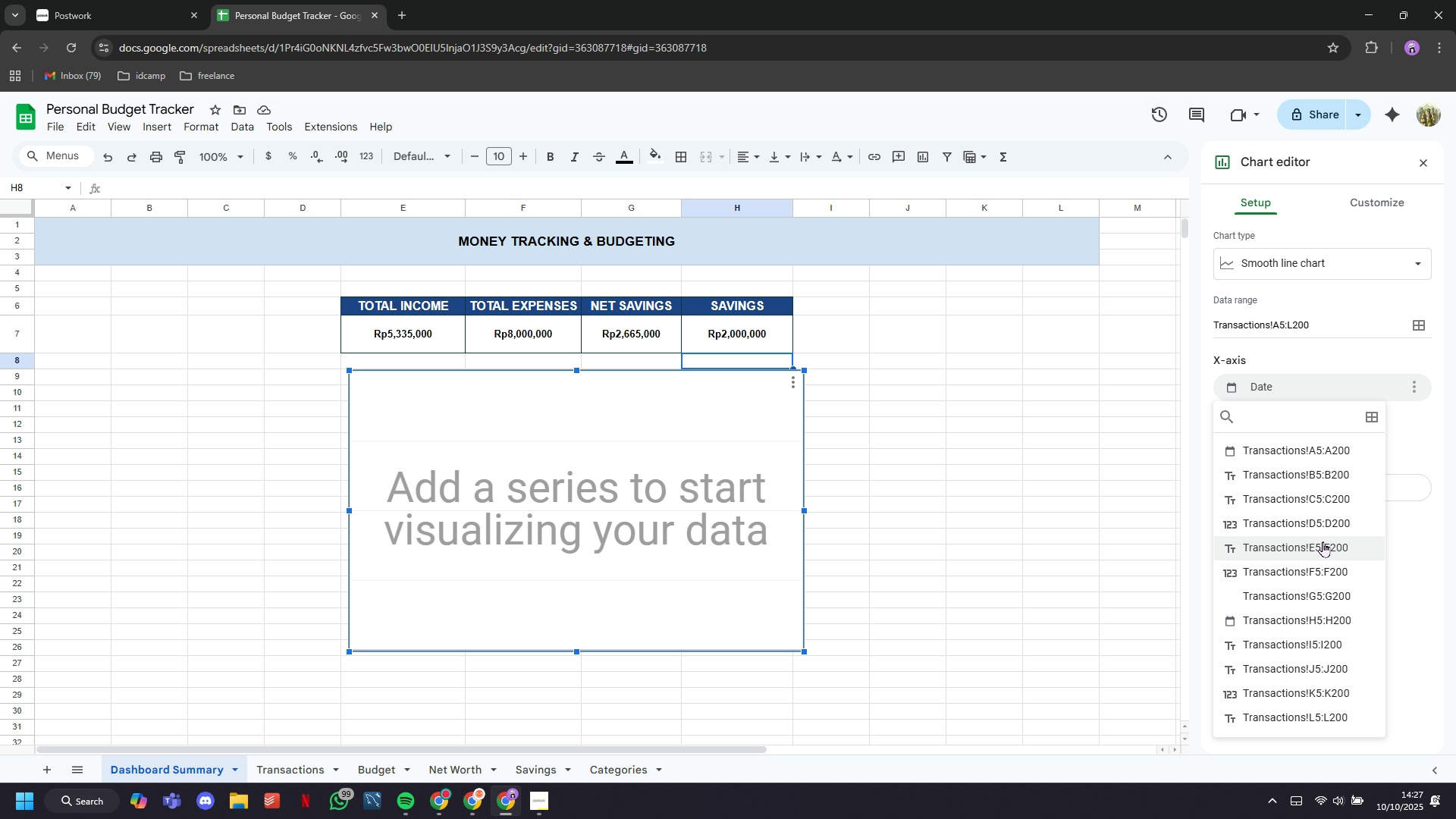 
left_click([1323, 542])
 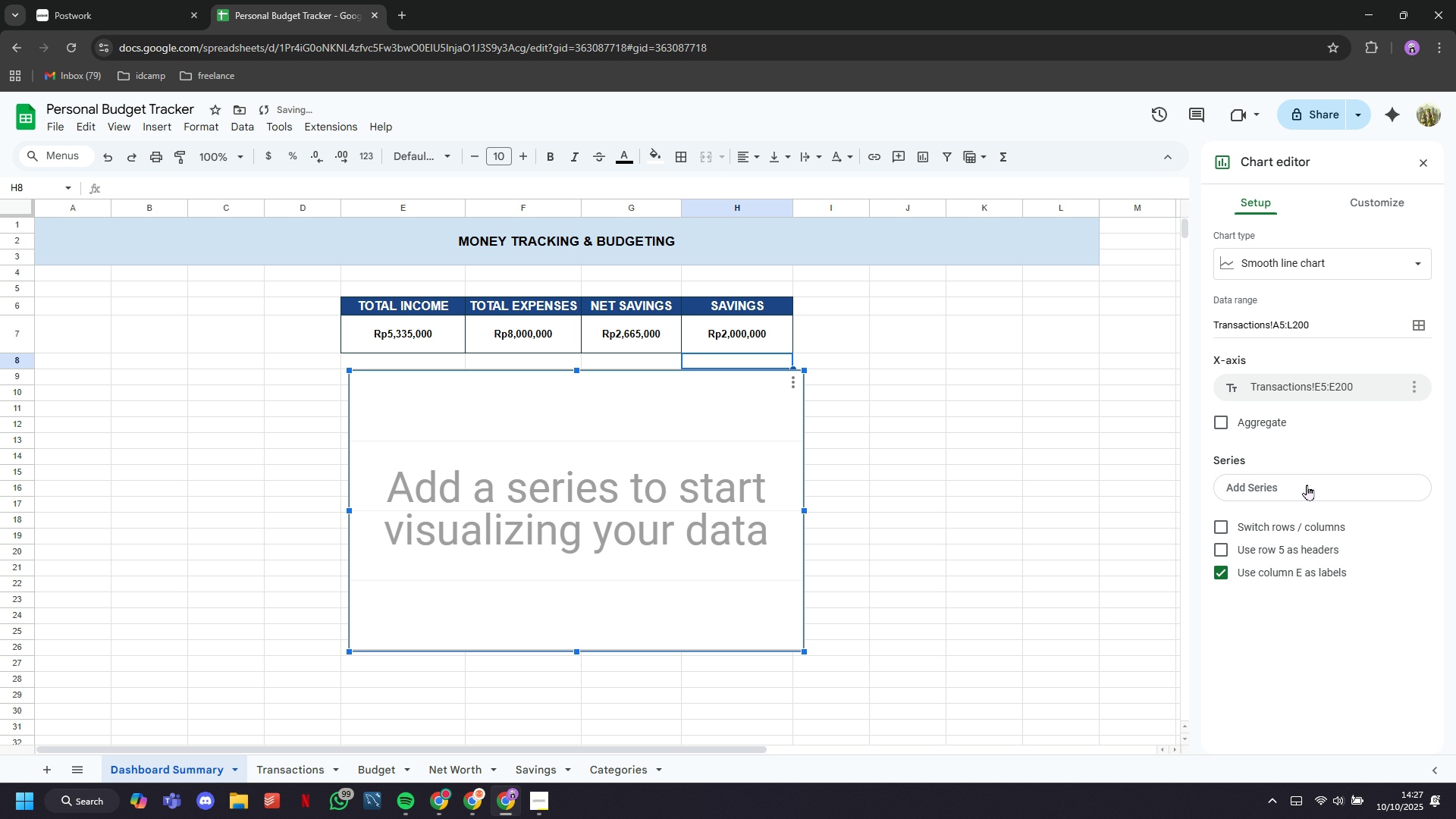 
left_click([1302, 482])
 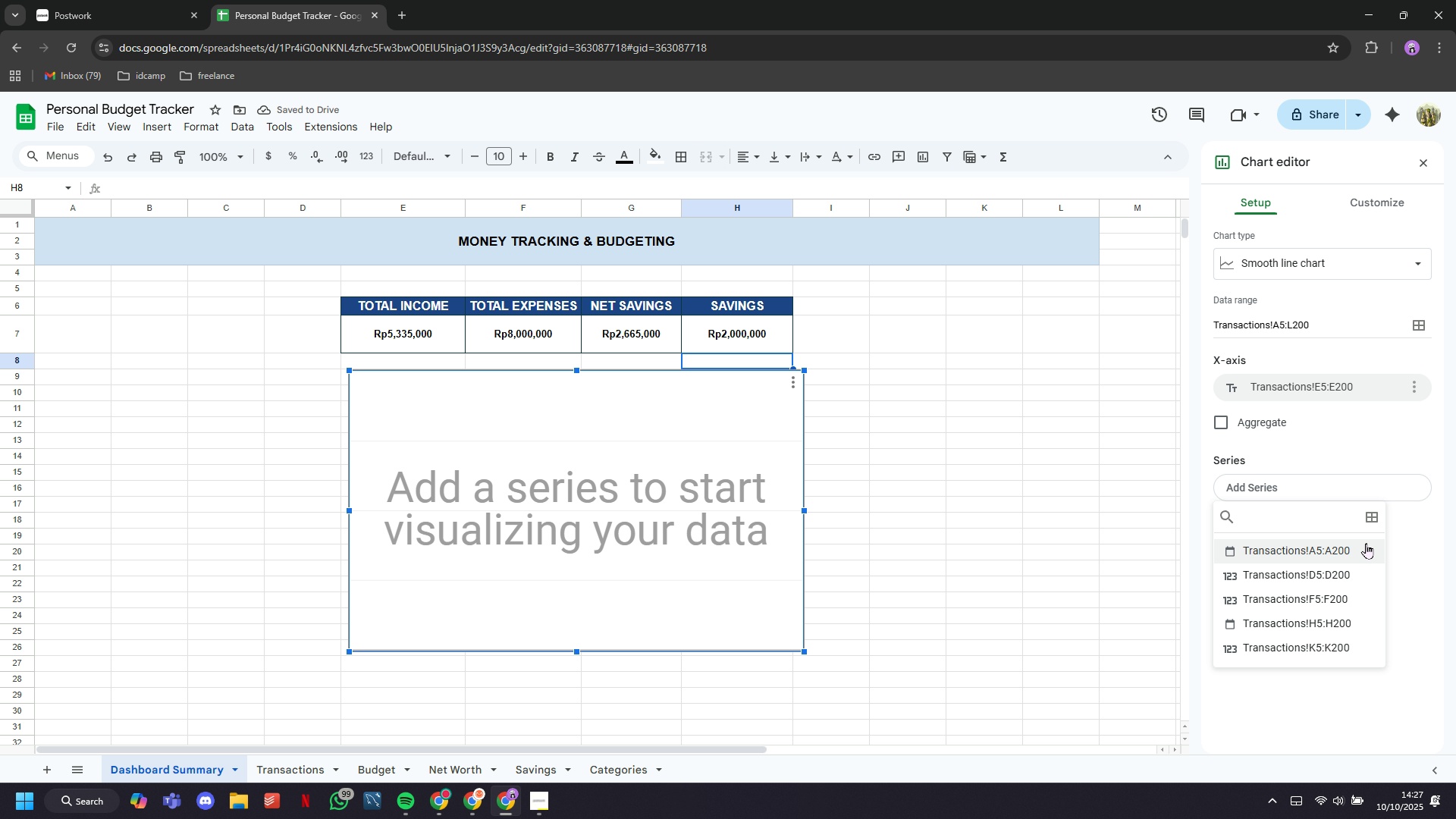 
left_click([1369, 516])
 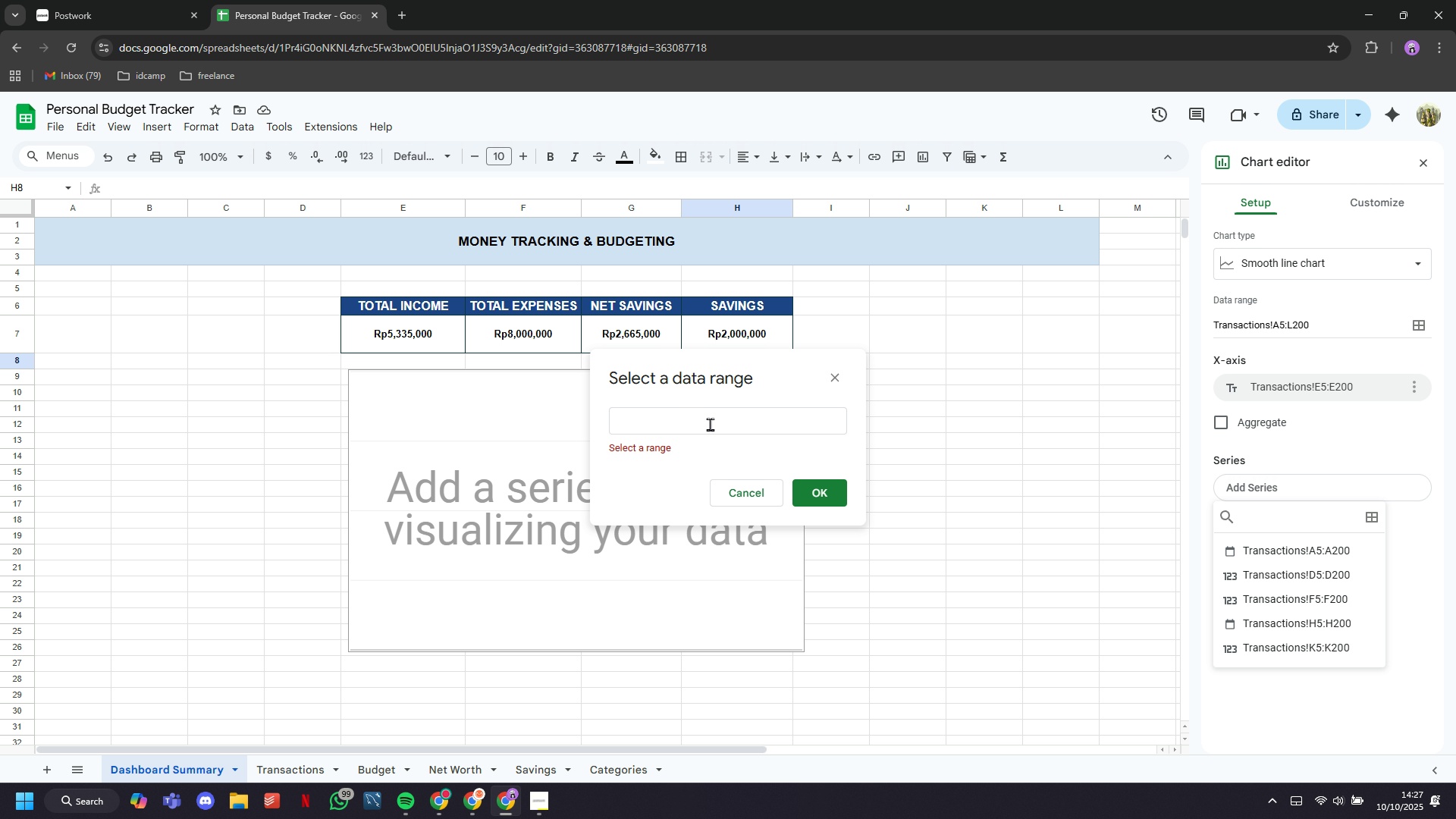 
left_click([704, 419])
 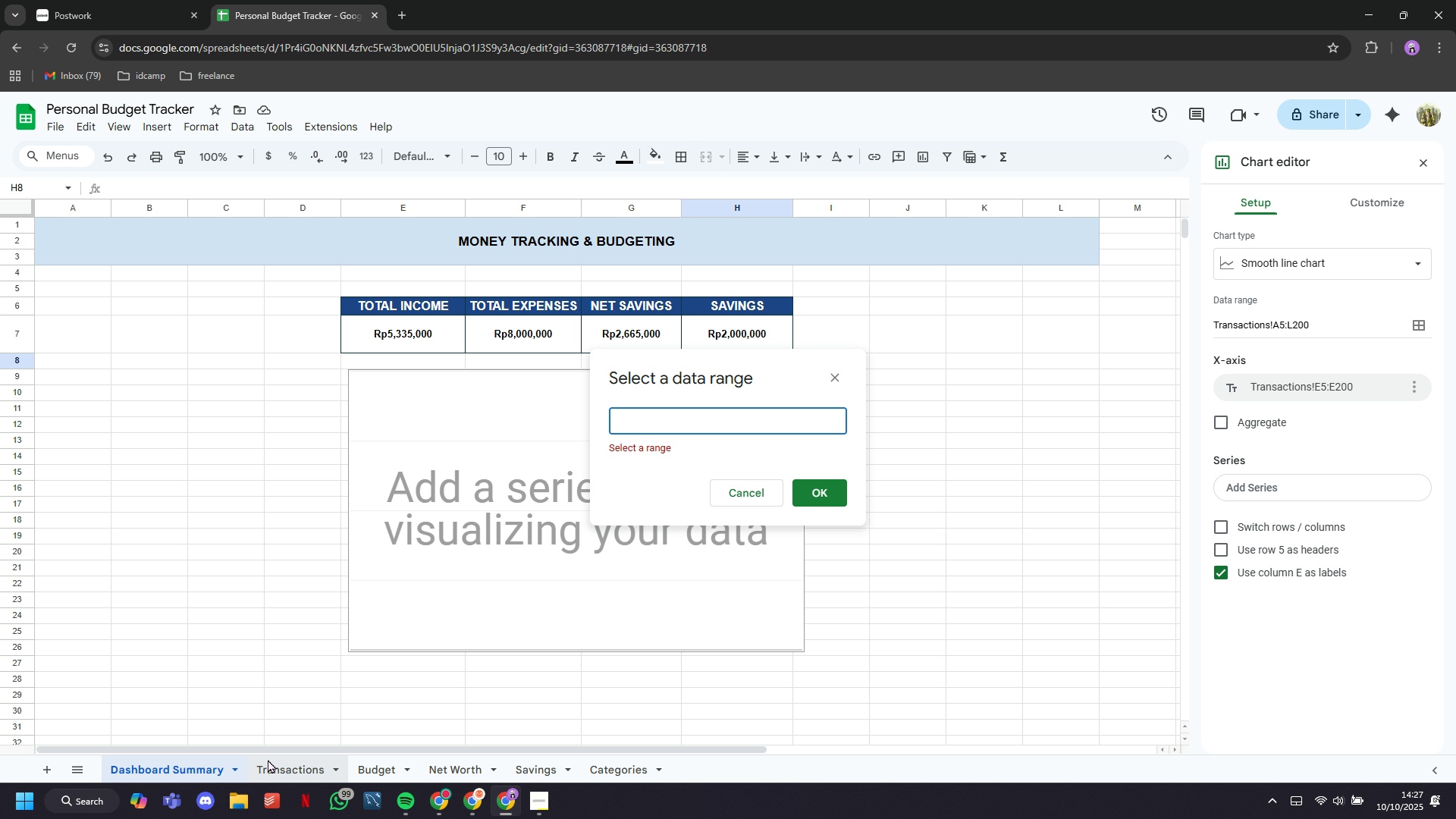 
left_click([275, 764])
 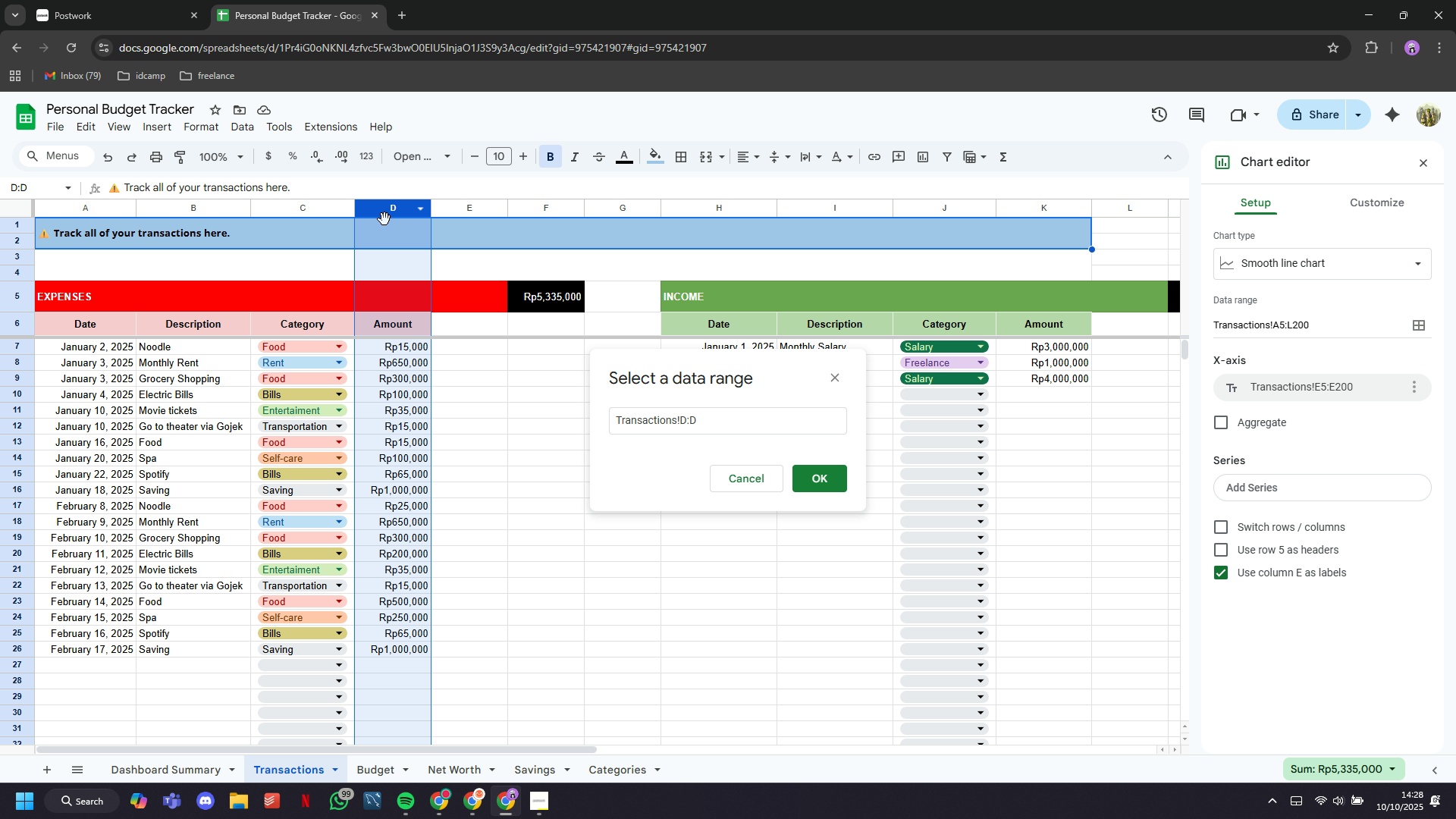 
left_click([830, 478])
 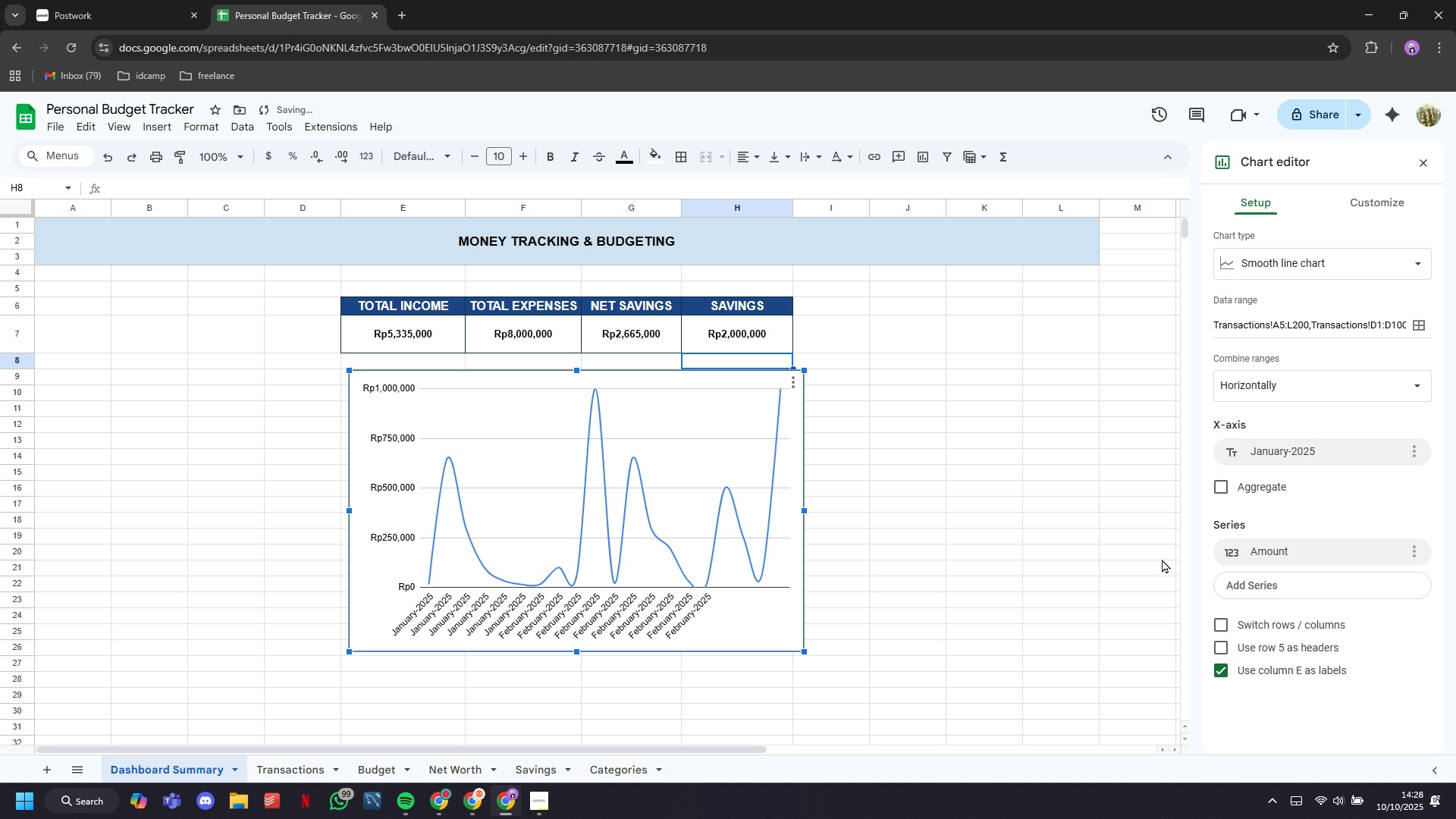 
left_click([1225, 487])
 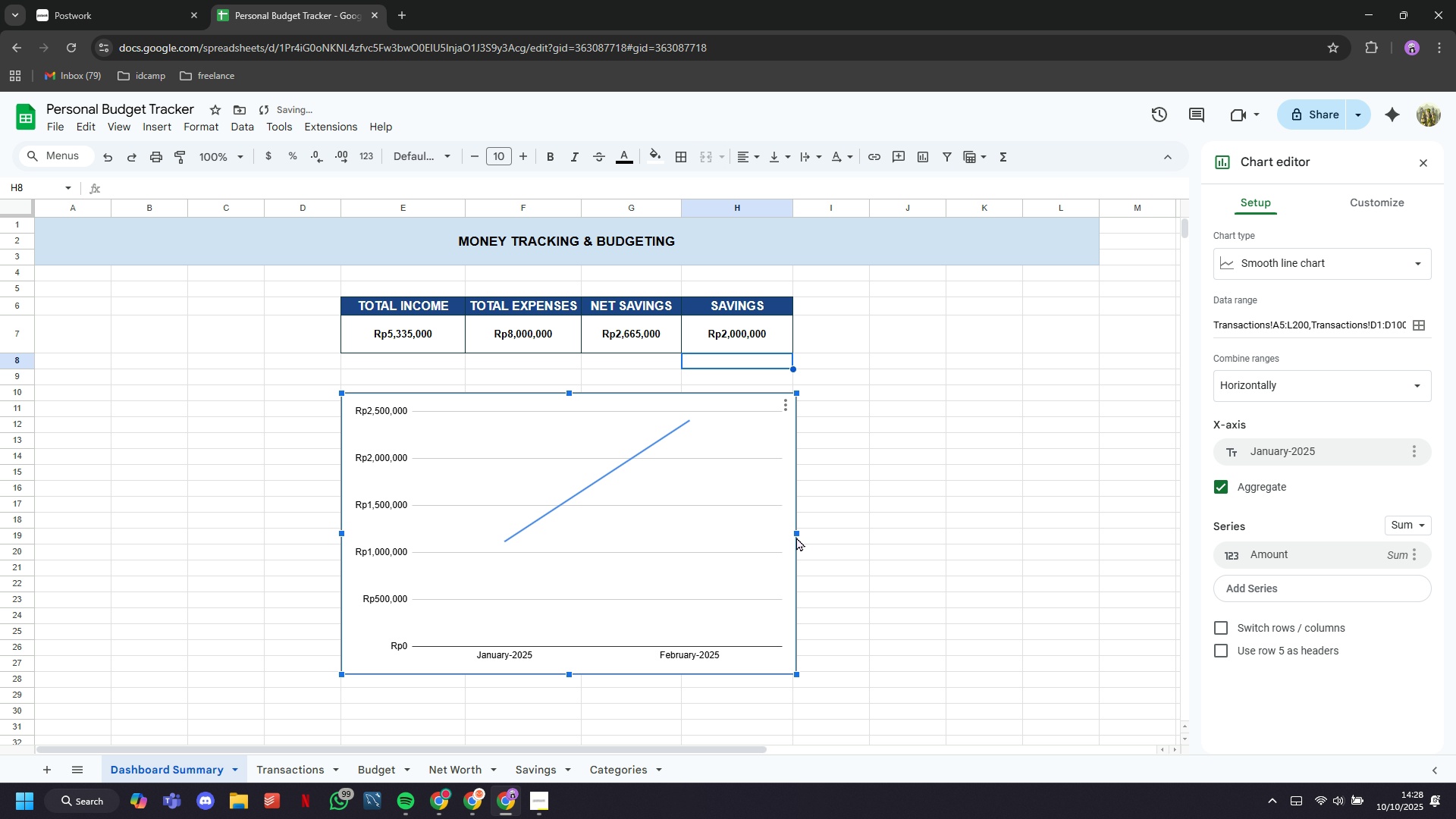 
wait(5.99)
 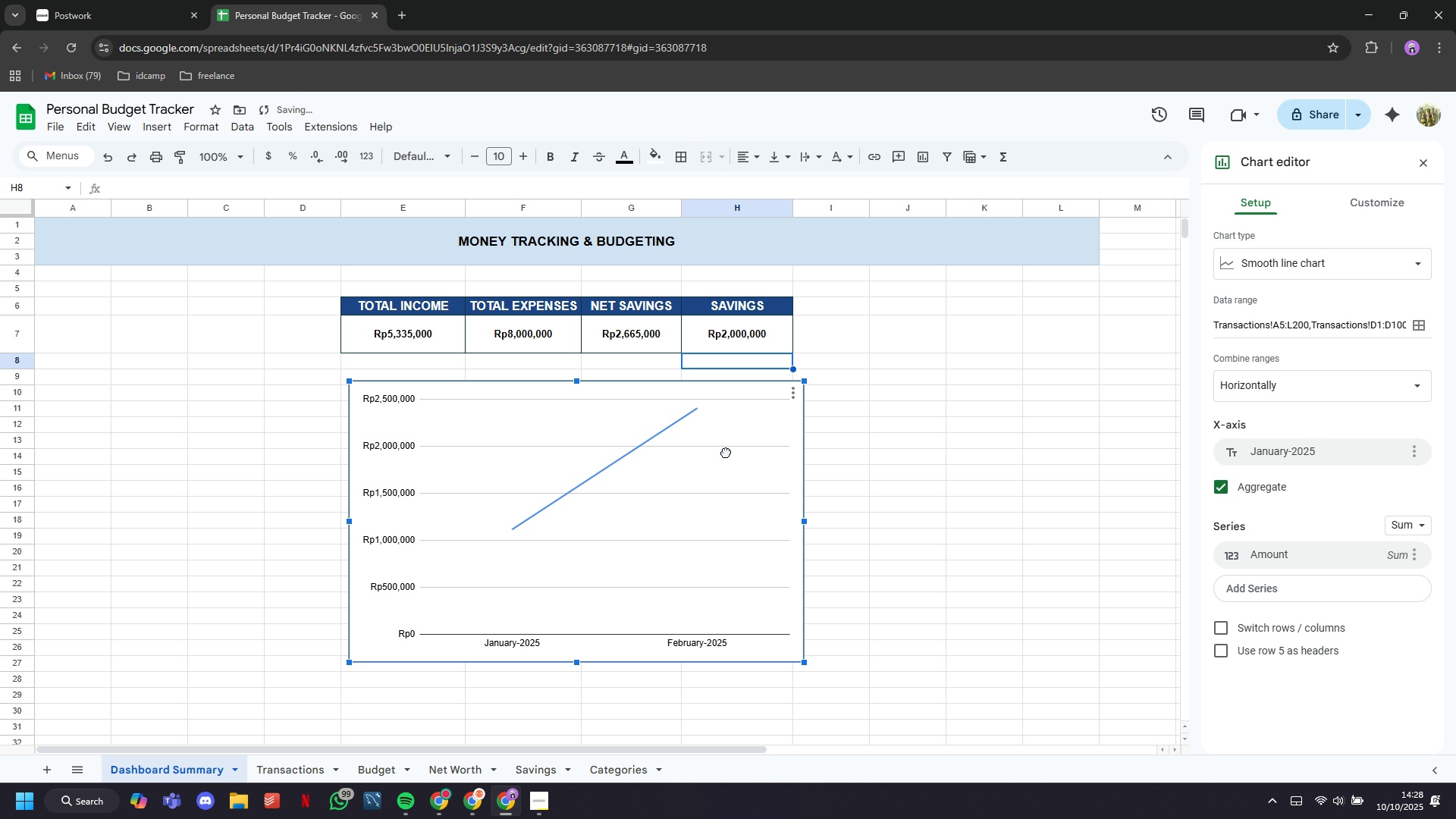 
left_click([1361, 215])
 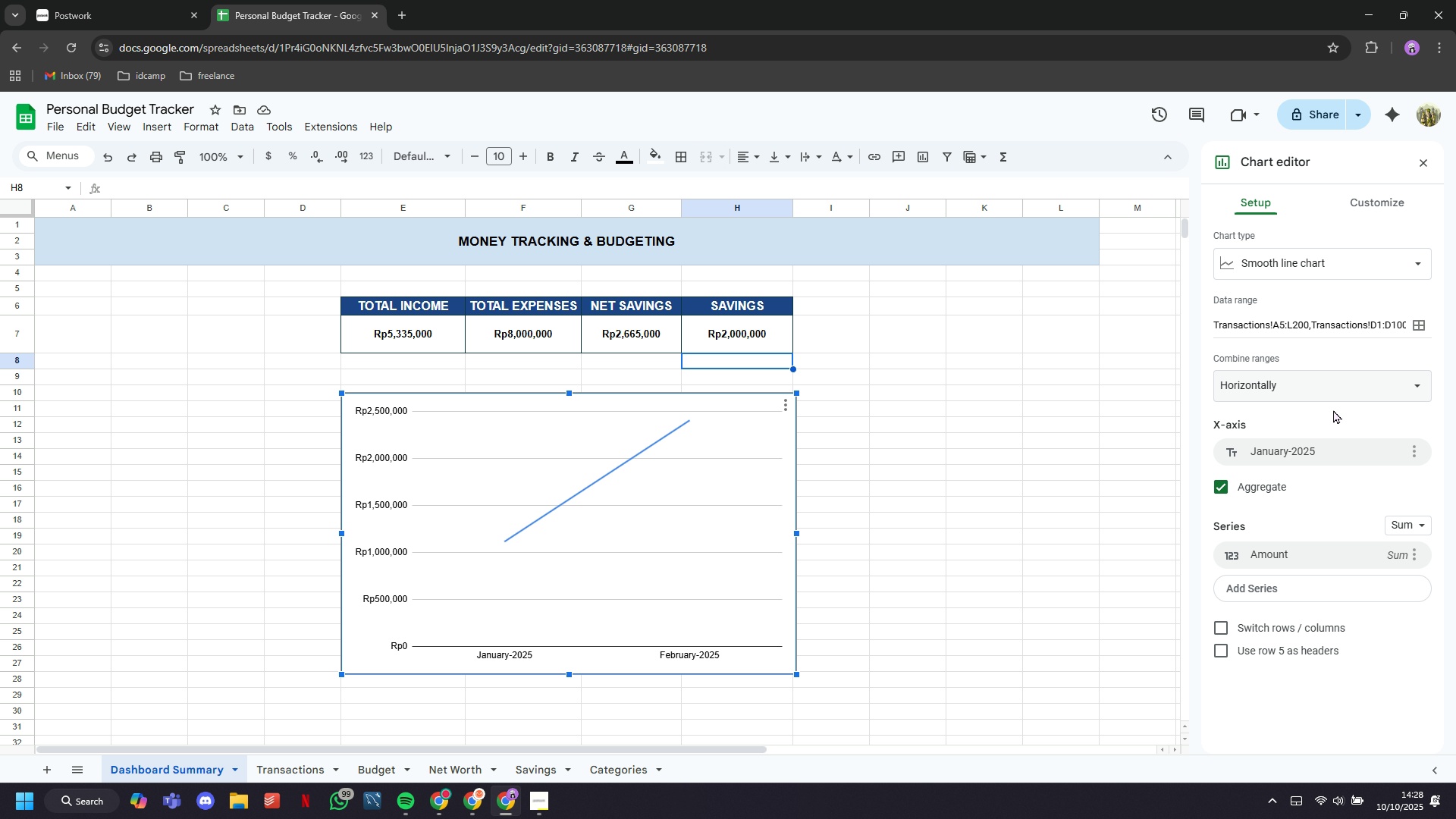 
wait(7.5)
 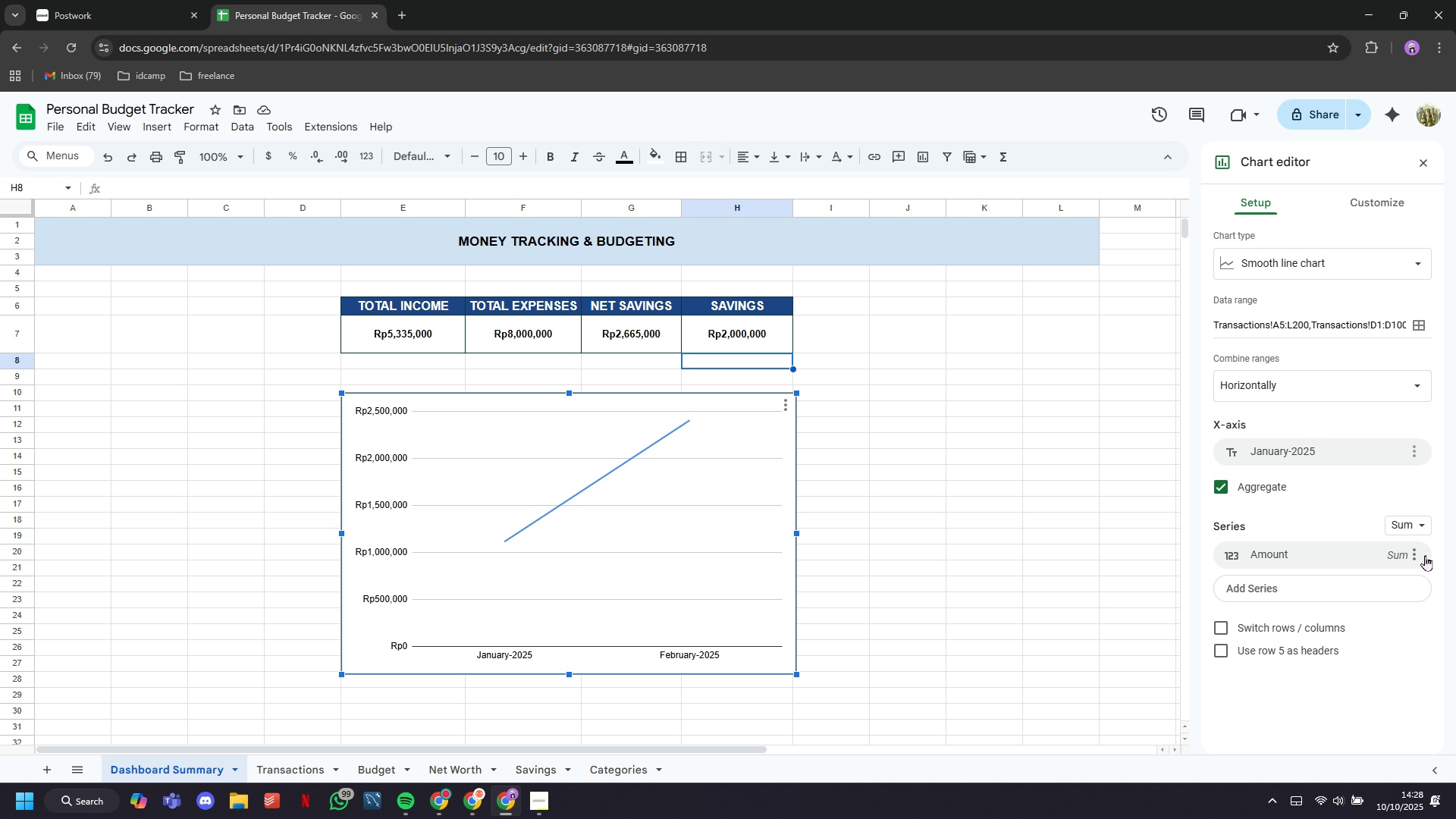 
left_click([1366, 213])
 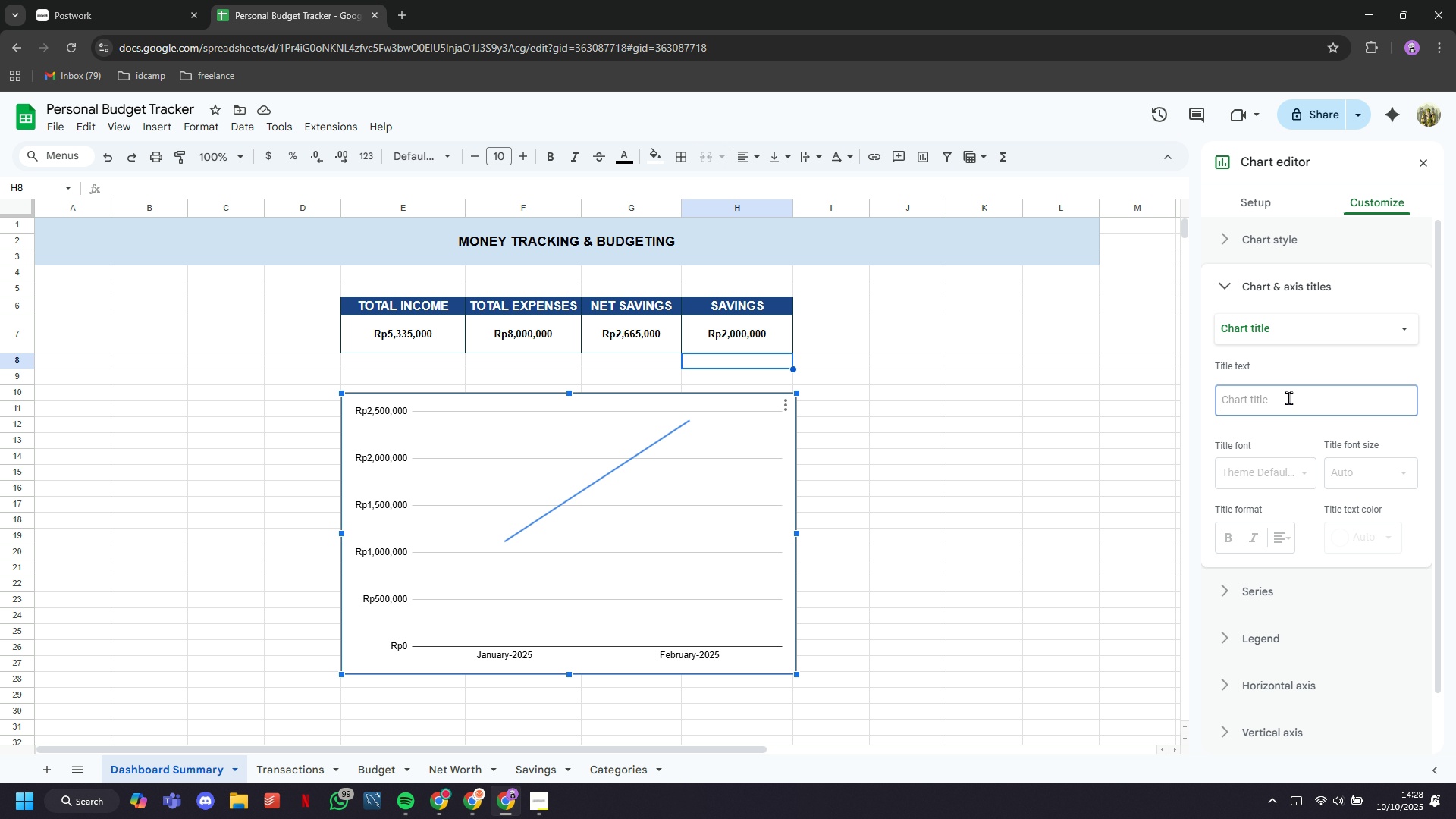 
left_click([1288, 397])
 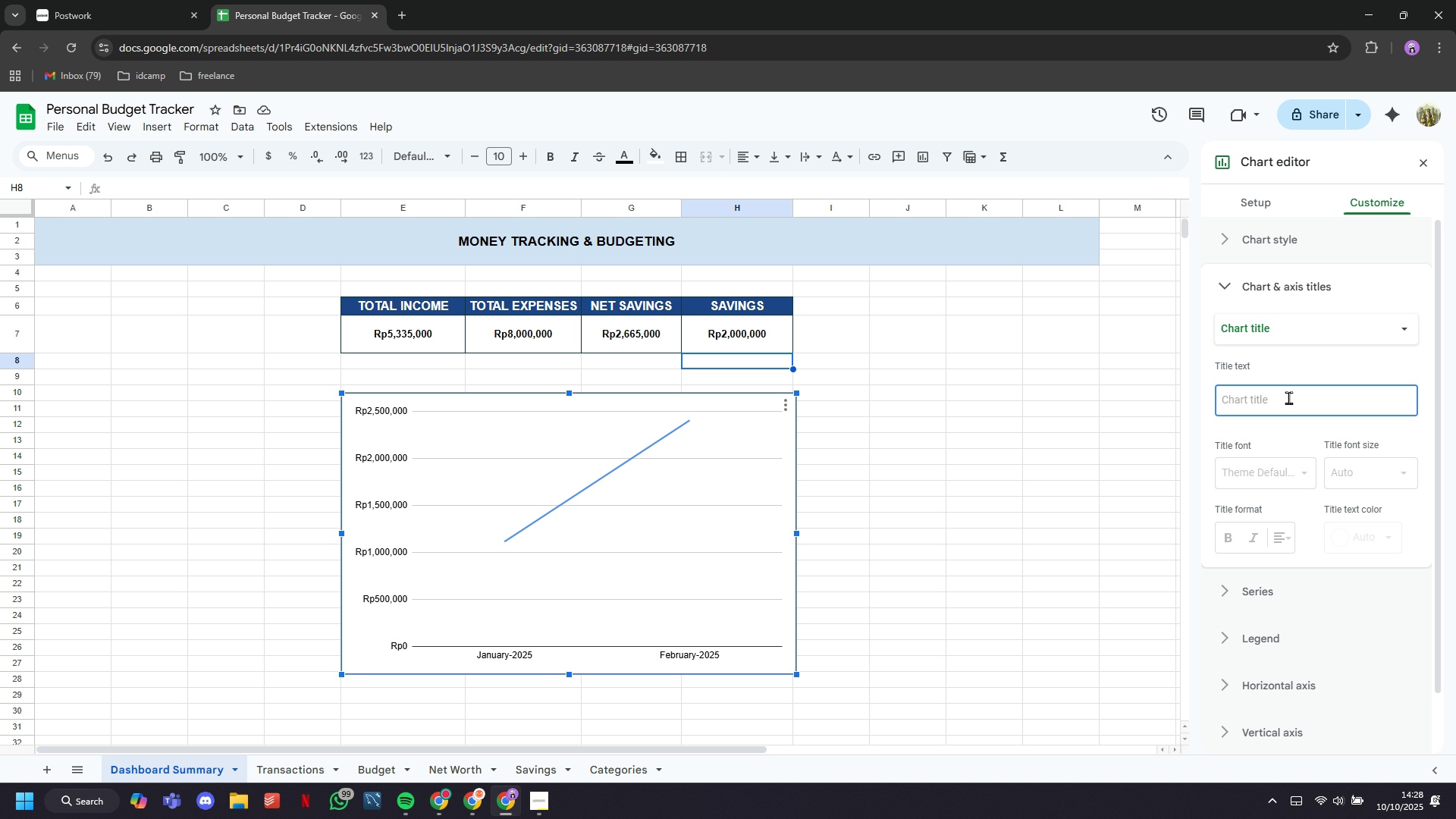 
type(M)
key(Backspace)
type(I)
key(Backspace)
type(Expense Li)
key(Backspace)
key(Backspace)
type(Trend)
 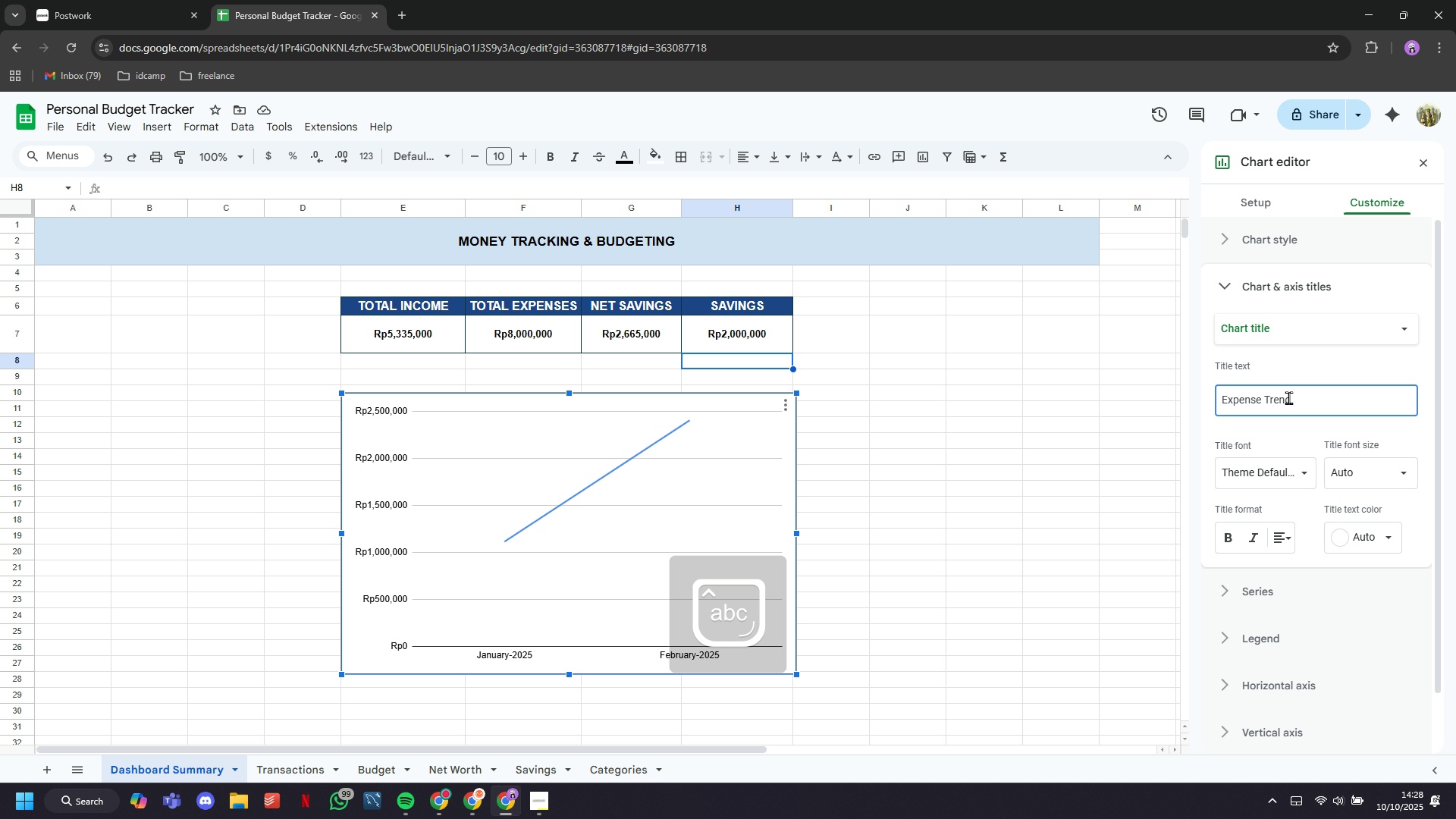 
key(Enter)
 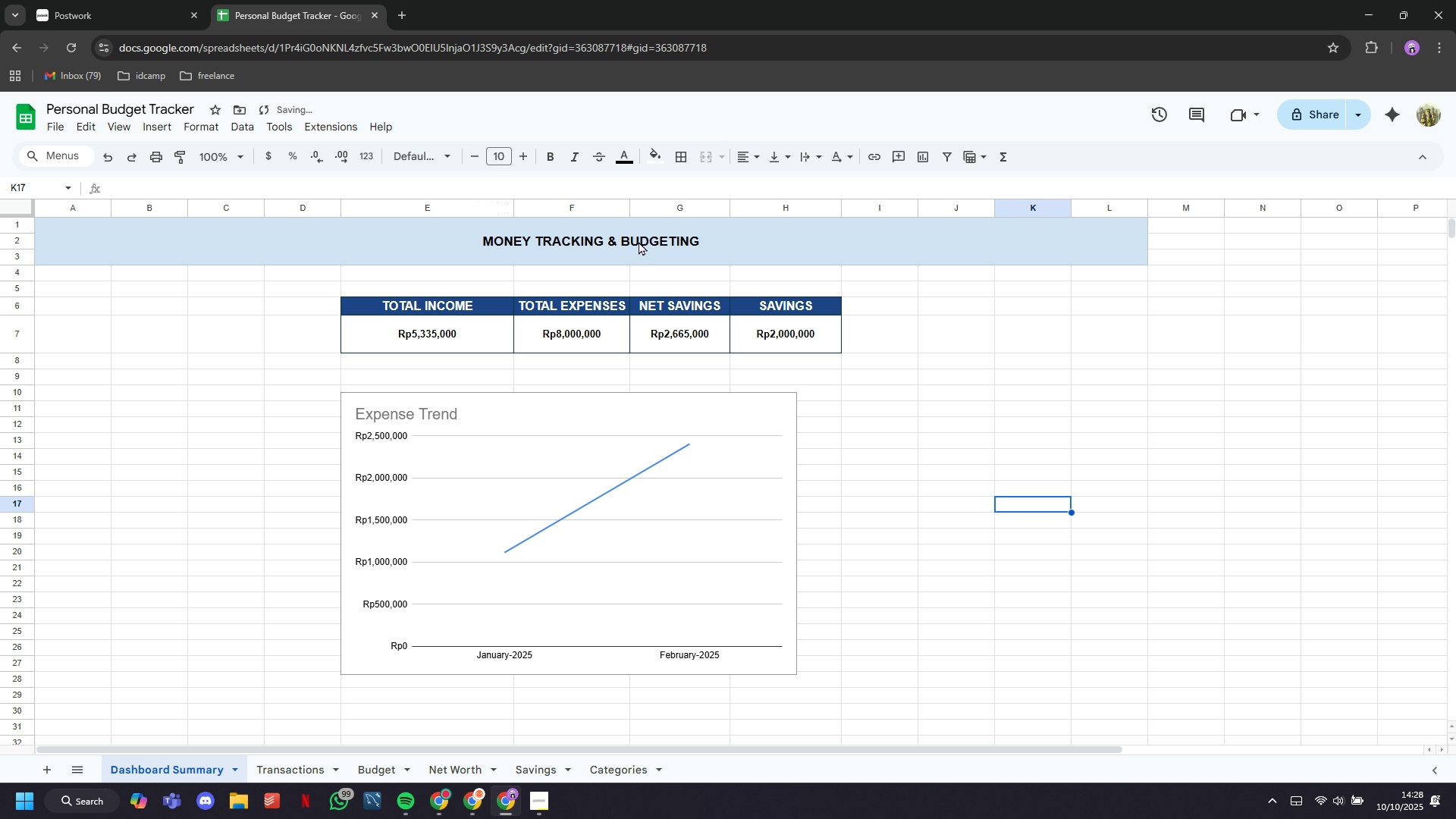 
wait(8.74)
 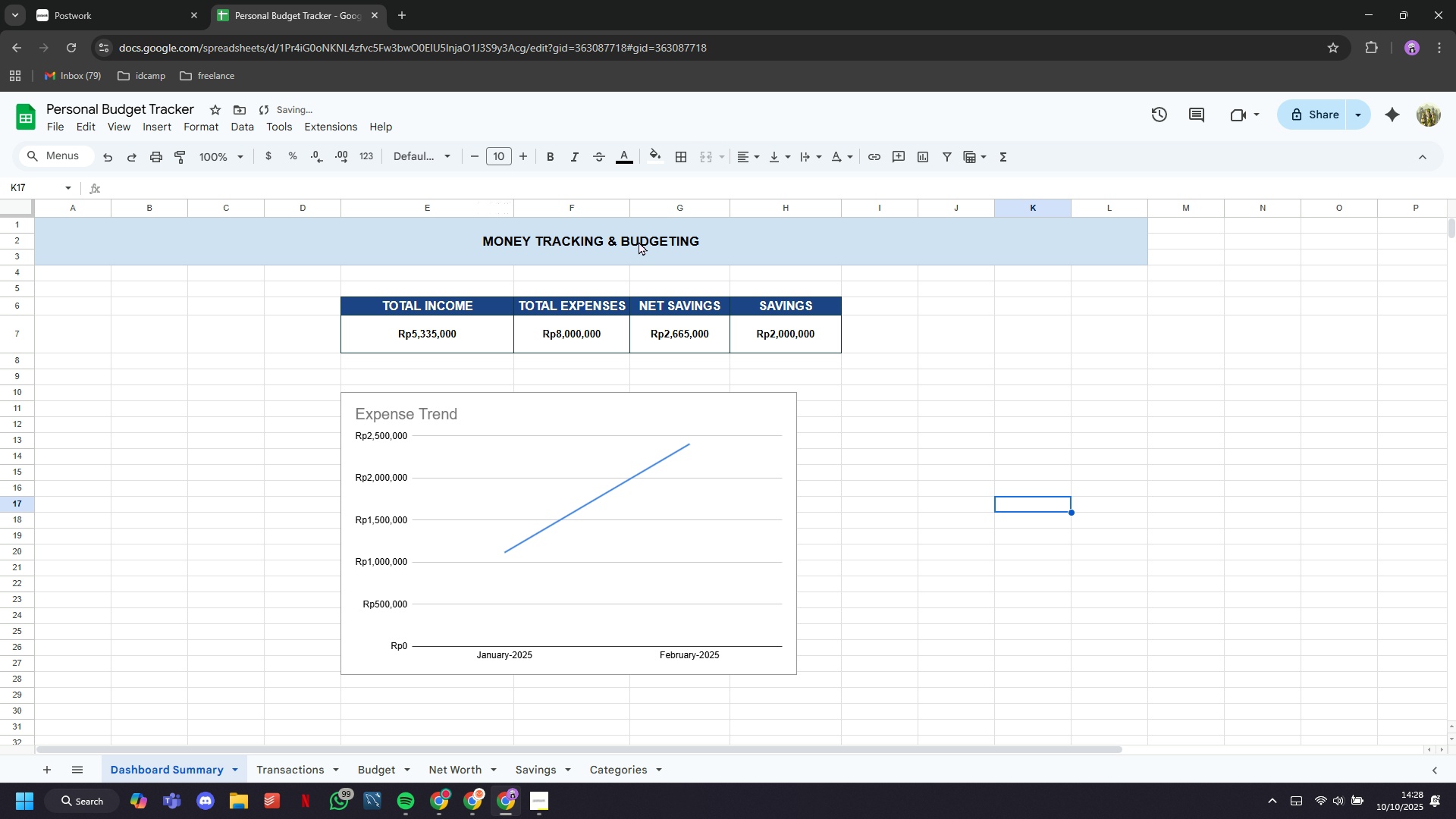 
left_click([506, 566])
 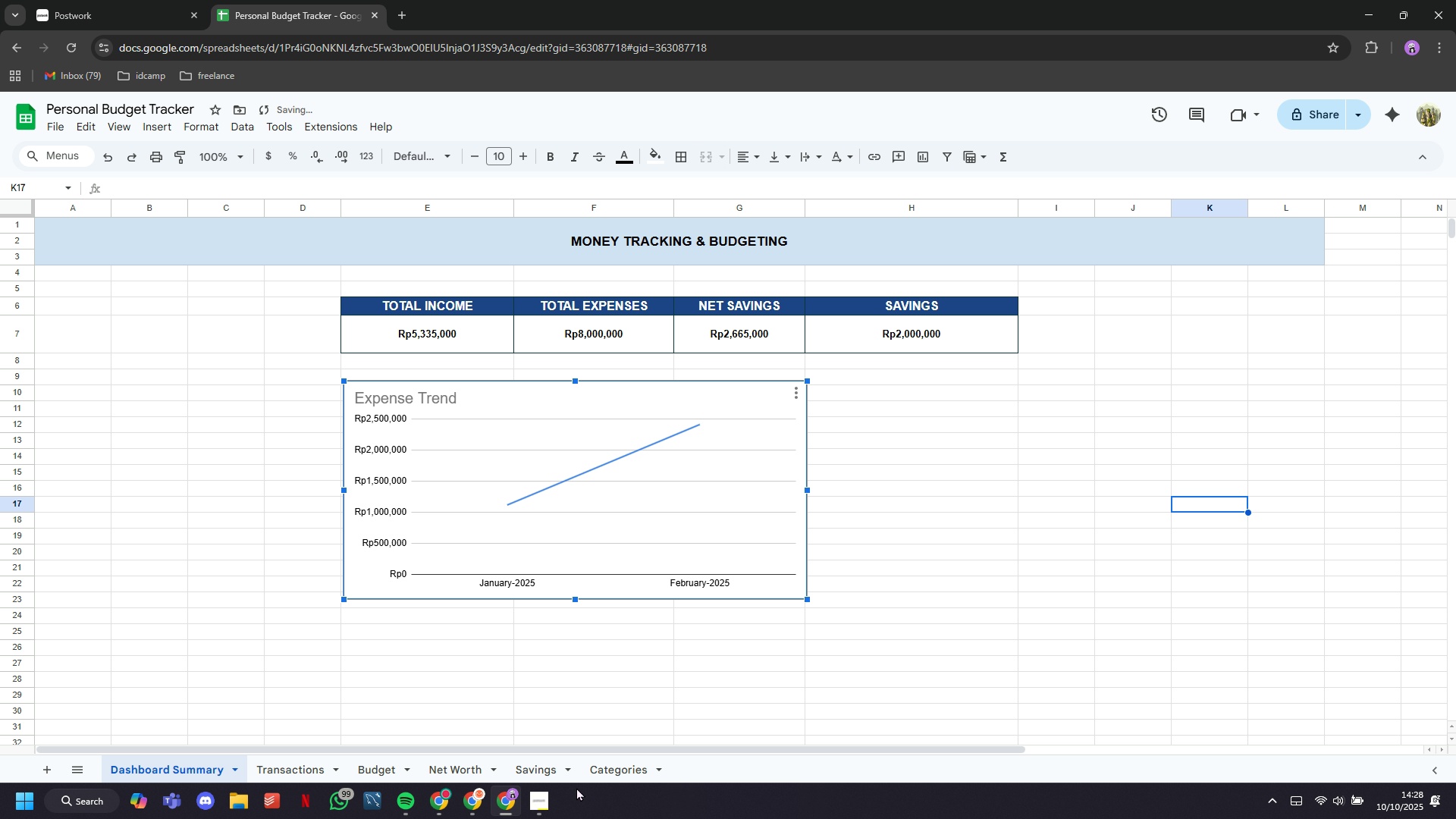 
wait(14.15)
 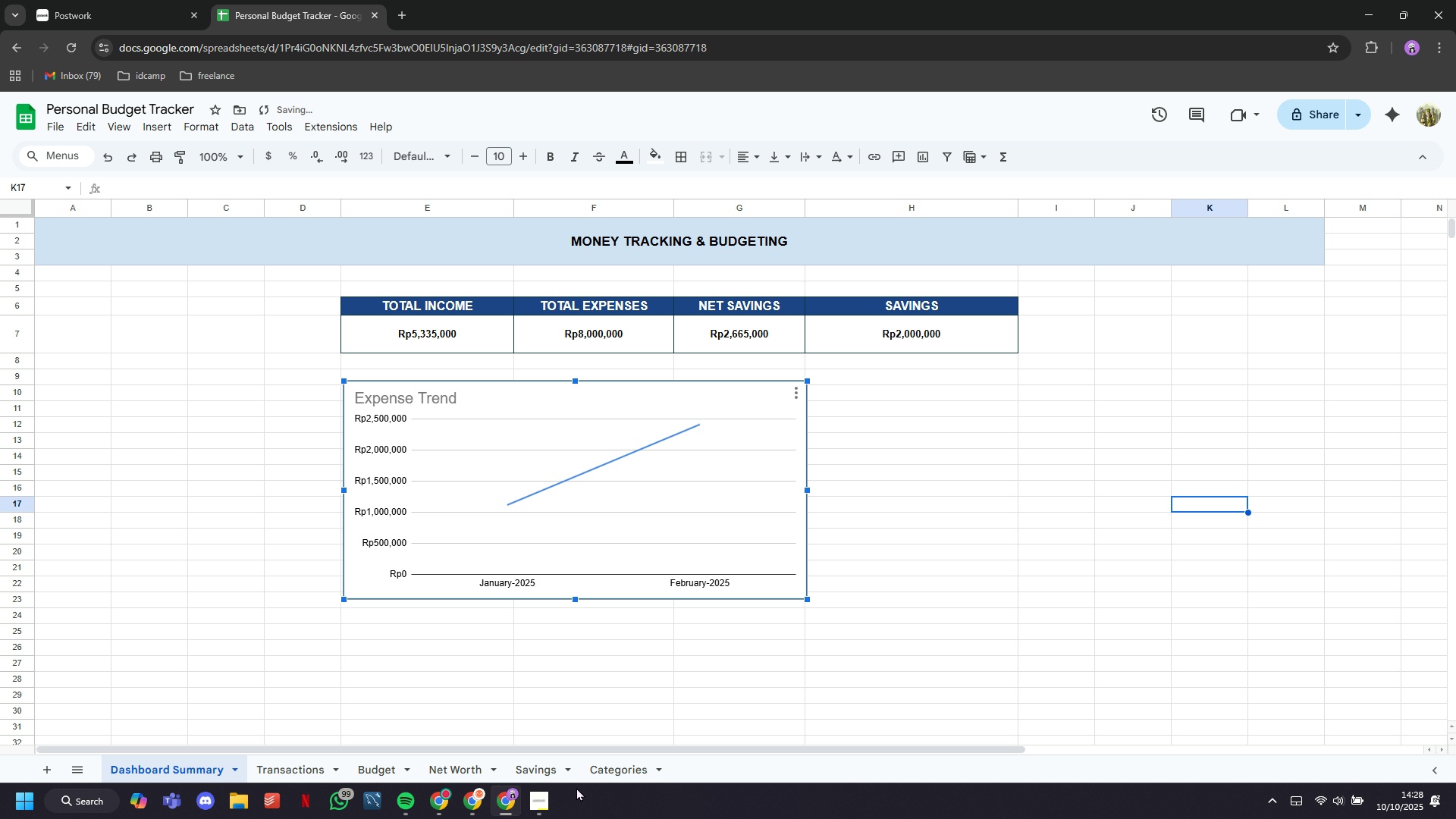 
double_click([736, 434])
 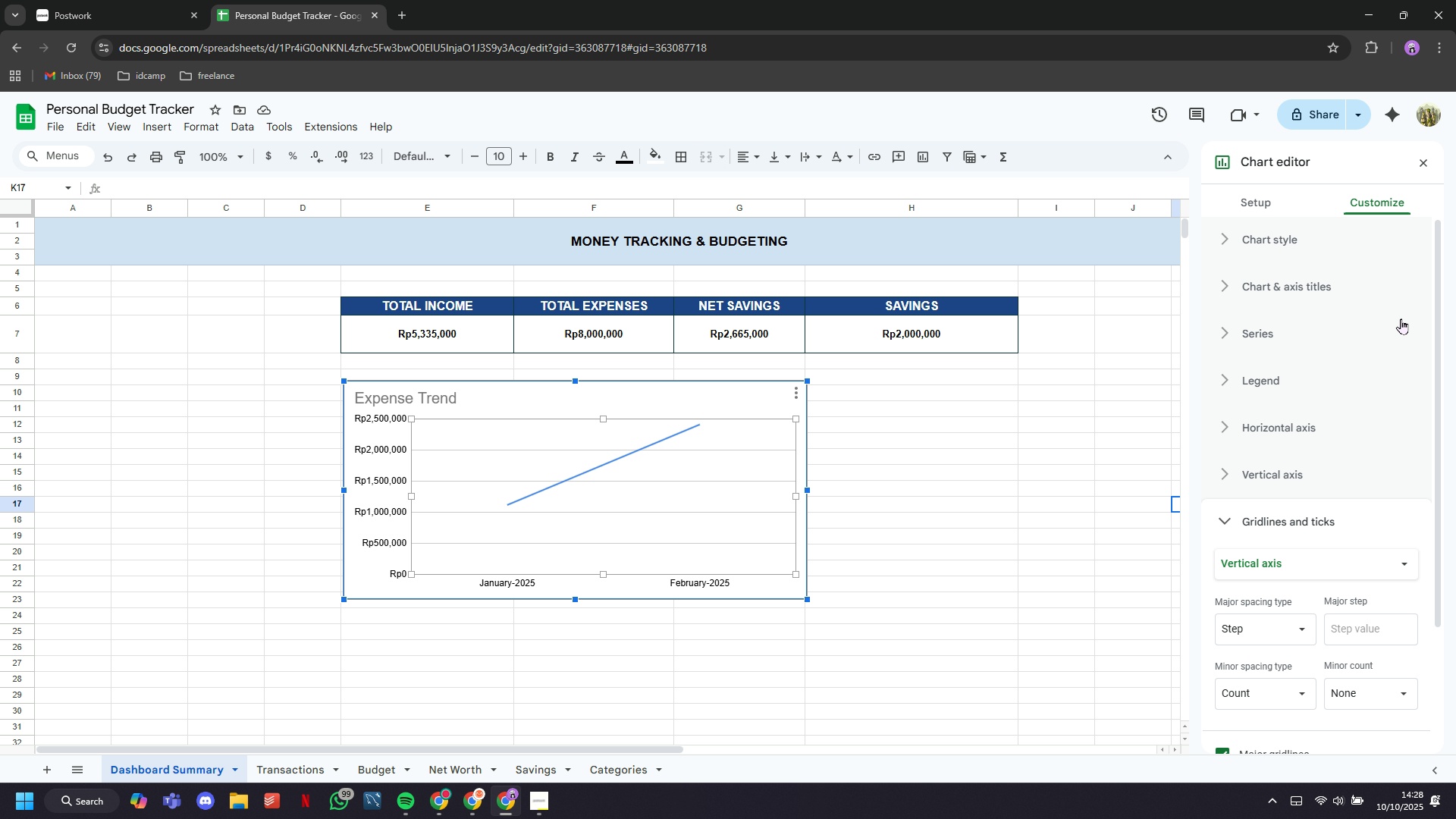 
scroll: coordinate [1439, 309], scroll_direction: down, amount: 3.0
 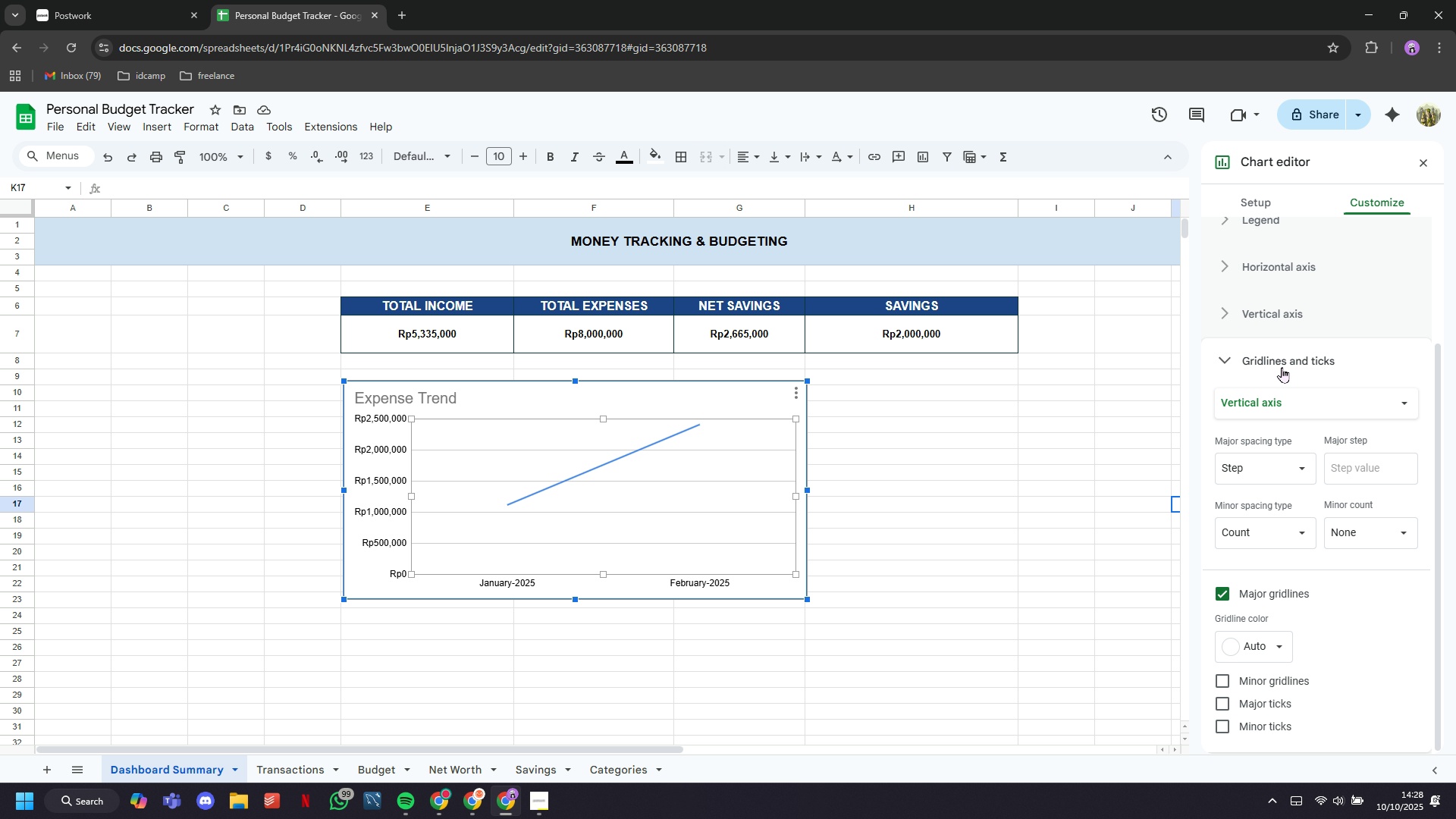 
scroll: coordinate [1356, 307], scroll_direction: up, amount: 3.0
 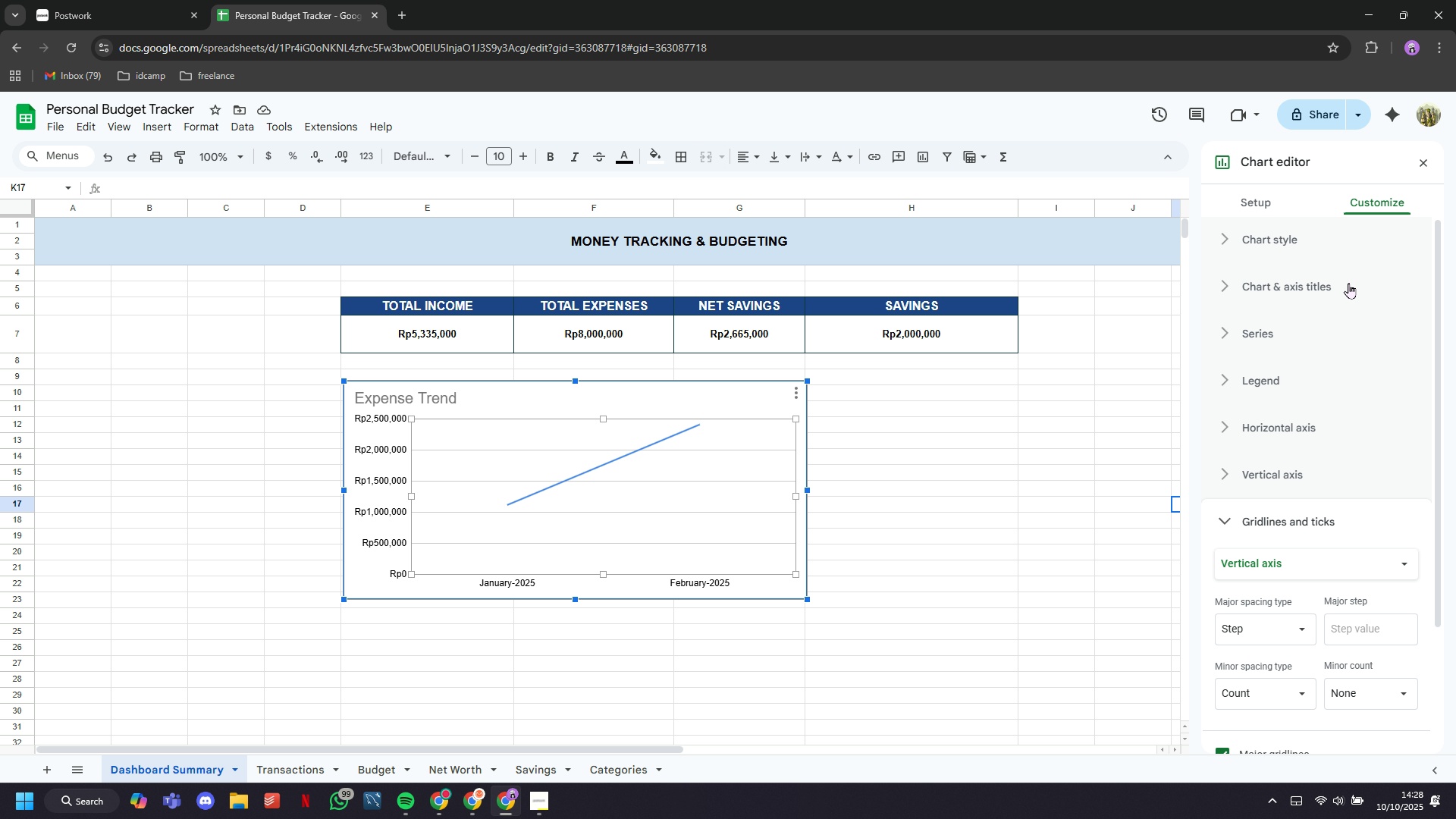 
left_click([1348, 283])
 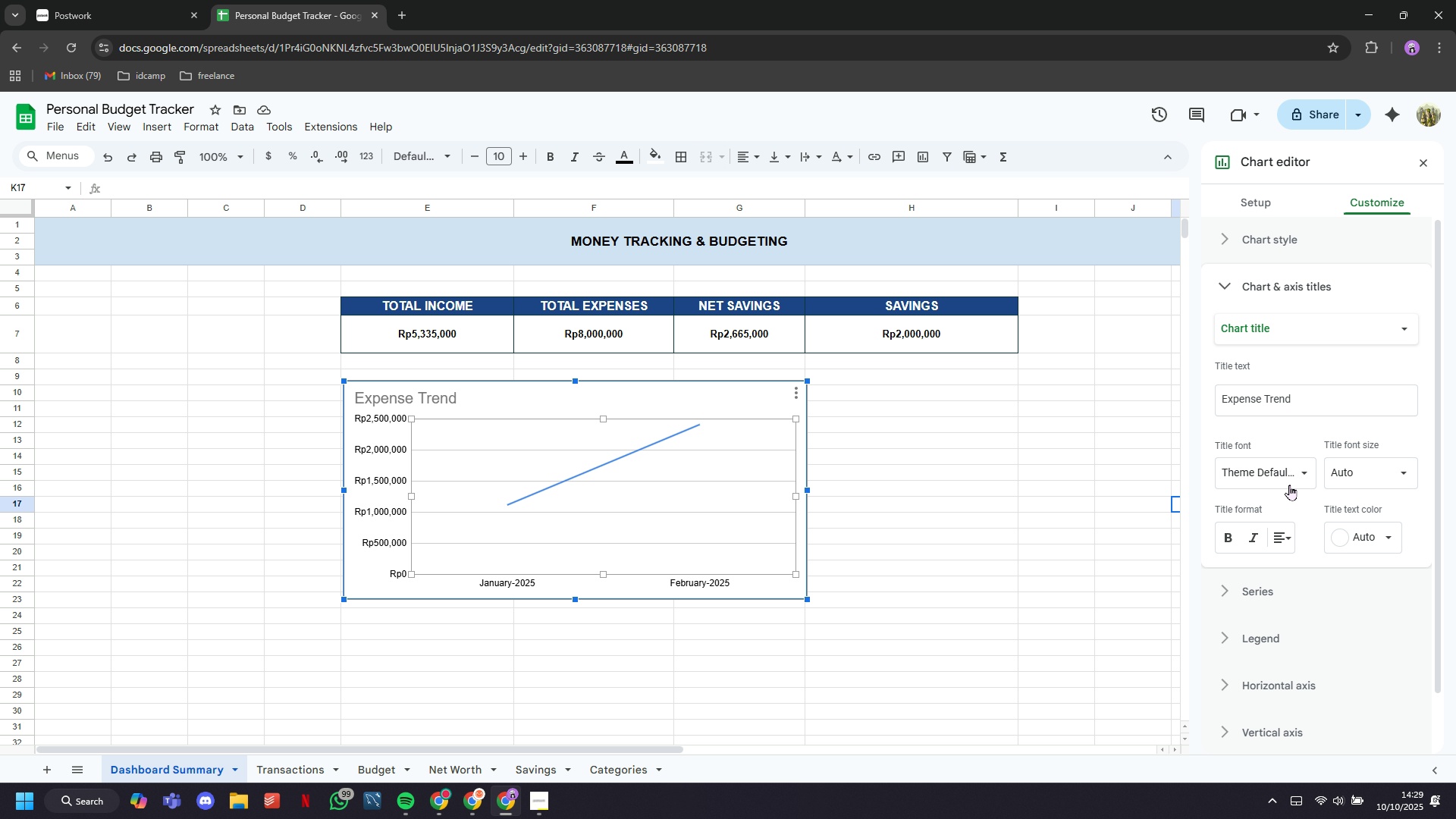 
left_click([1290, 532])
 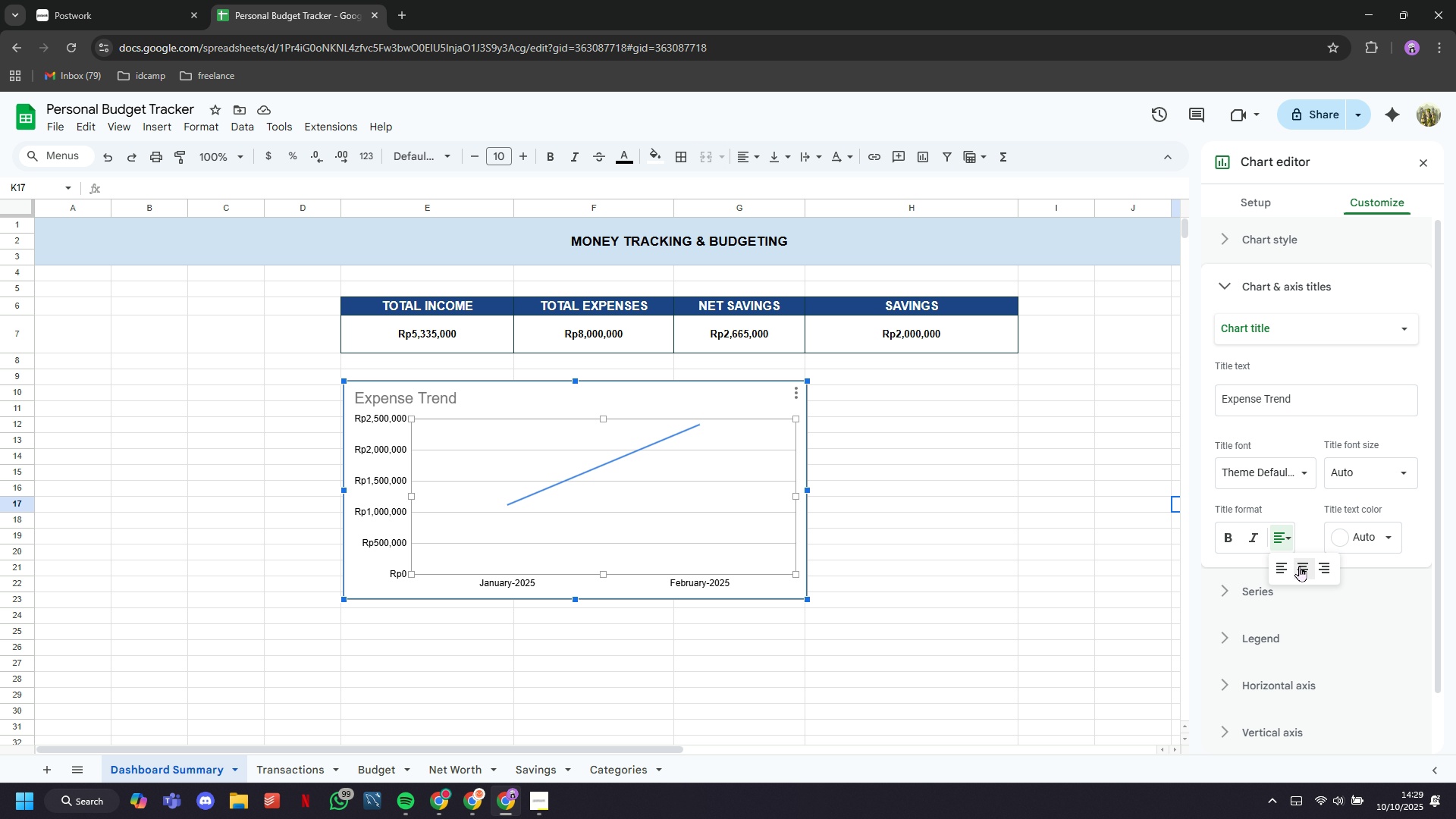 
left_click([1299, 566])
 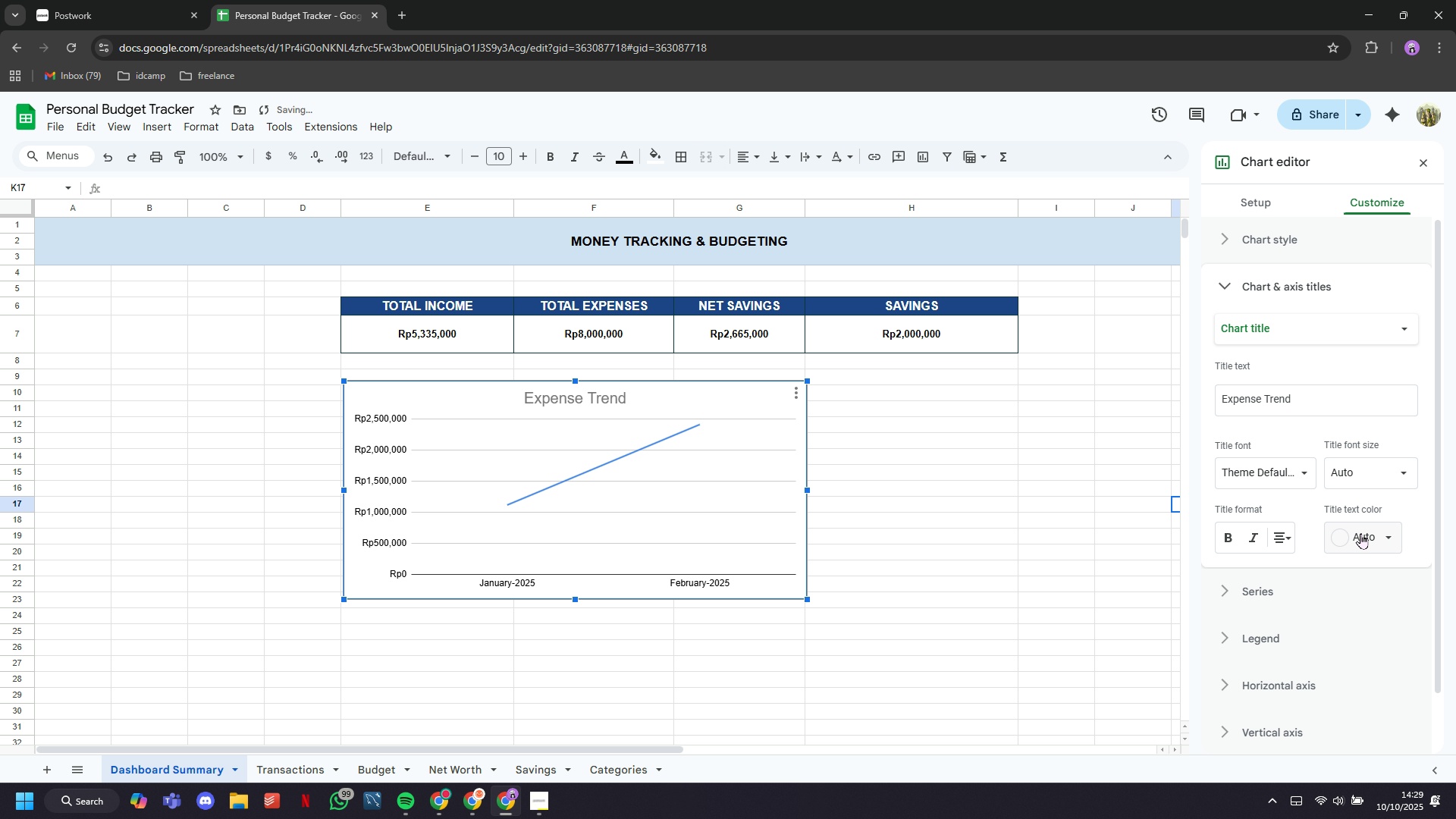 
left_click([1366, 532])
 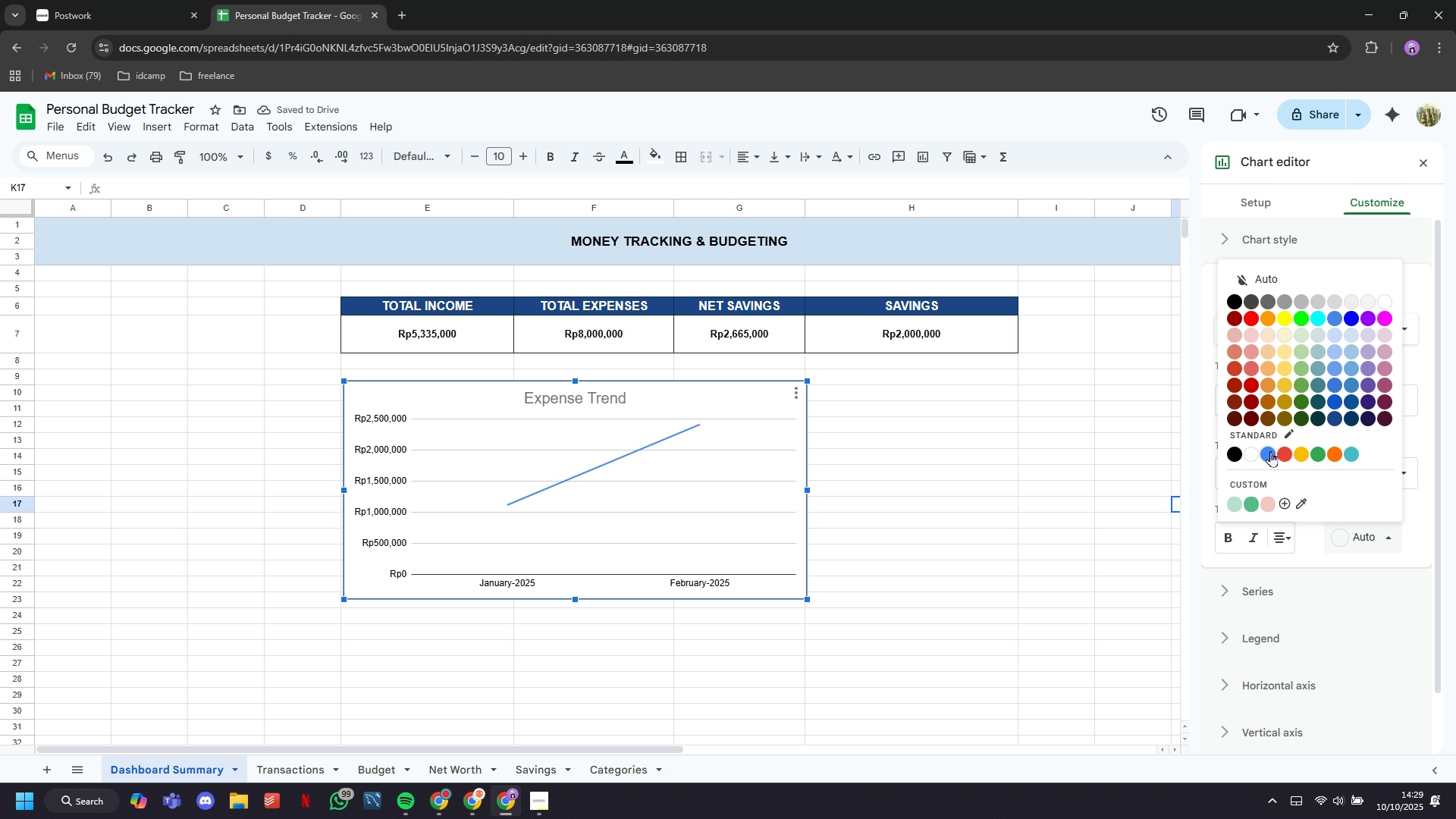 
left_click([1270, 450])
 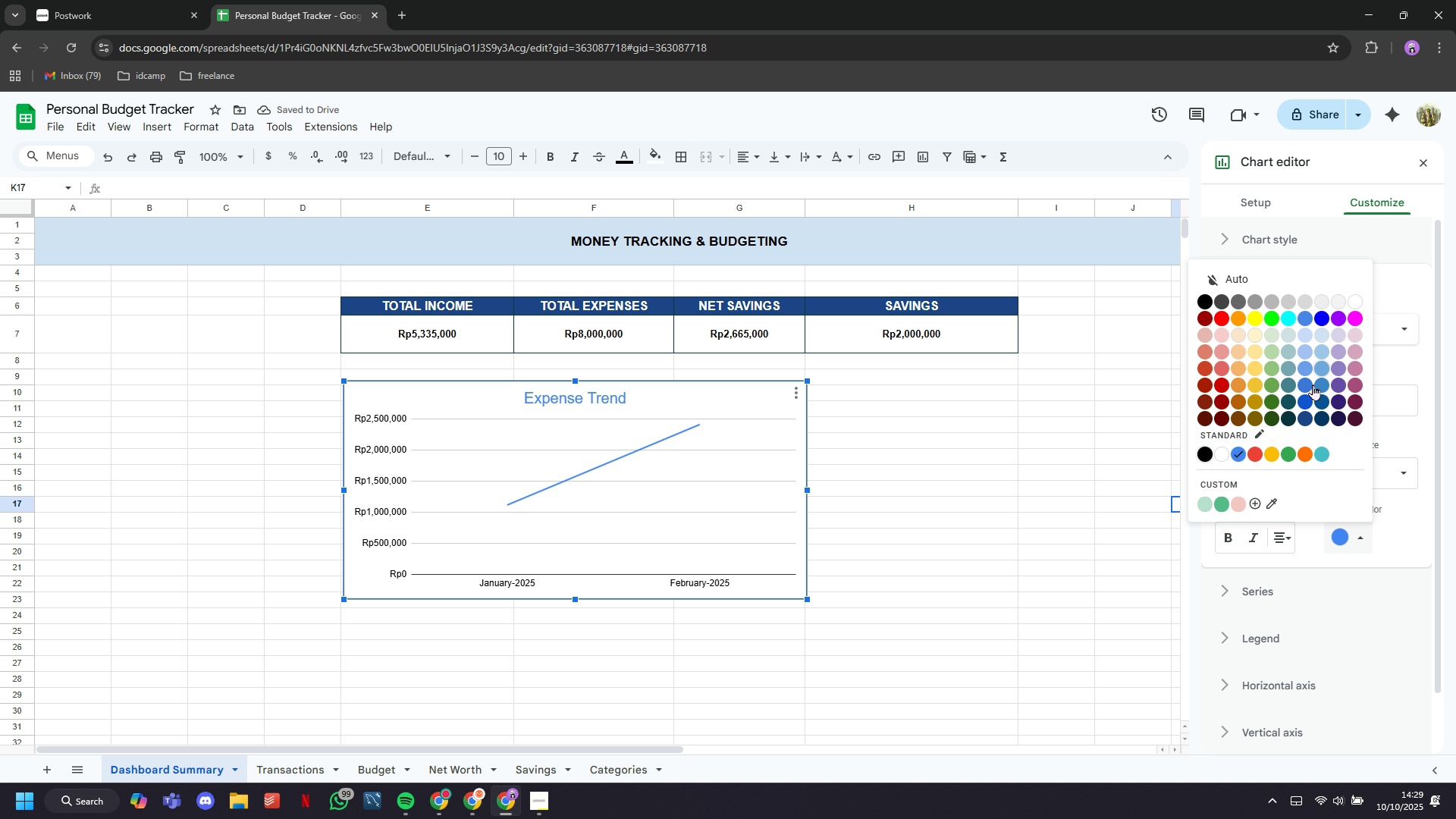 
left_click([1350, 417])
 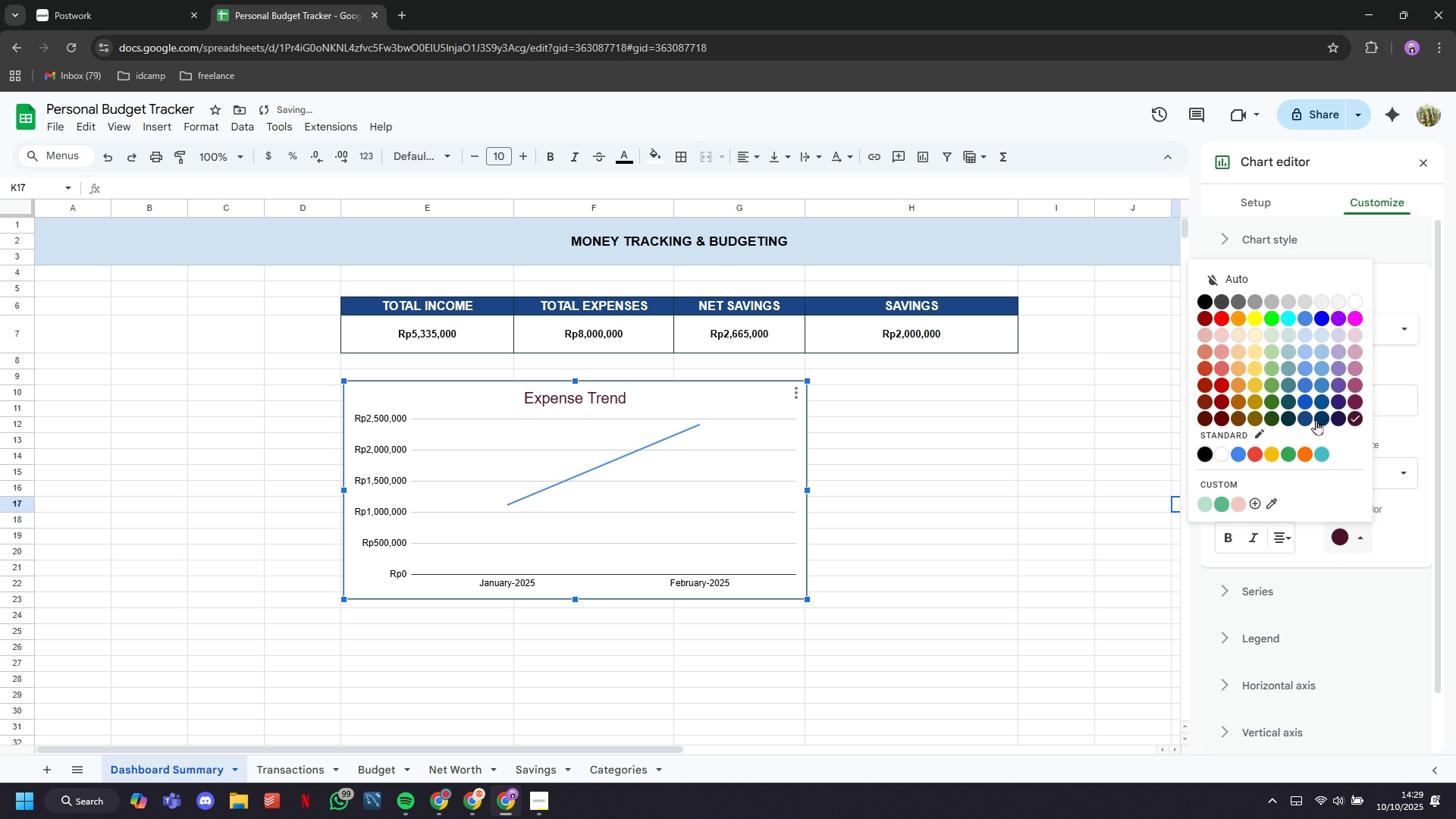 
left_click([1310, 417])
 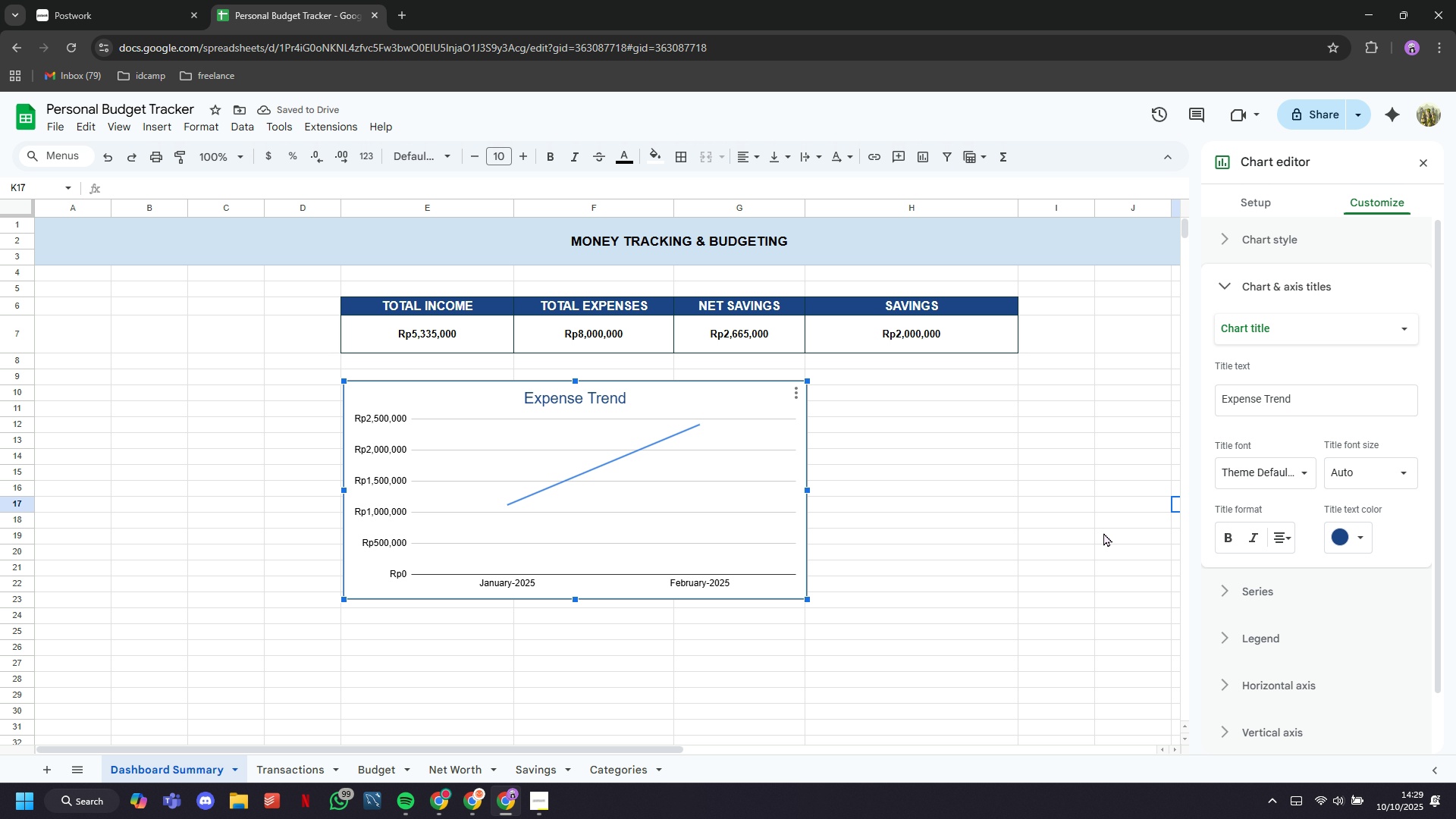 
scroll: coordinate [1285, 673], scroll_direction: down, amount: 10.0
 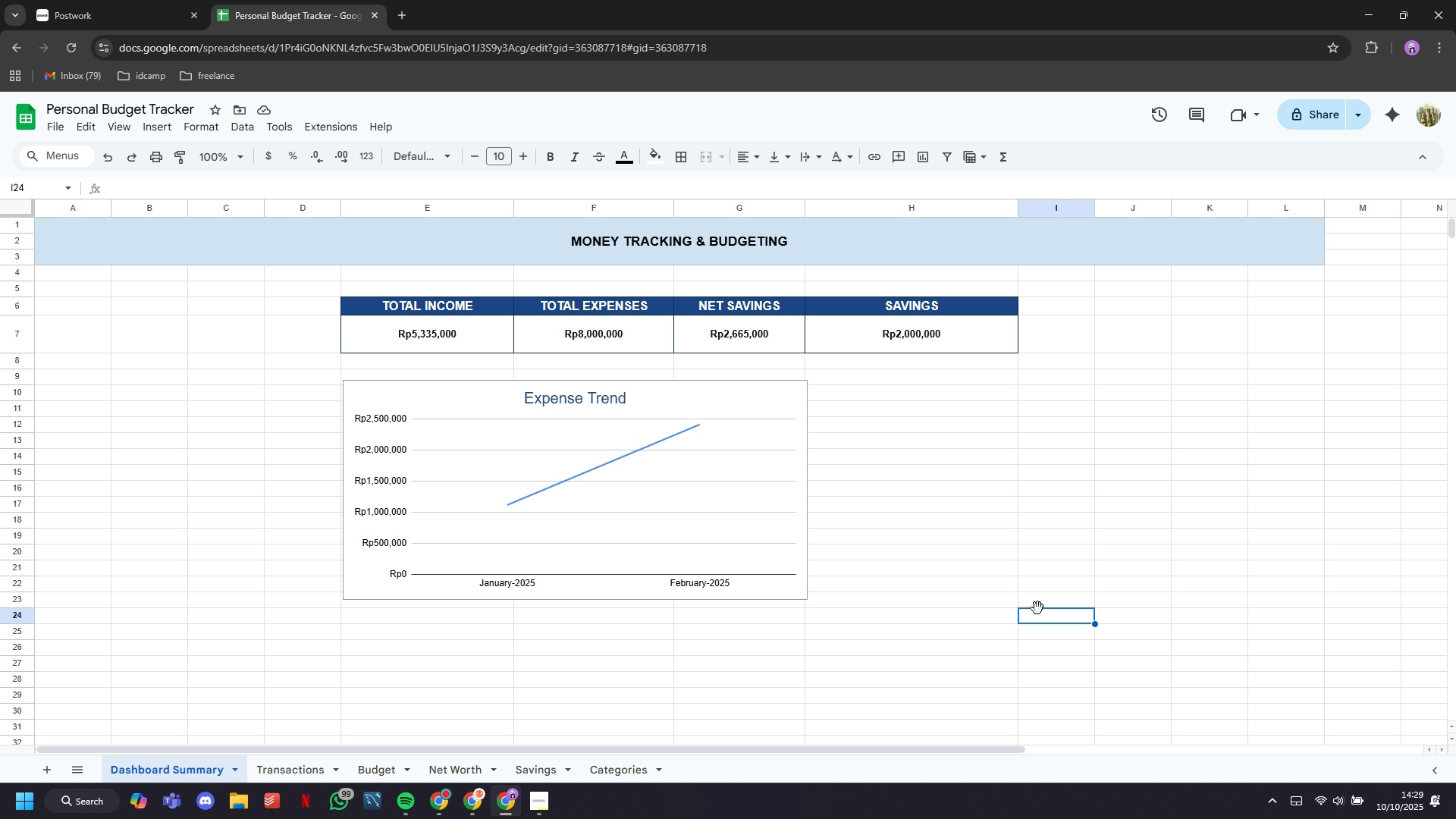 
left_click([1035, 604])
 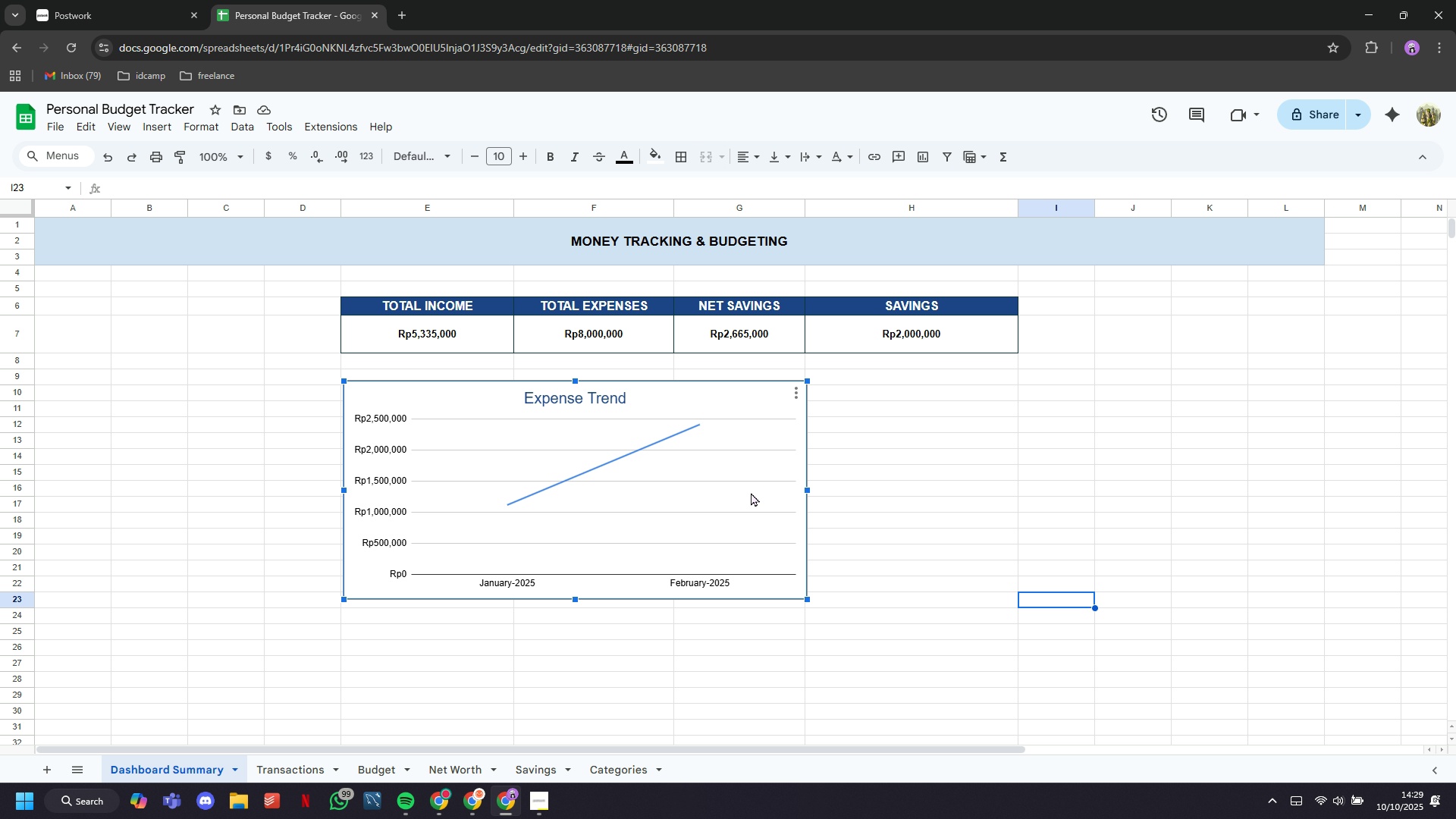 
left_click([751, 492])
 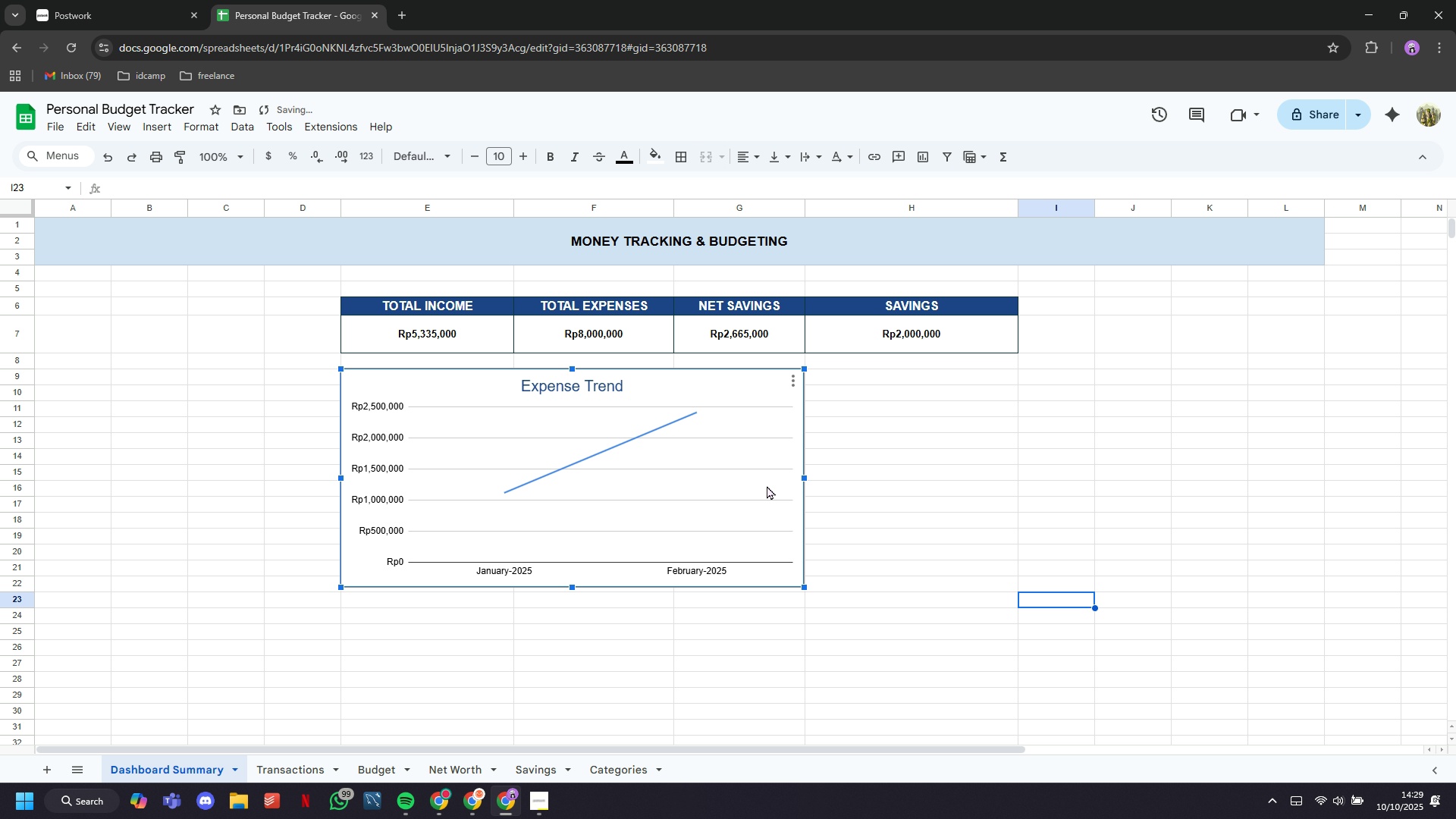 
left_click([848, 519])
 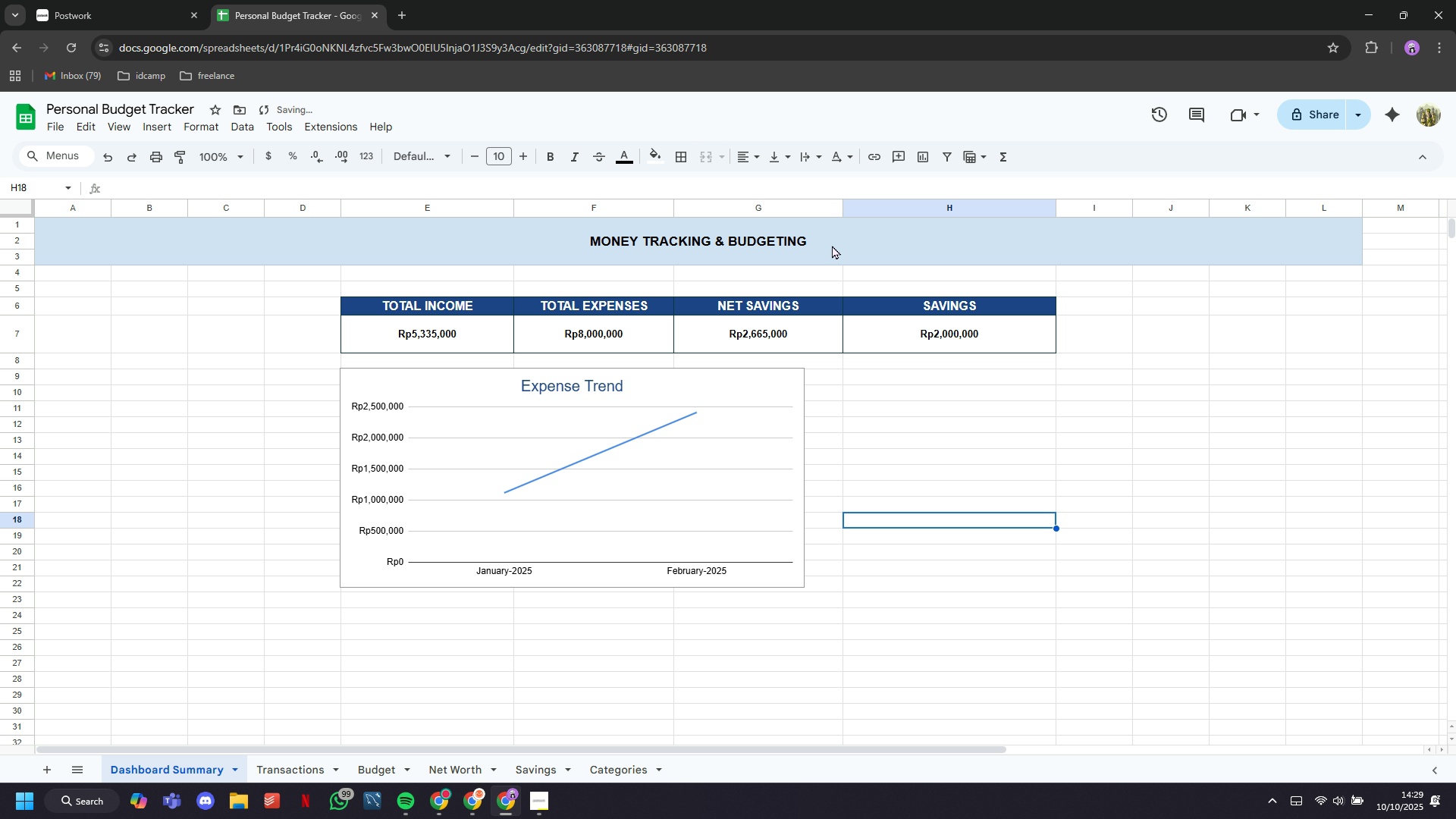 
wait(9.92)
 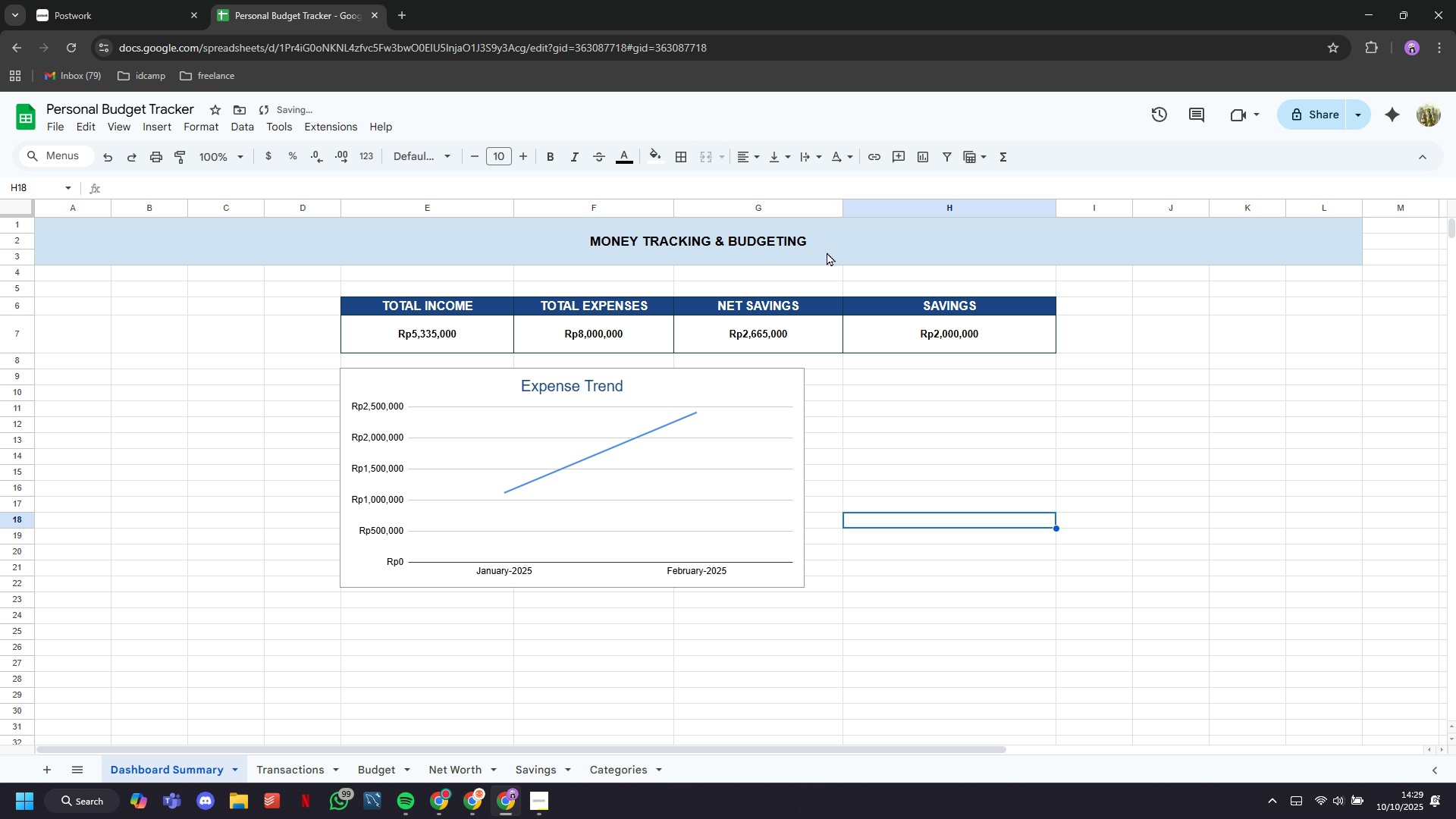 
key(Control+C)
 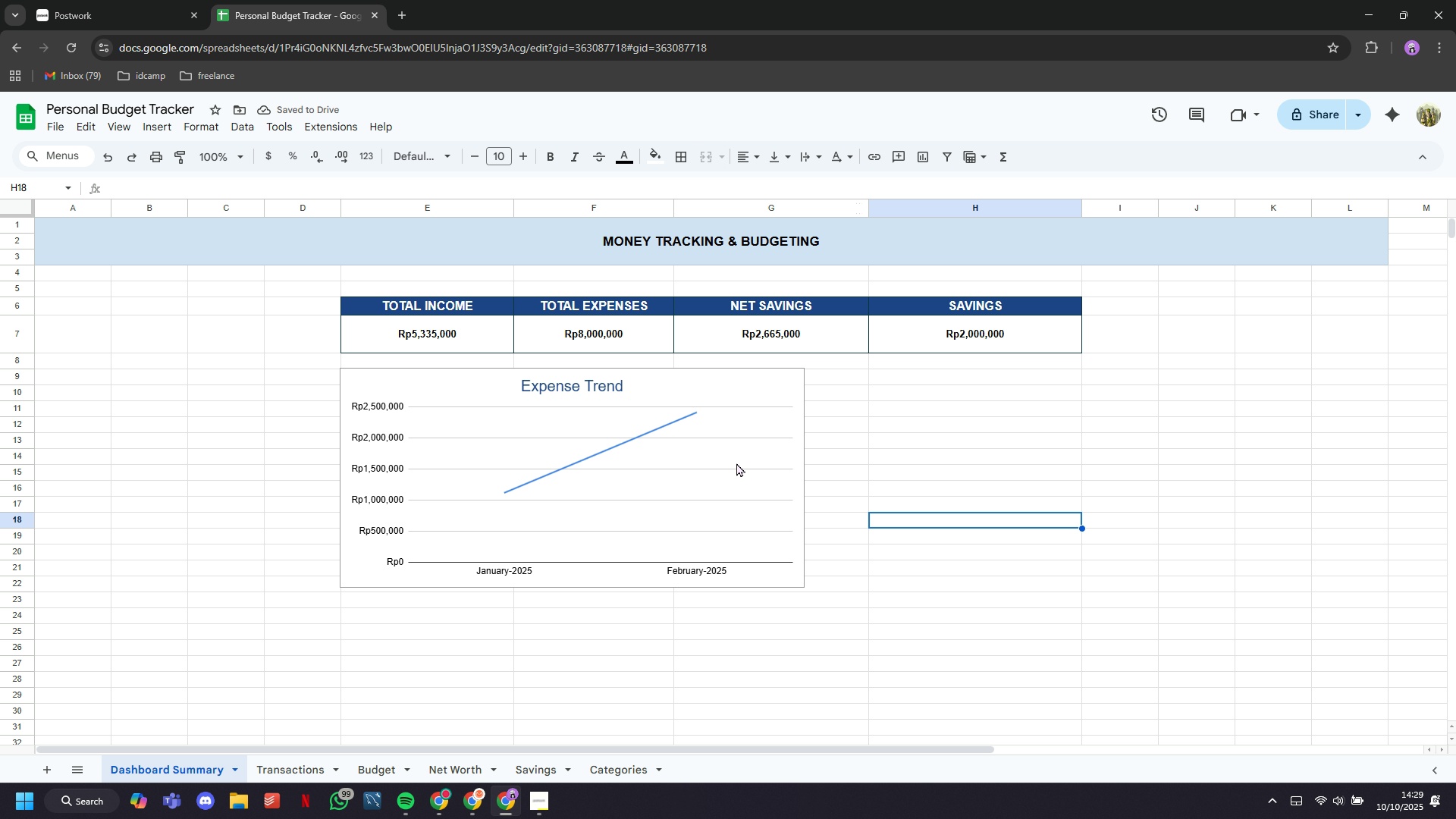 
key(Control+V)
 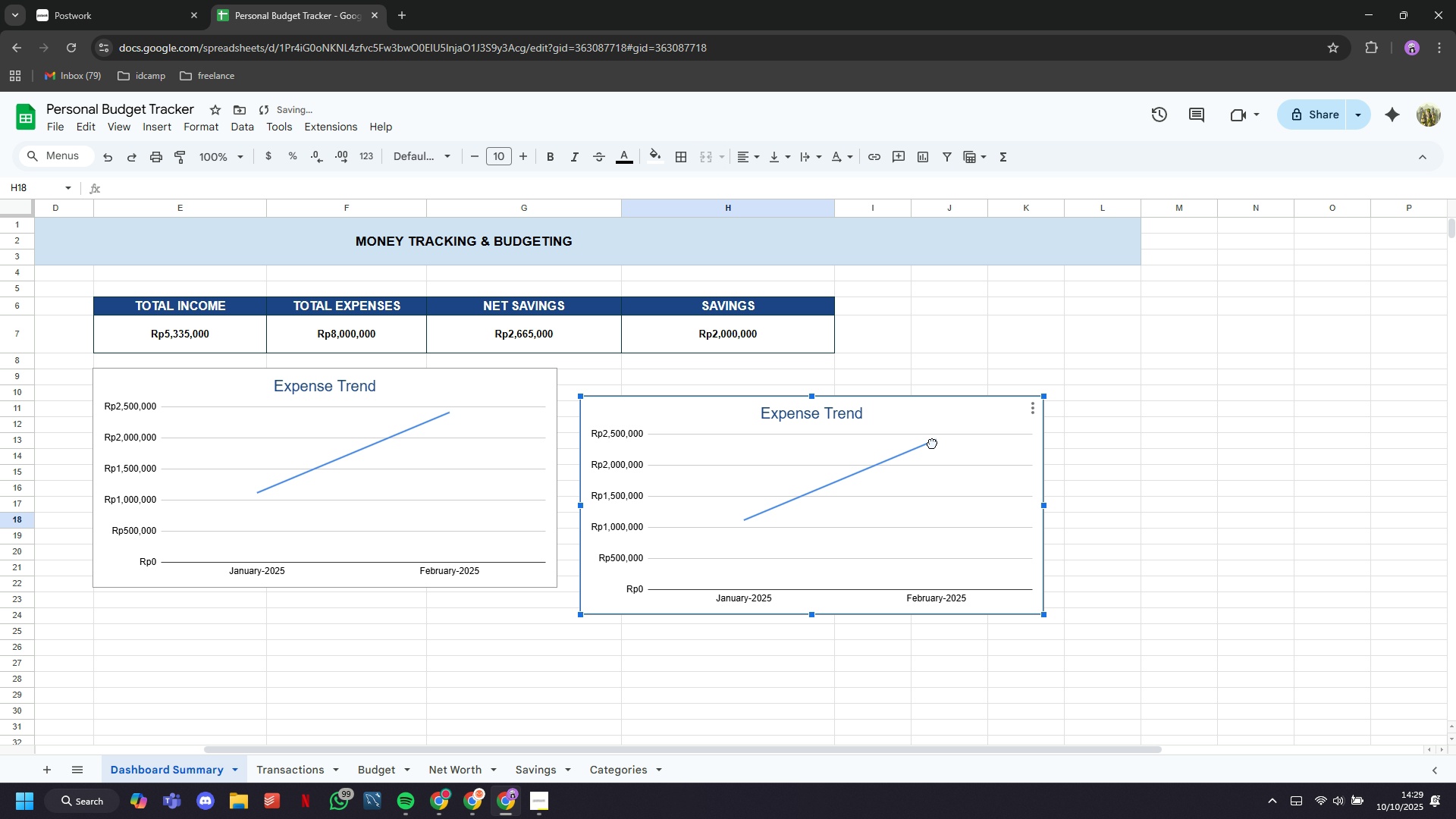 
double_click([954, 435])
 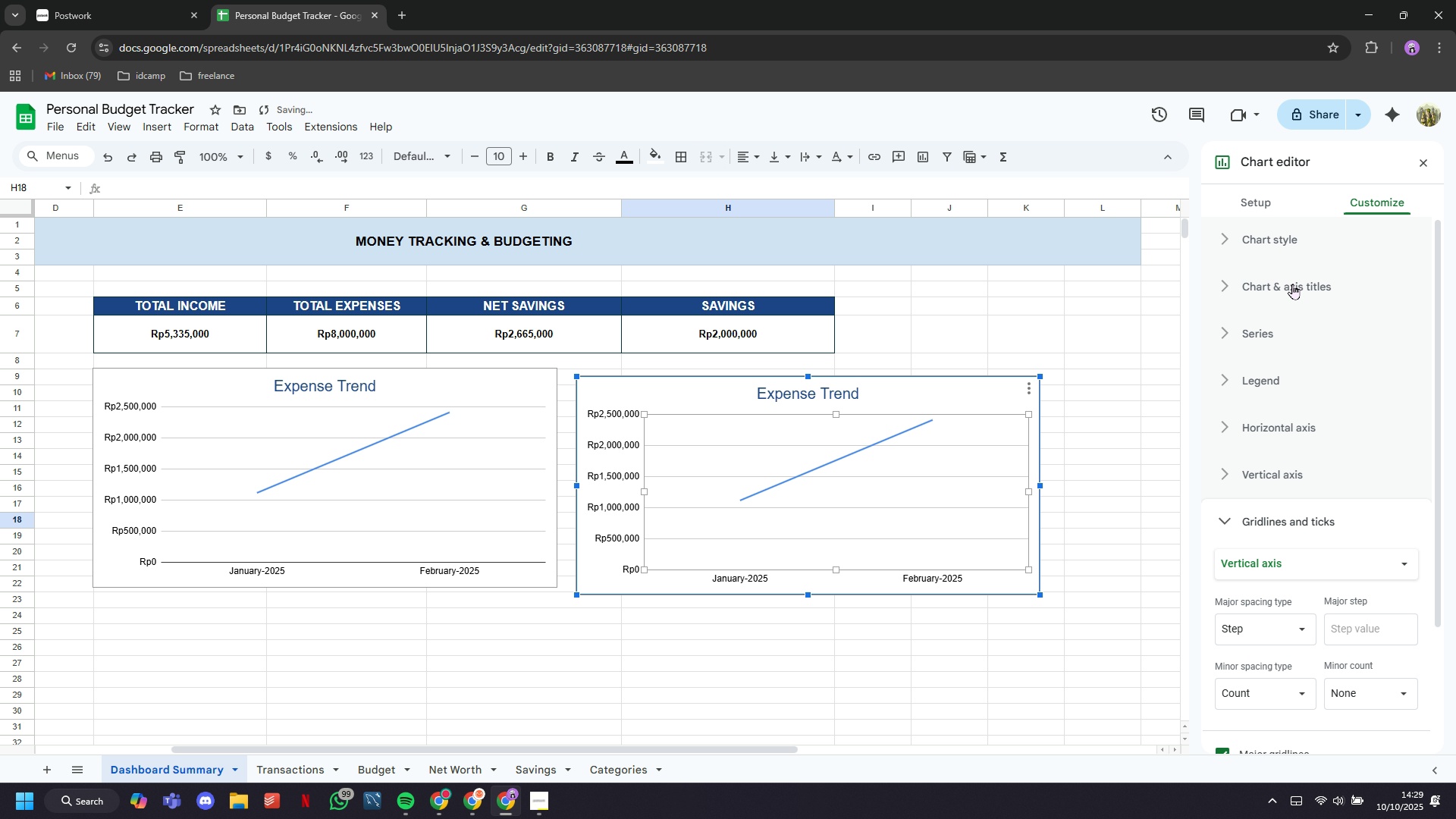 
left_click([1292, 249])
 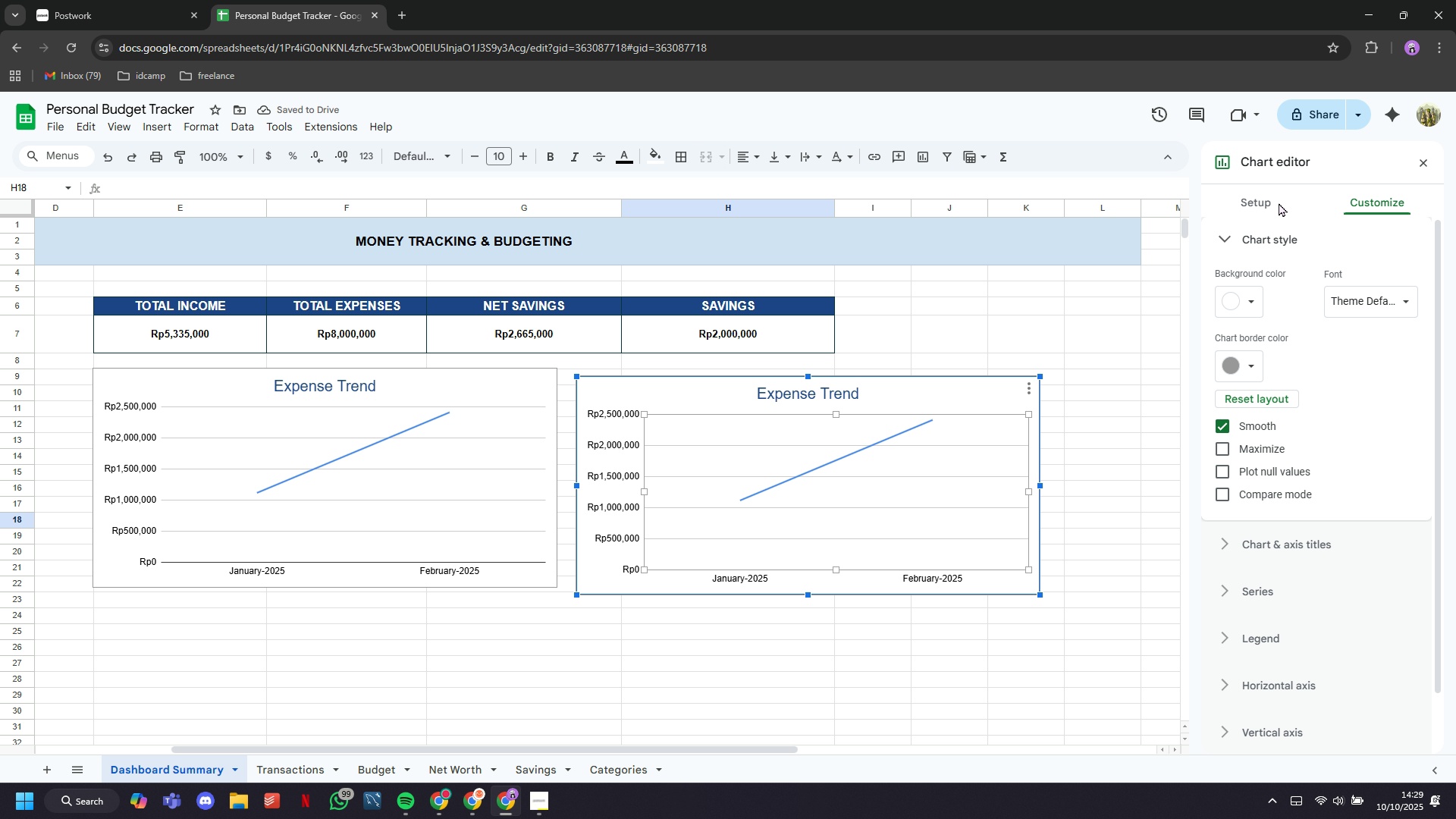 
double_click([1264, 206])
 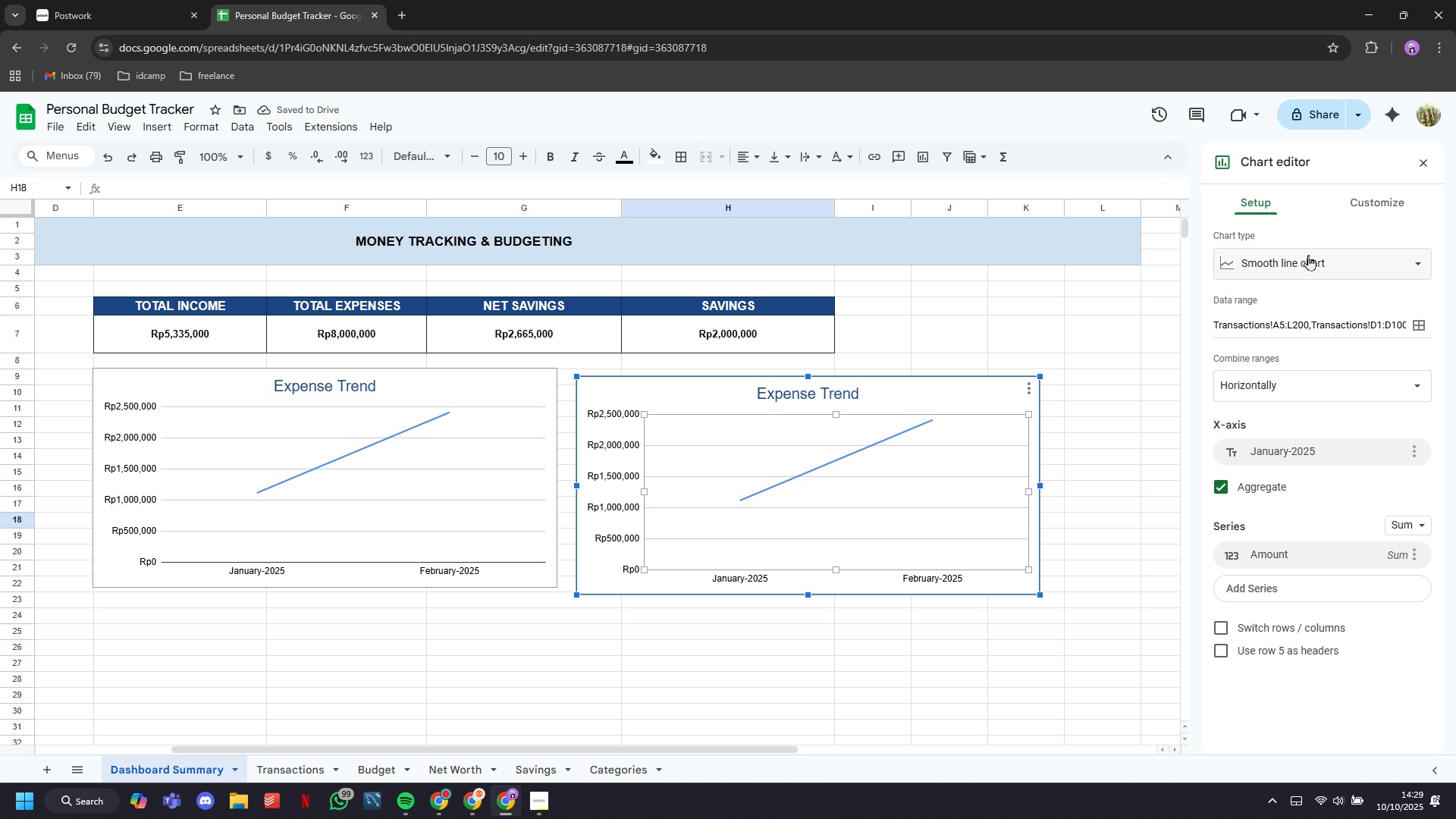 
left_click([1308, 255])
 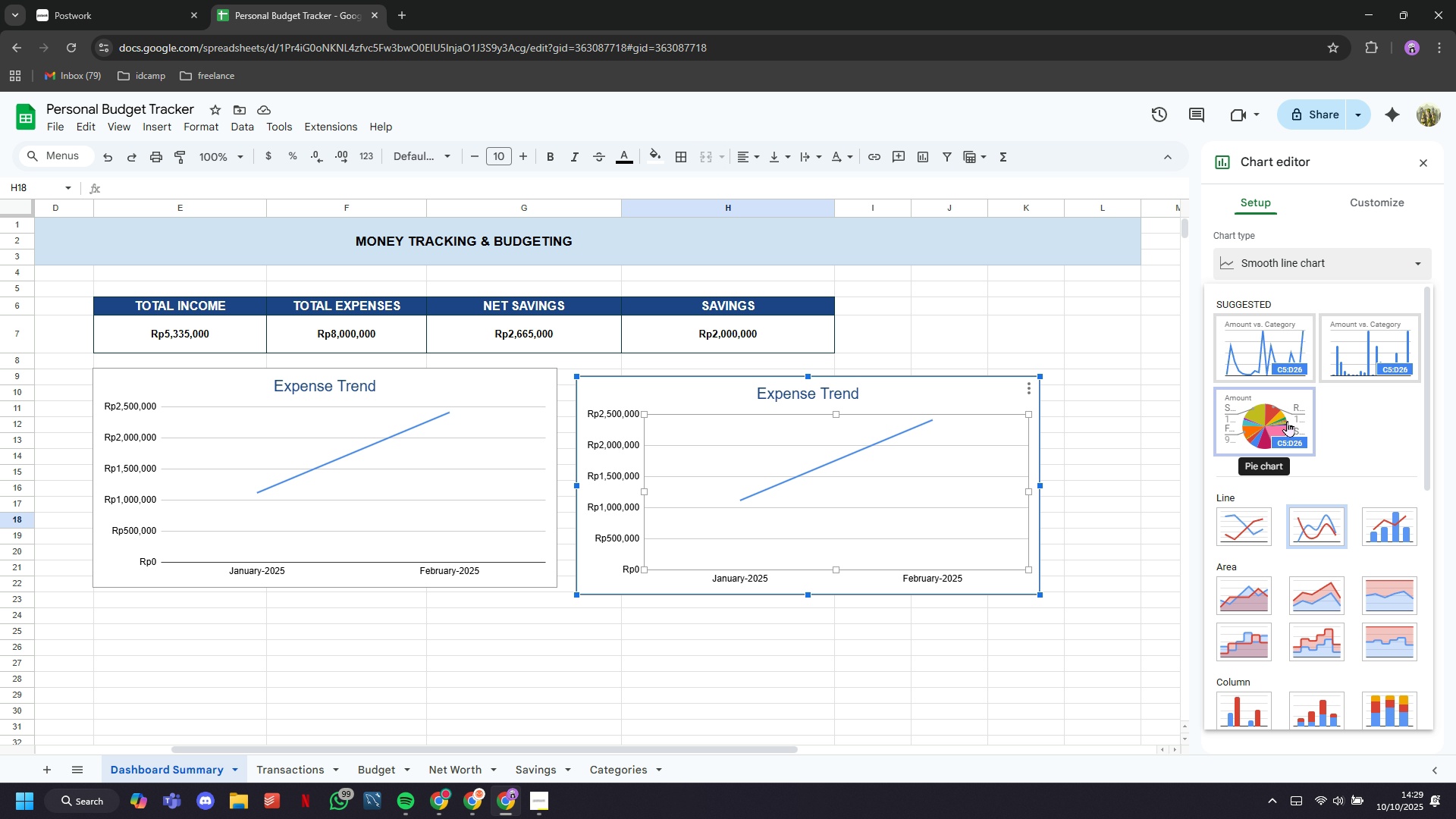 
left_click([1287, 421])
 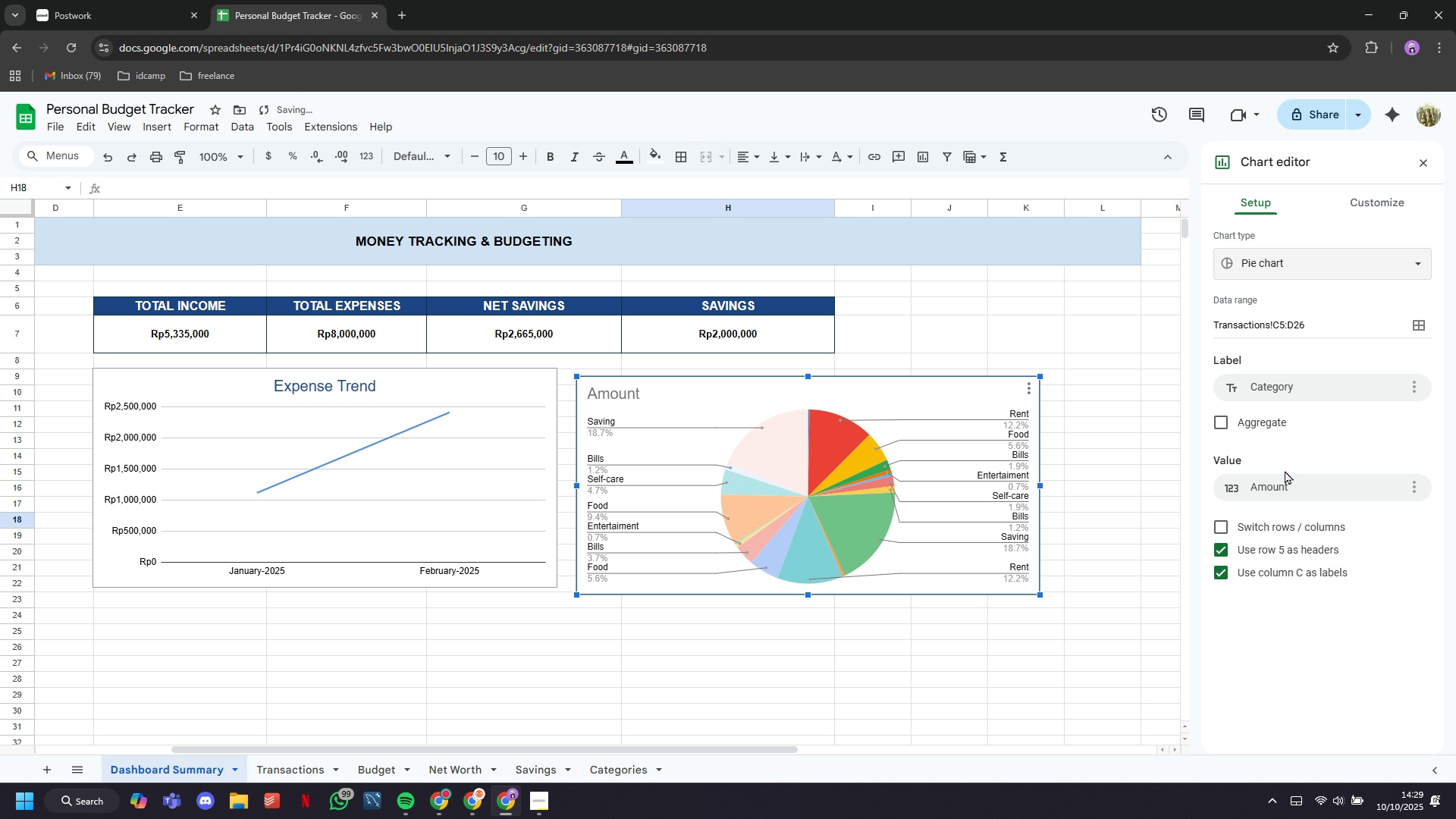 
left_click([1232, 424])
 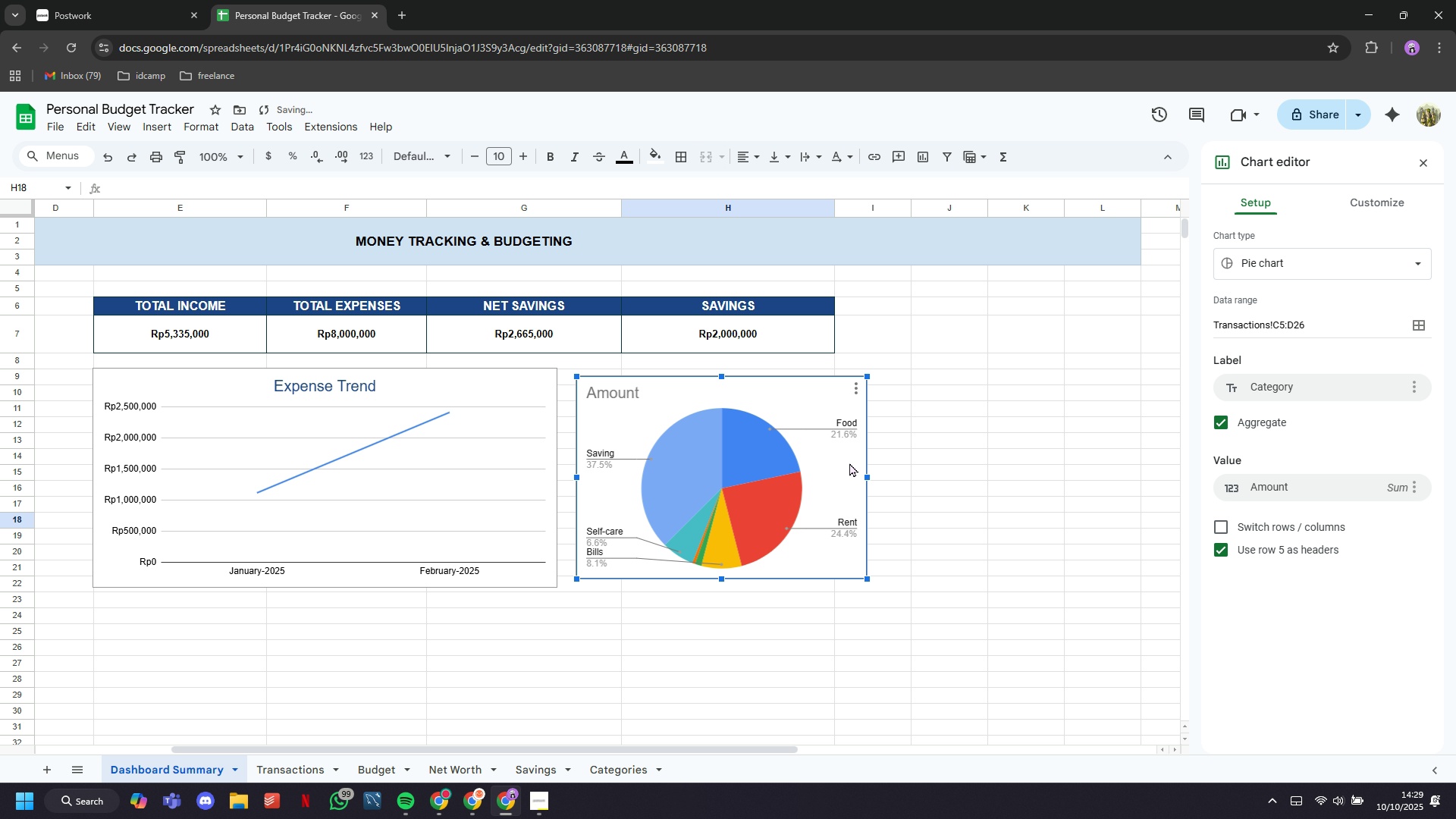 
wait(6.68)
 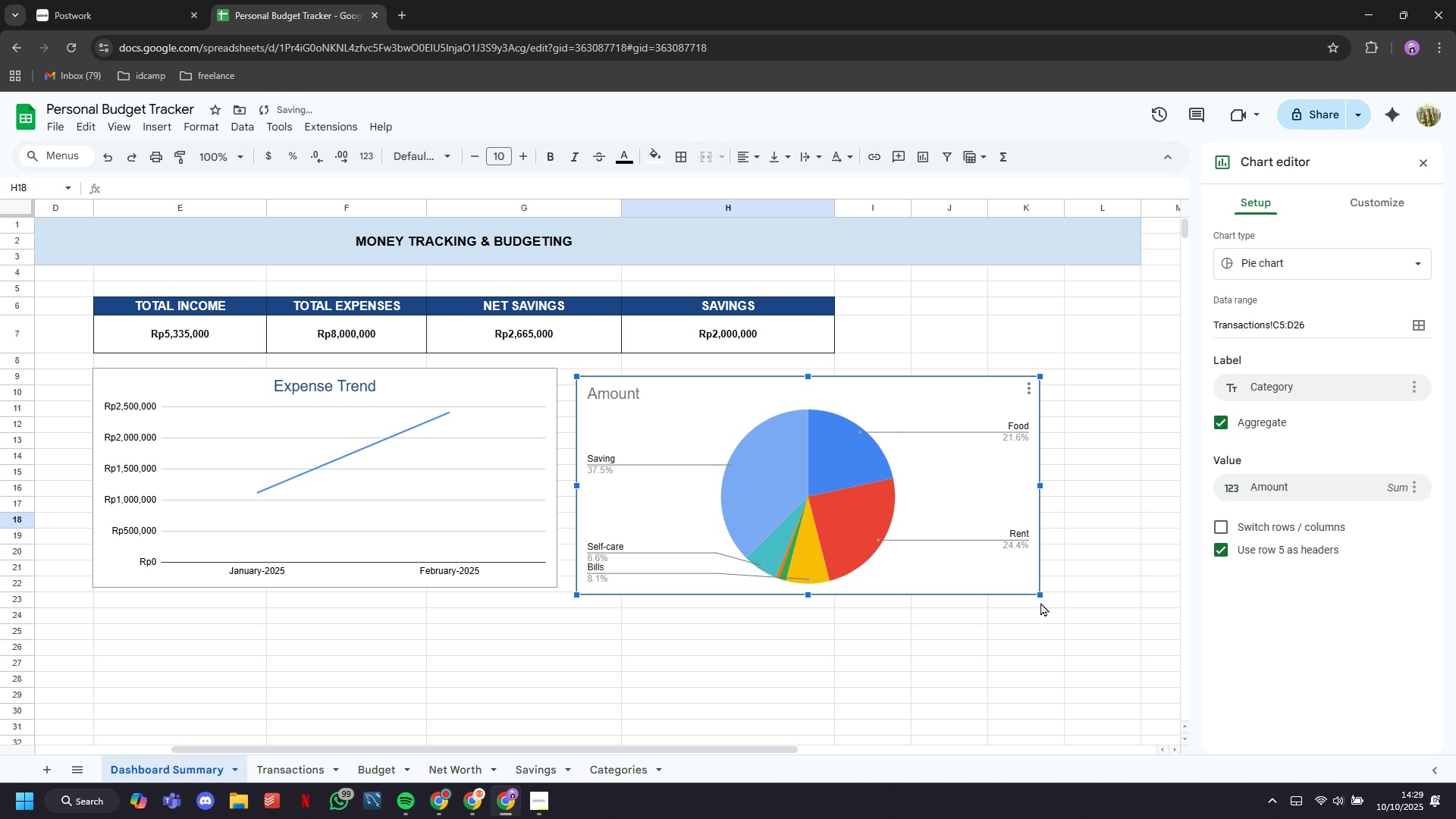 
left_click([450, 450])
 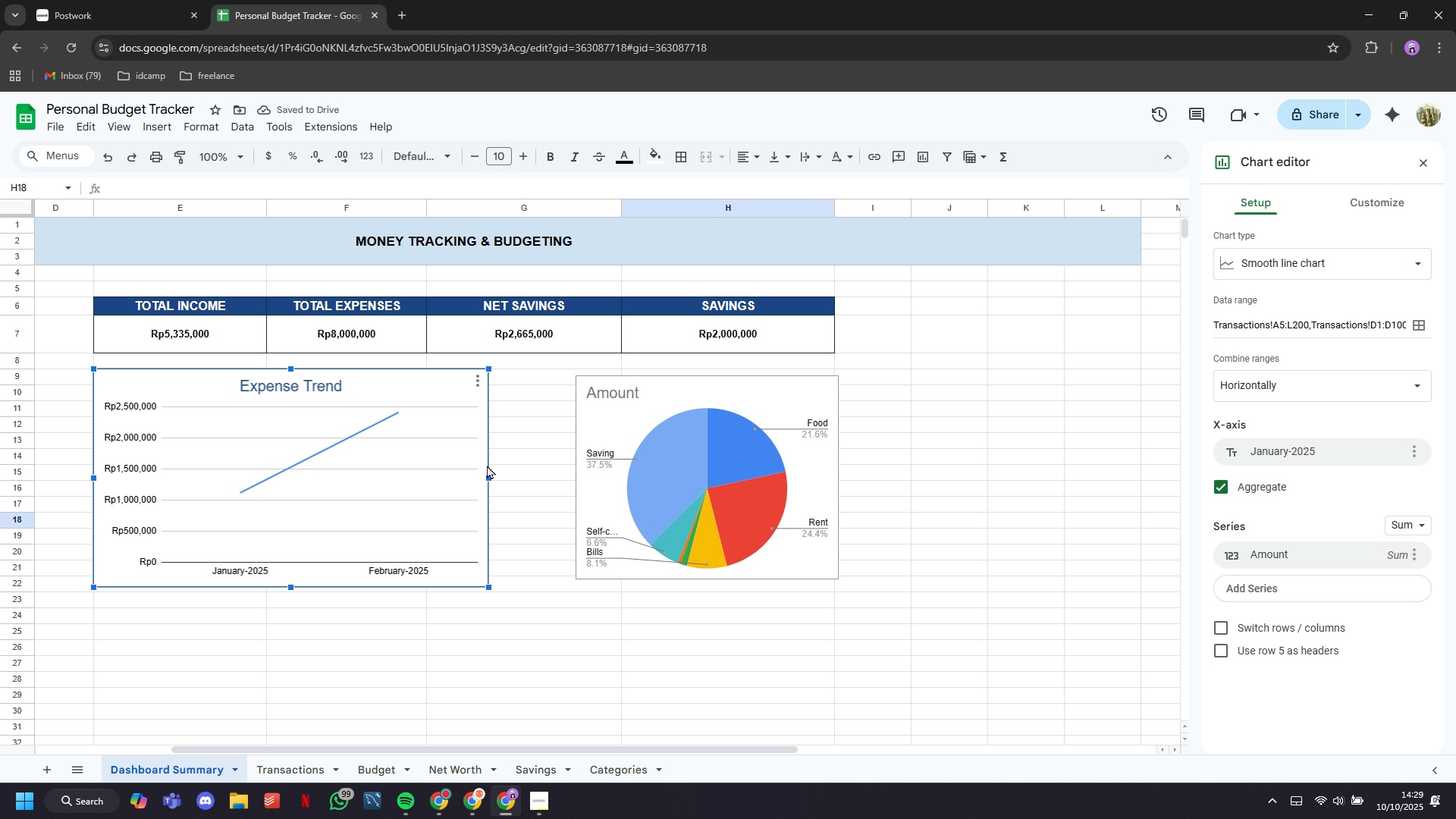 
left_click([614, 421])
 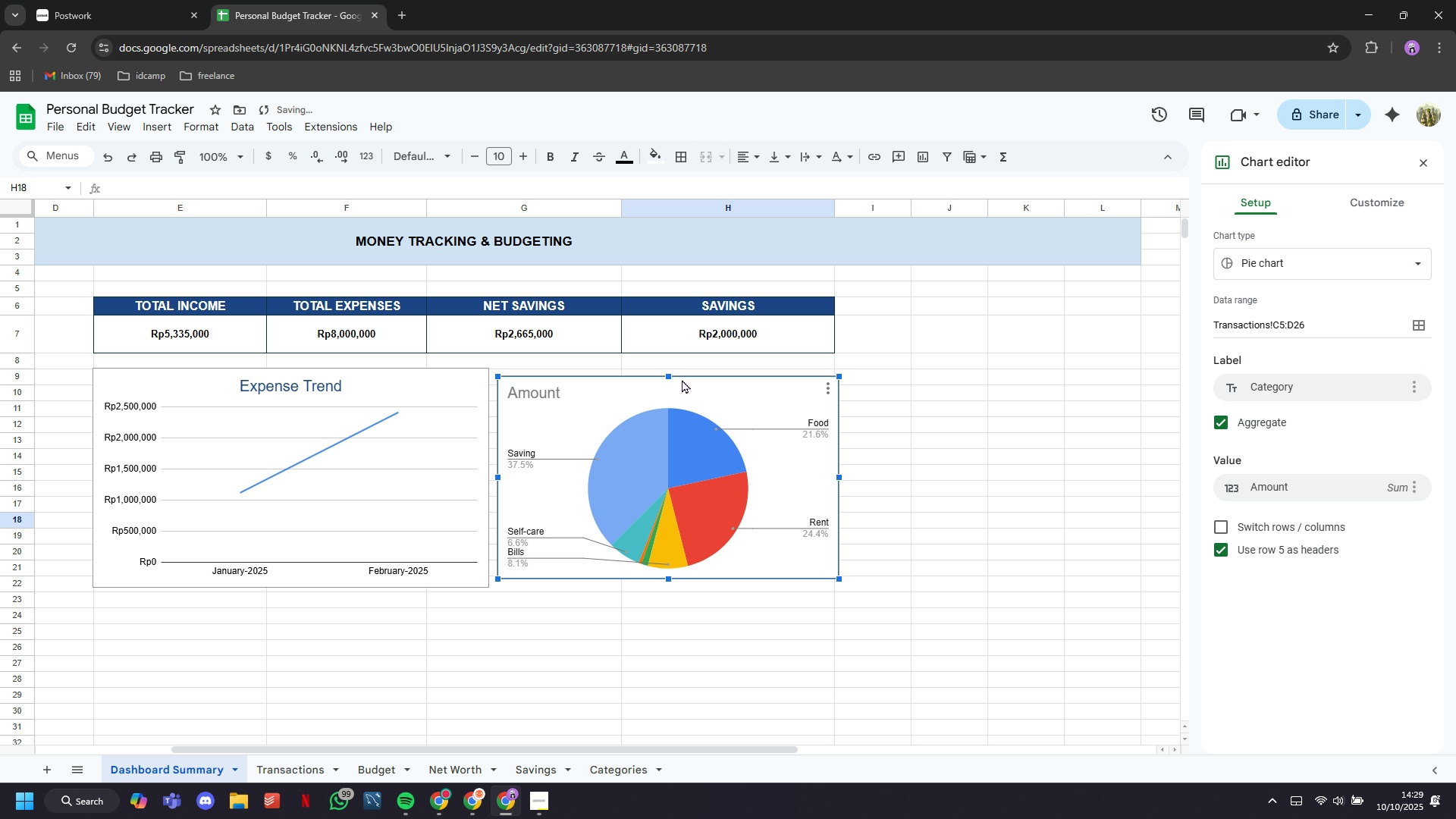 
wait(8.4)
 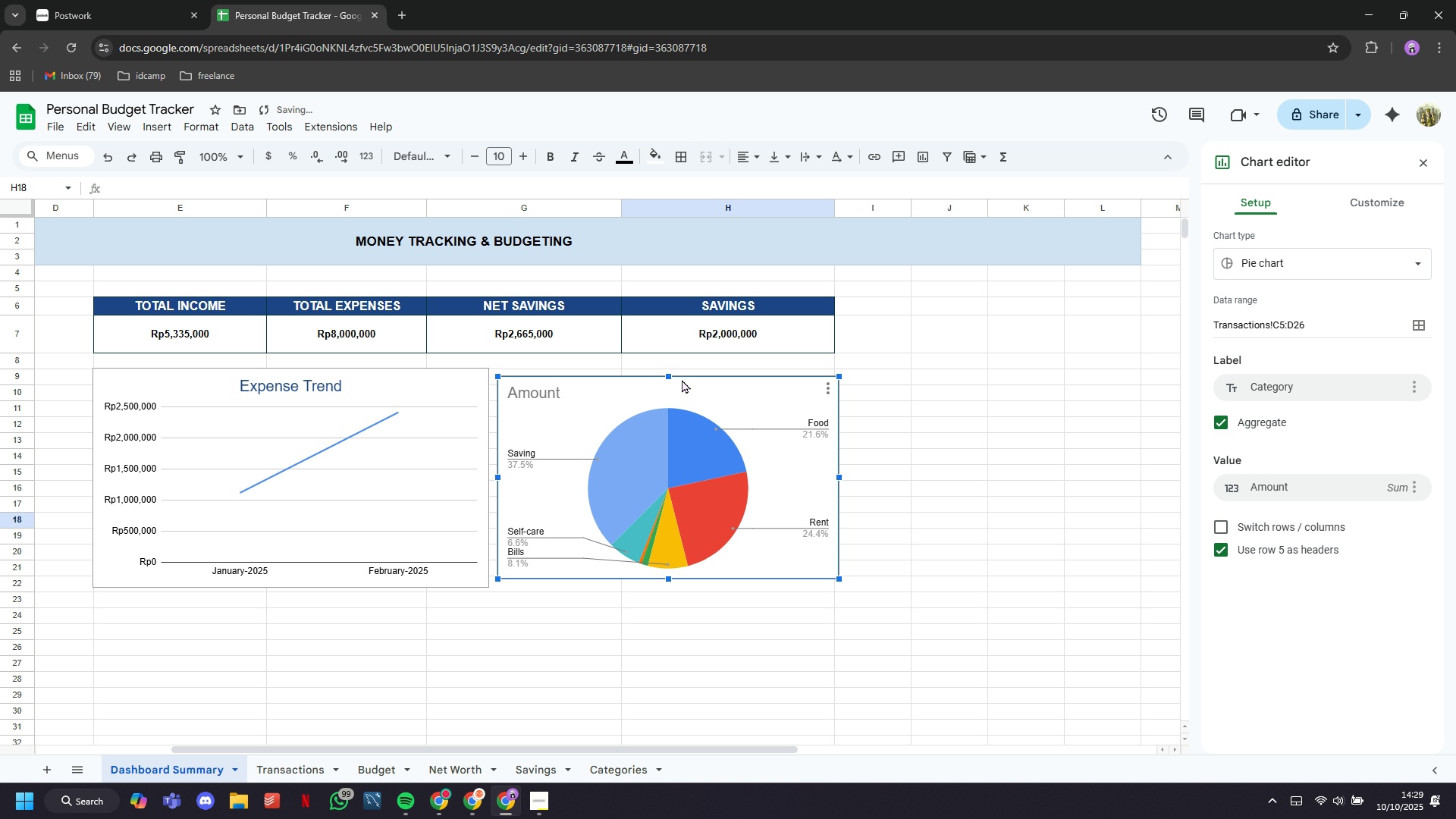 
left_click([460, 463])
 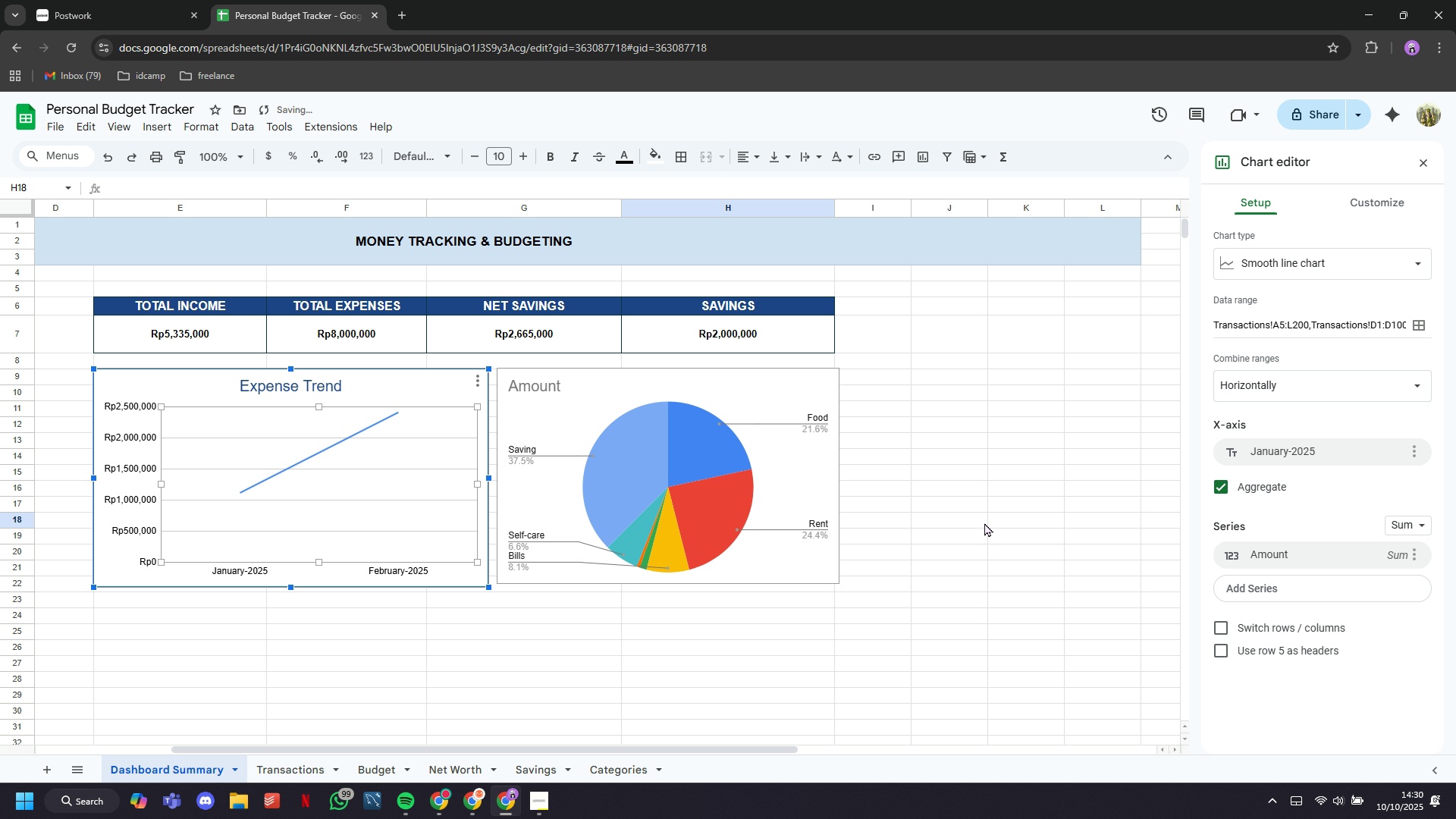 
left_click([995, 524])
 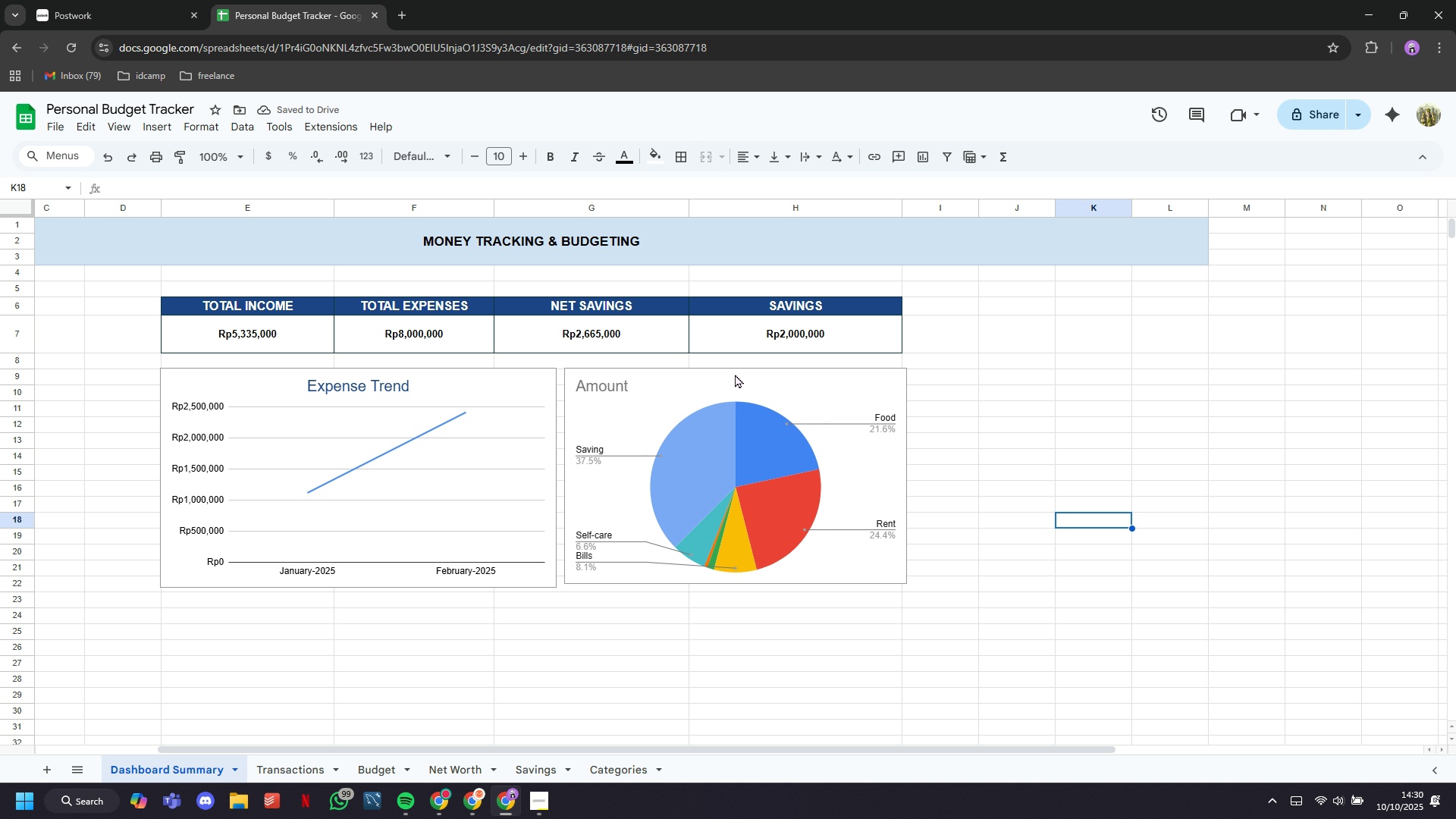 
left_click([583, 205])
 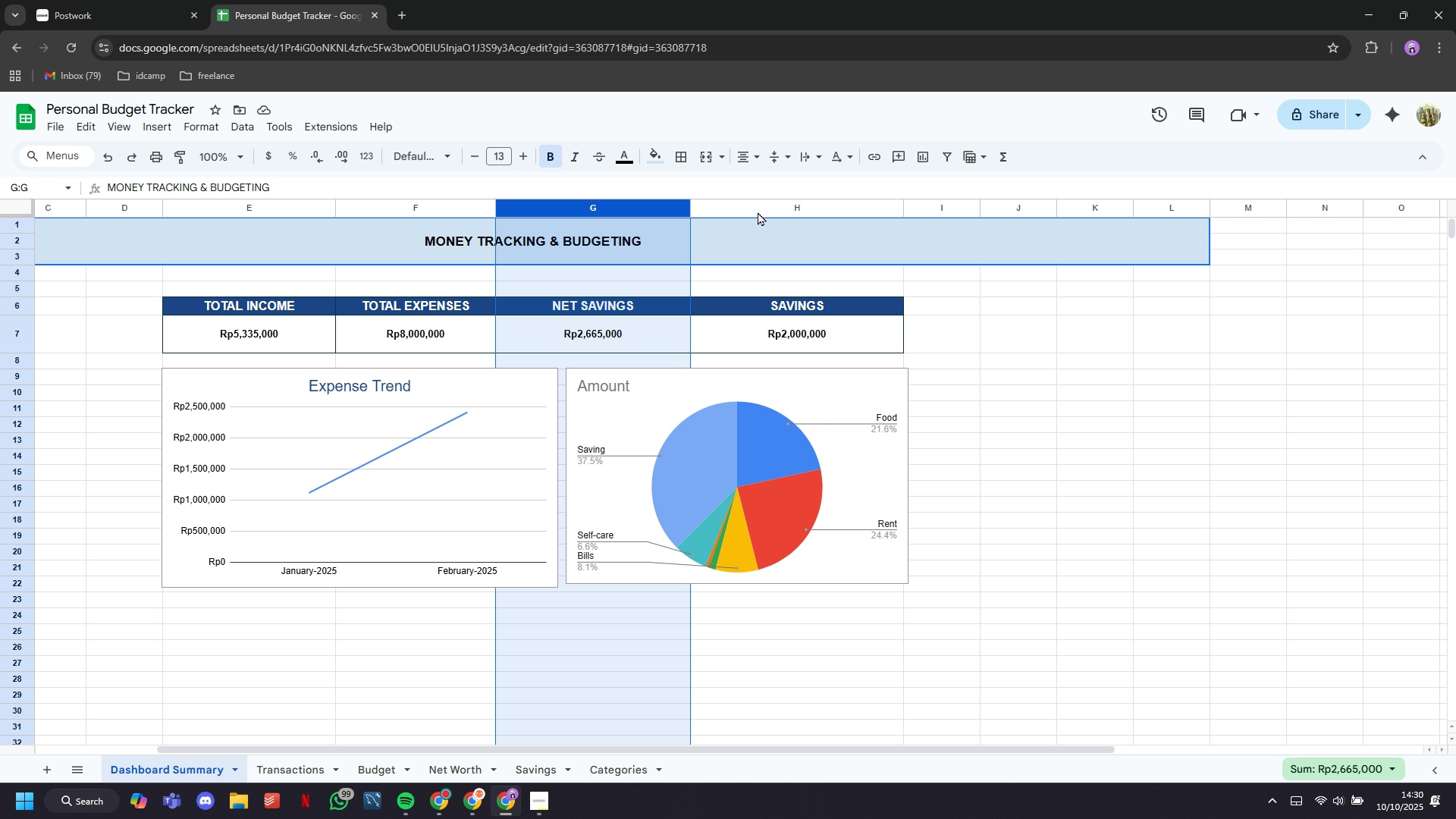 
left_click([756, 206])
 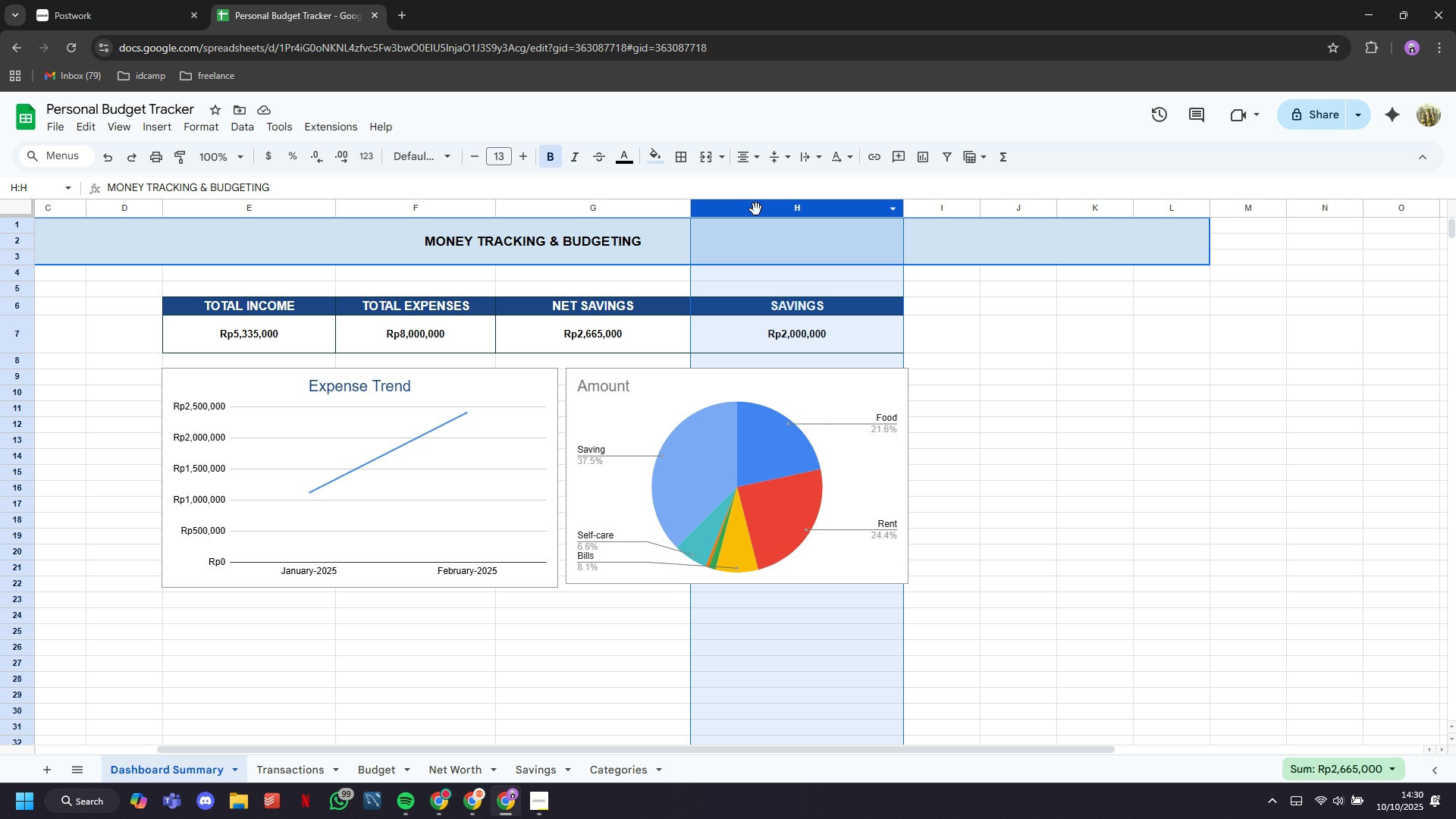 
right_click([755, 205])
 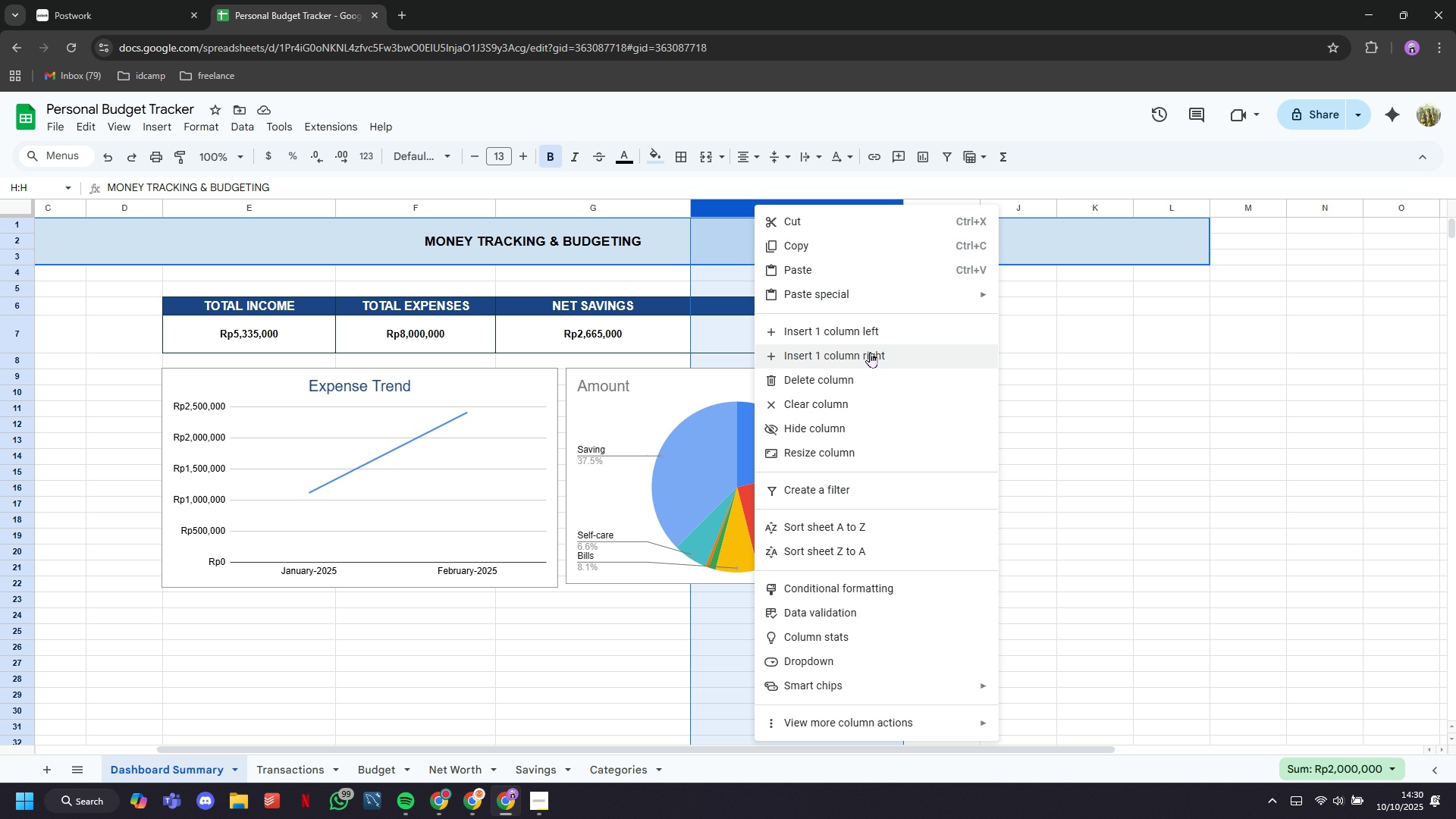 
left_click([870, 352])
 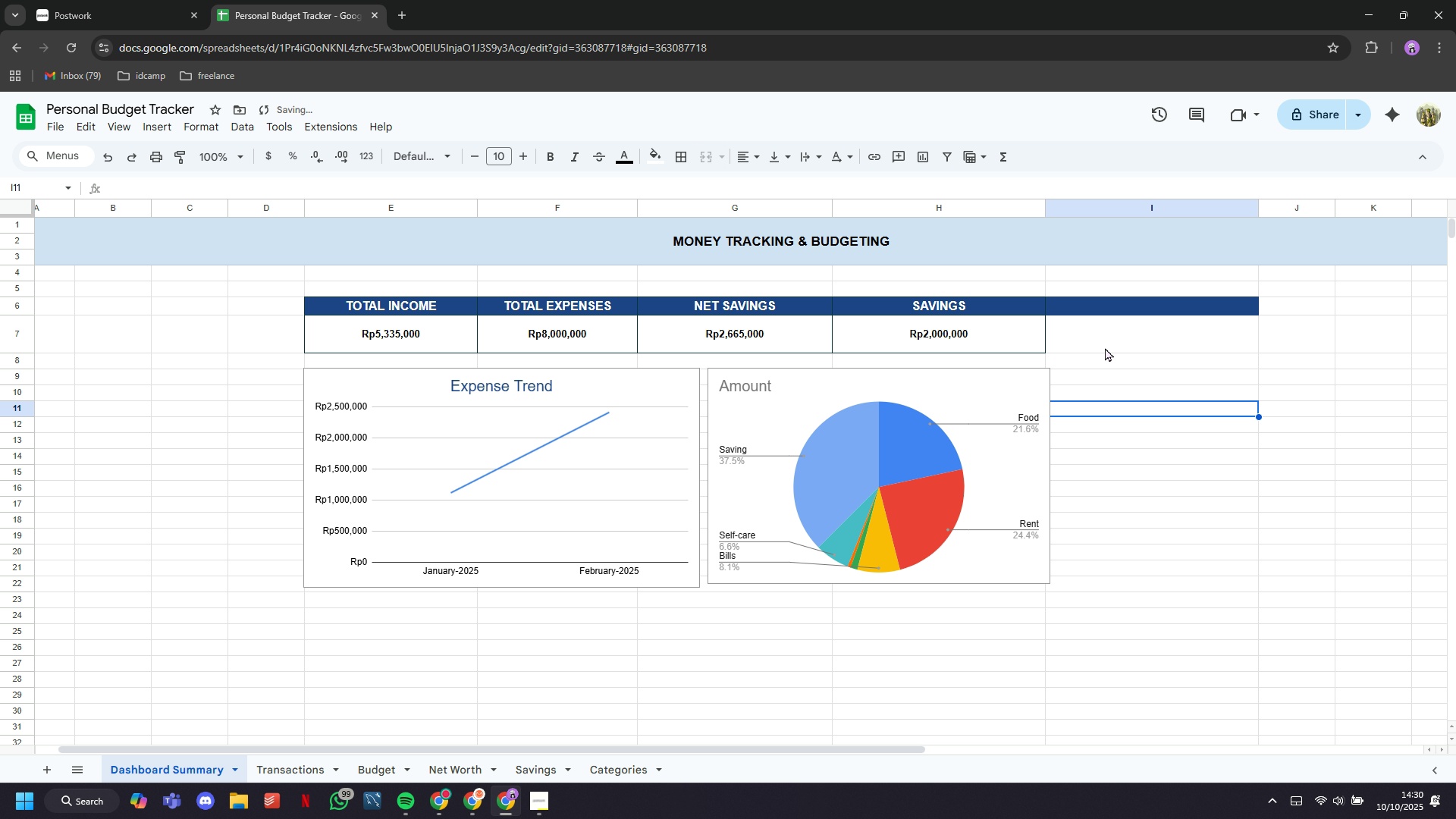 
double_click([1105, 344])
 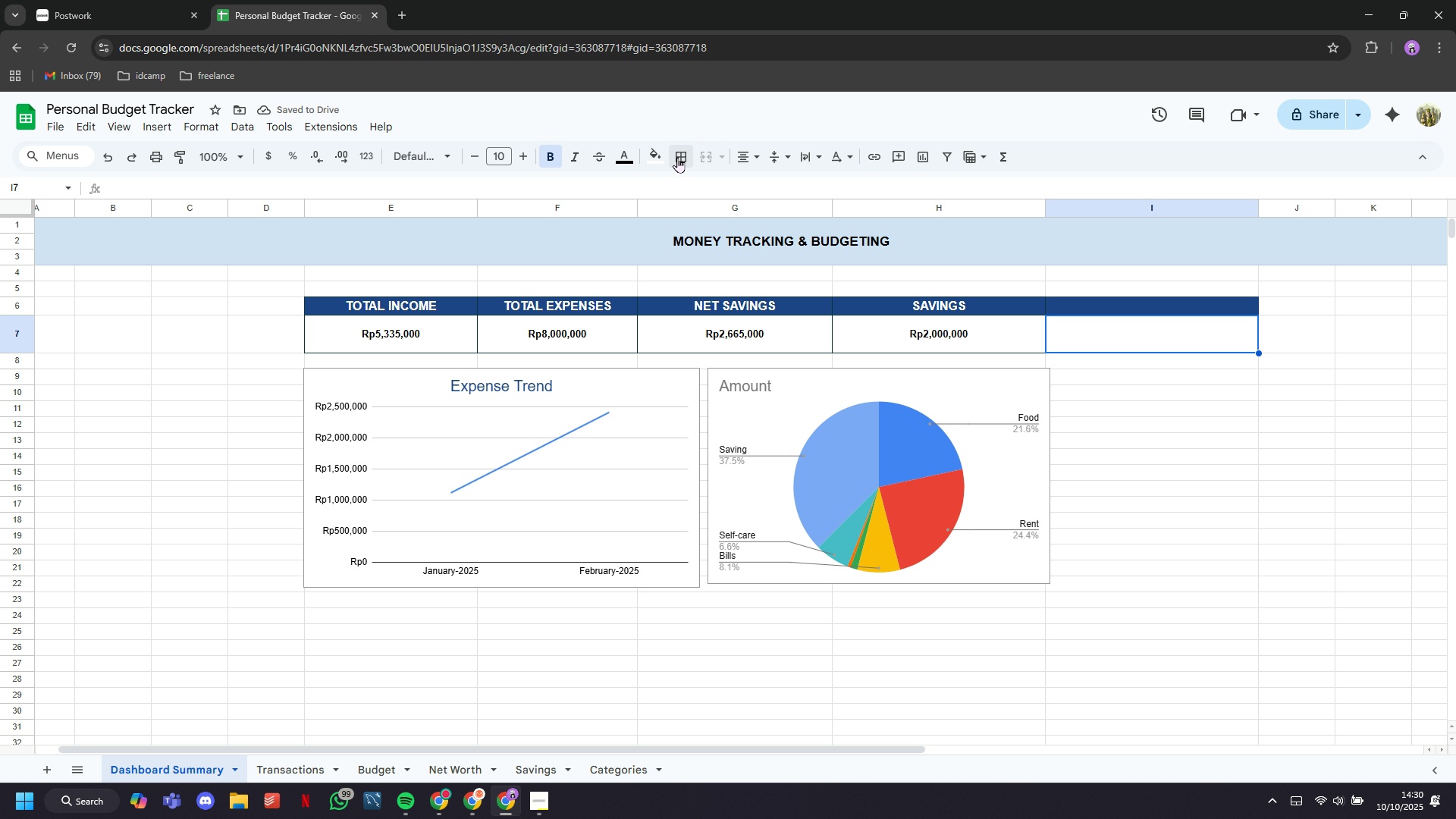 
left_click([677, 157])
 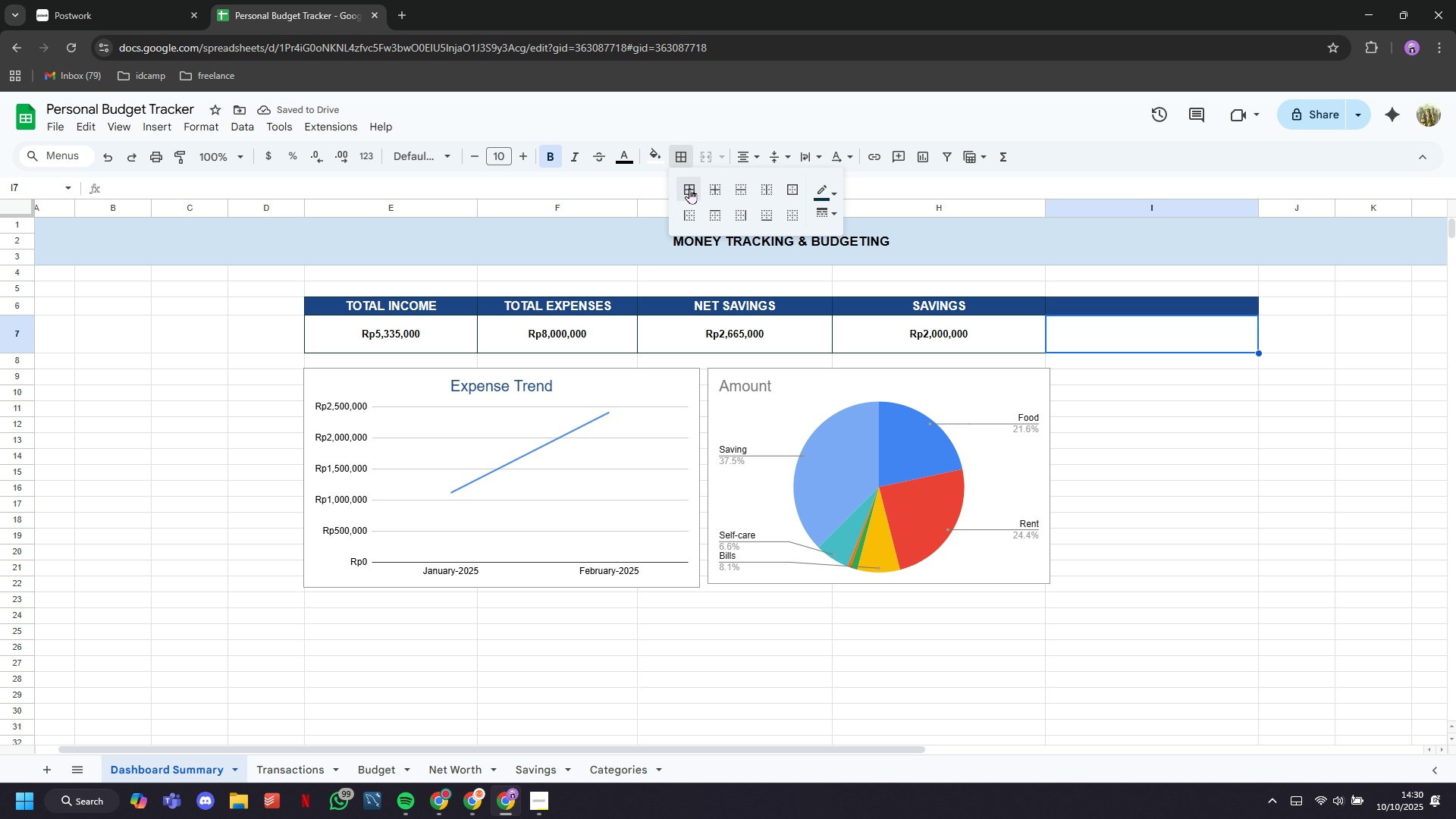 
left_click([689, 188])
 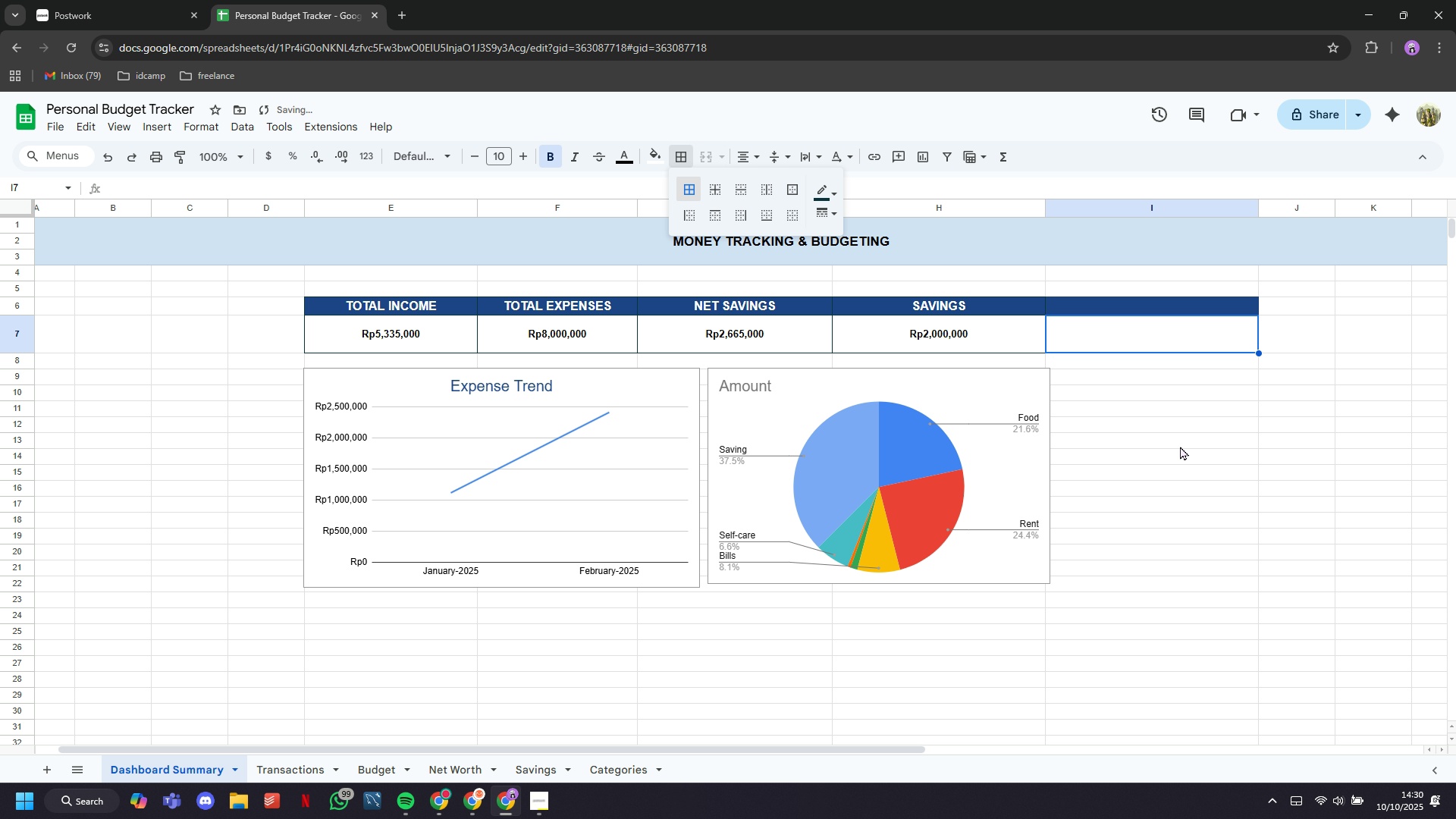 
left_click([1181, 447])
 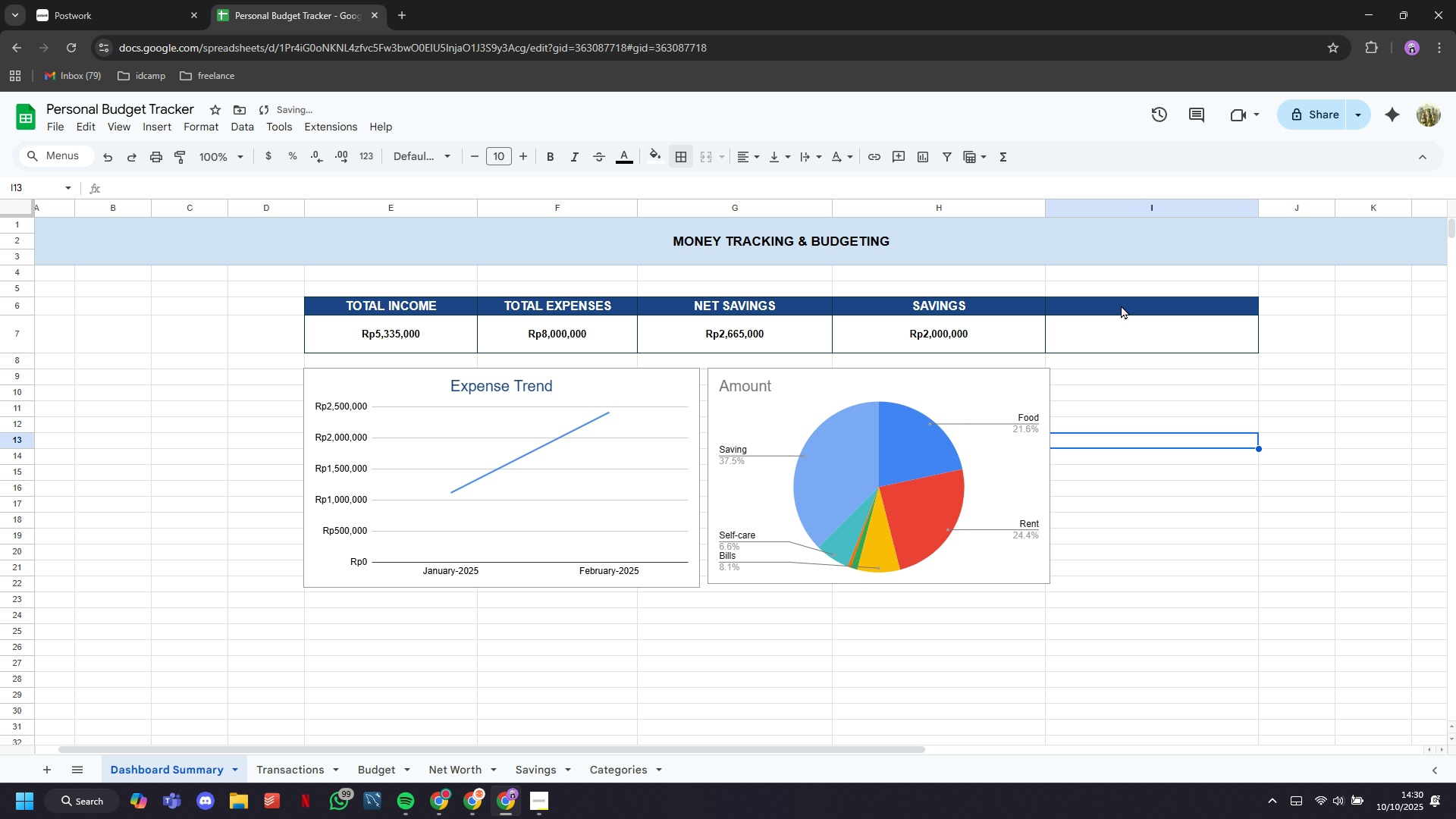 
left_click([1121, 305])
 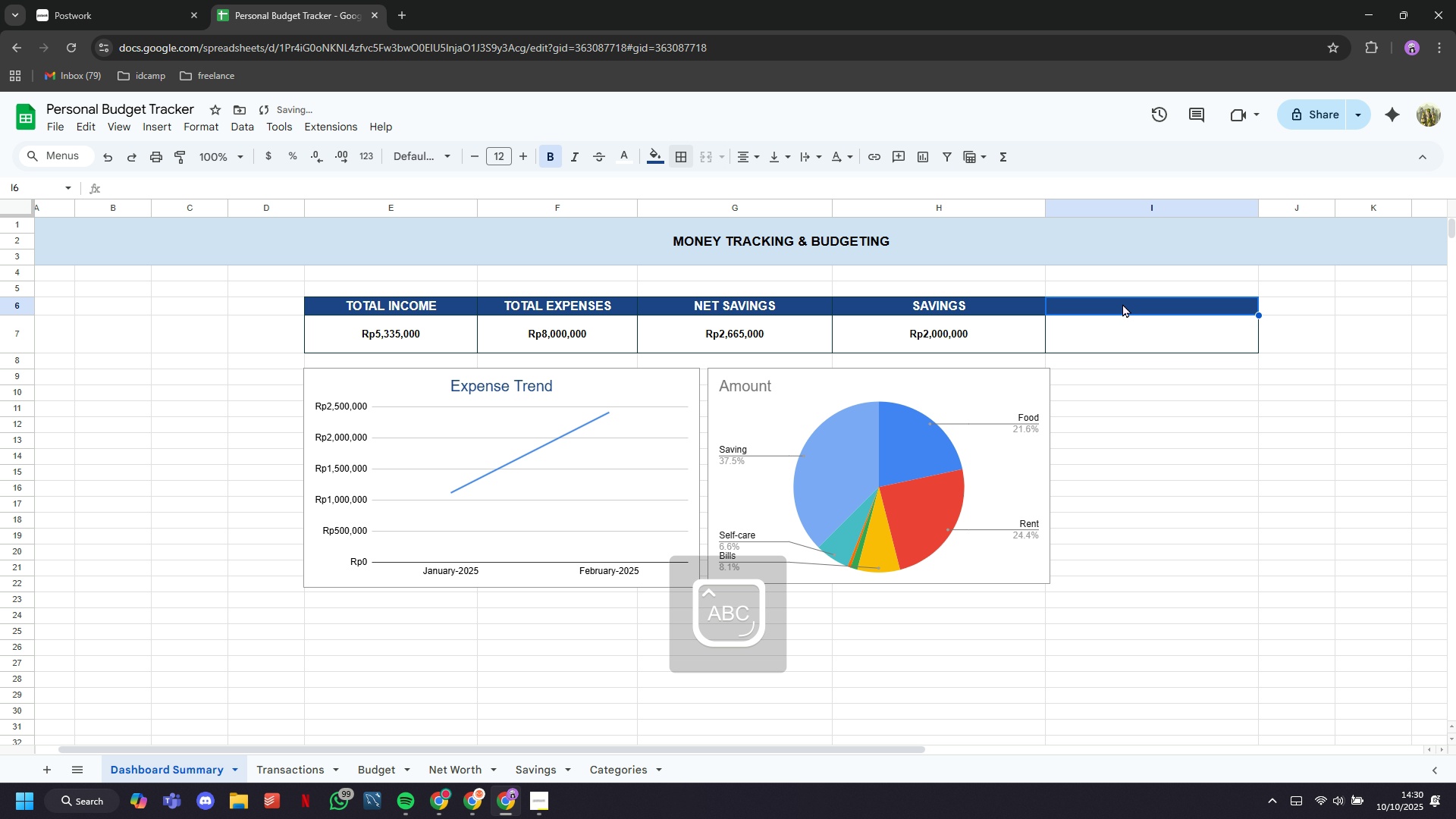 
type(TOTT)
key(Backspace)
type(AL ASSETS)
 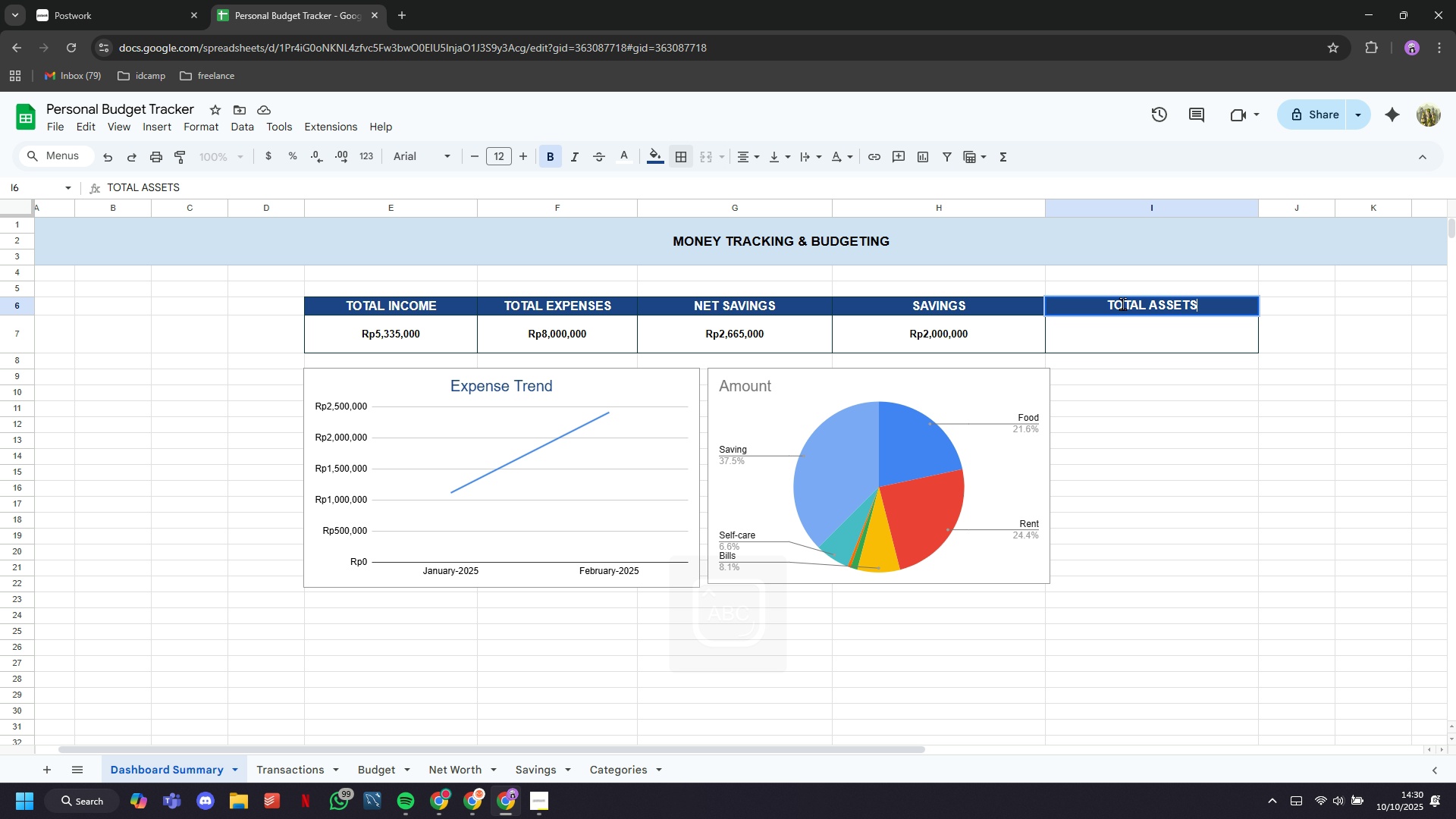 
key(Enter)
 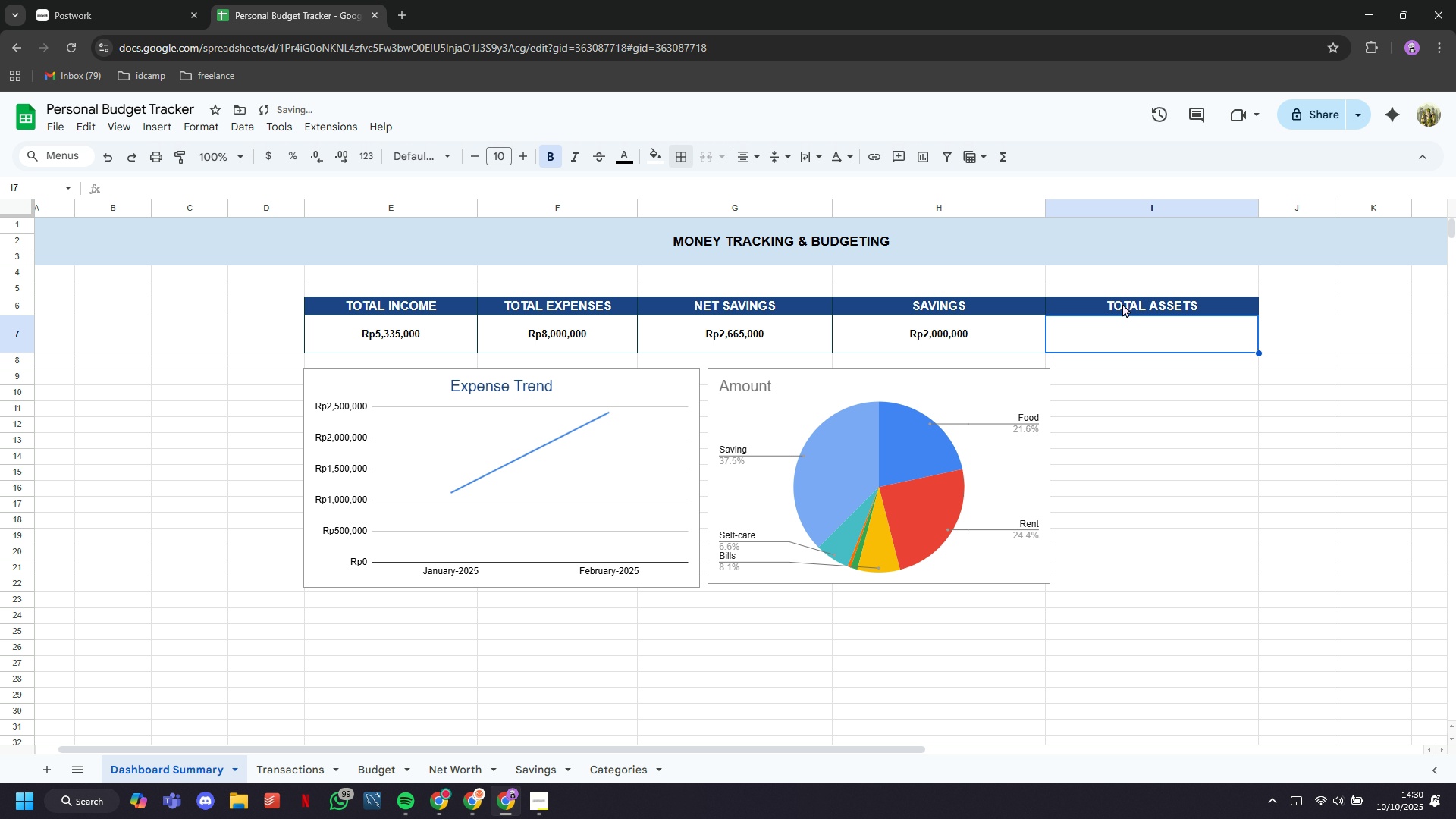 
key(CapsLock)
 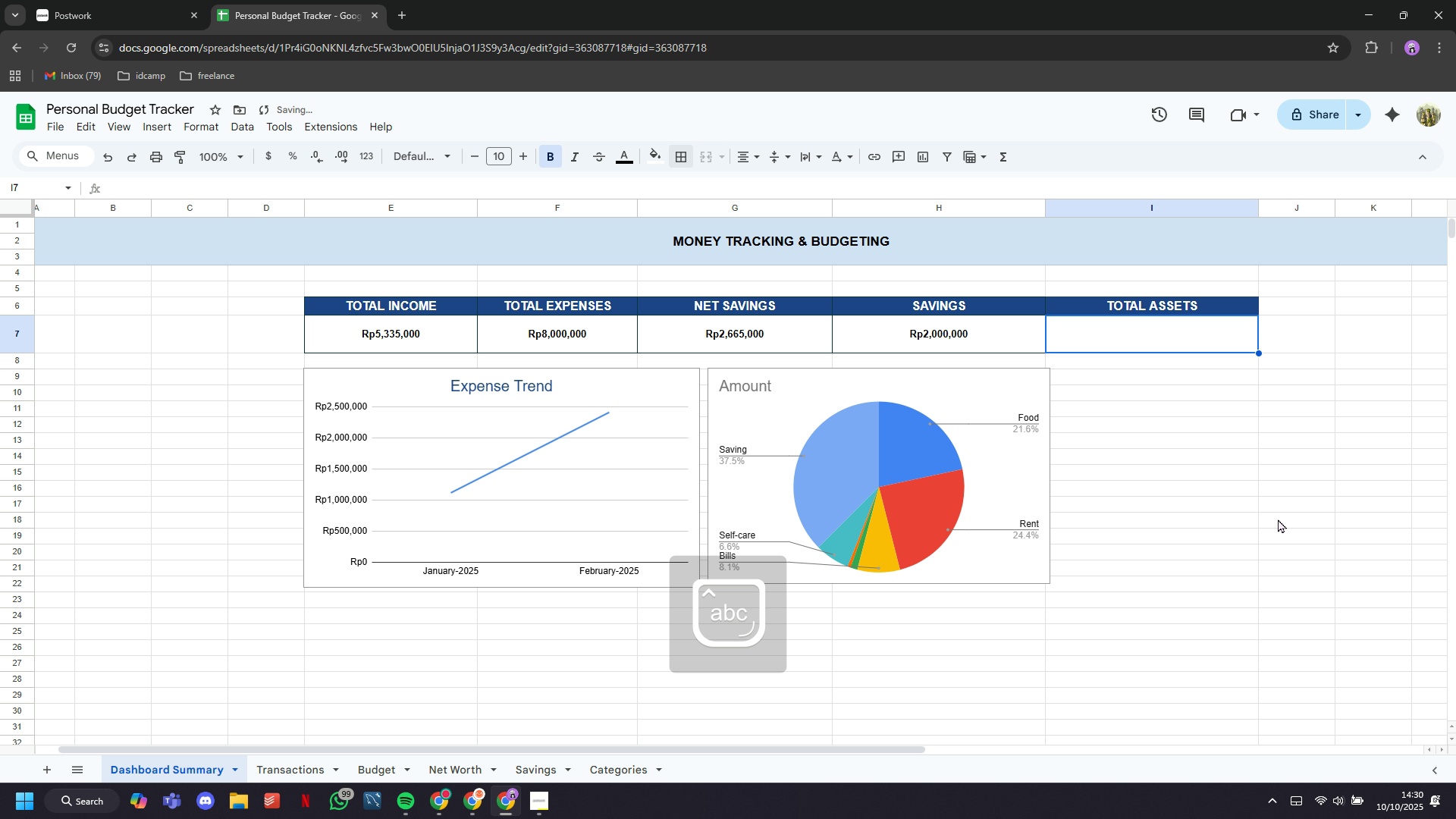 
left_click([1280, 525])
 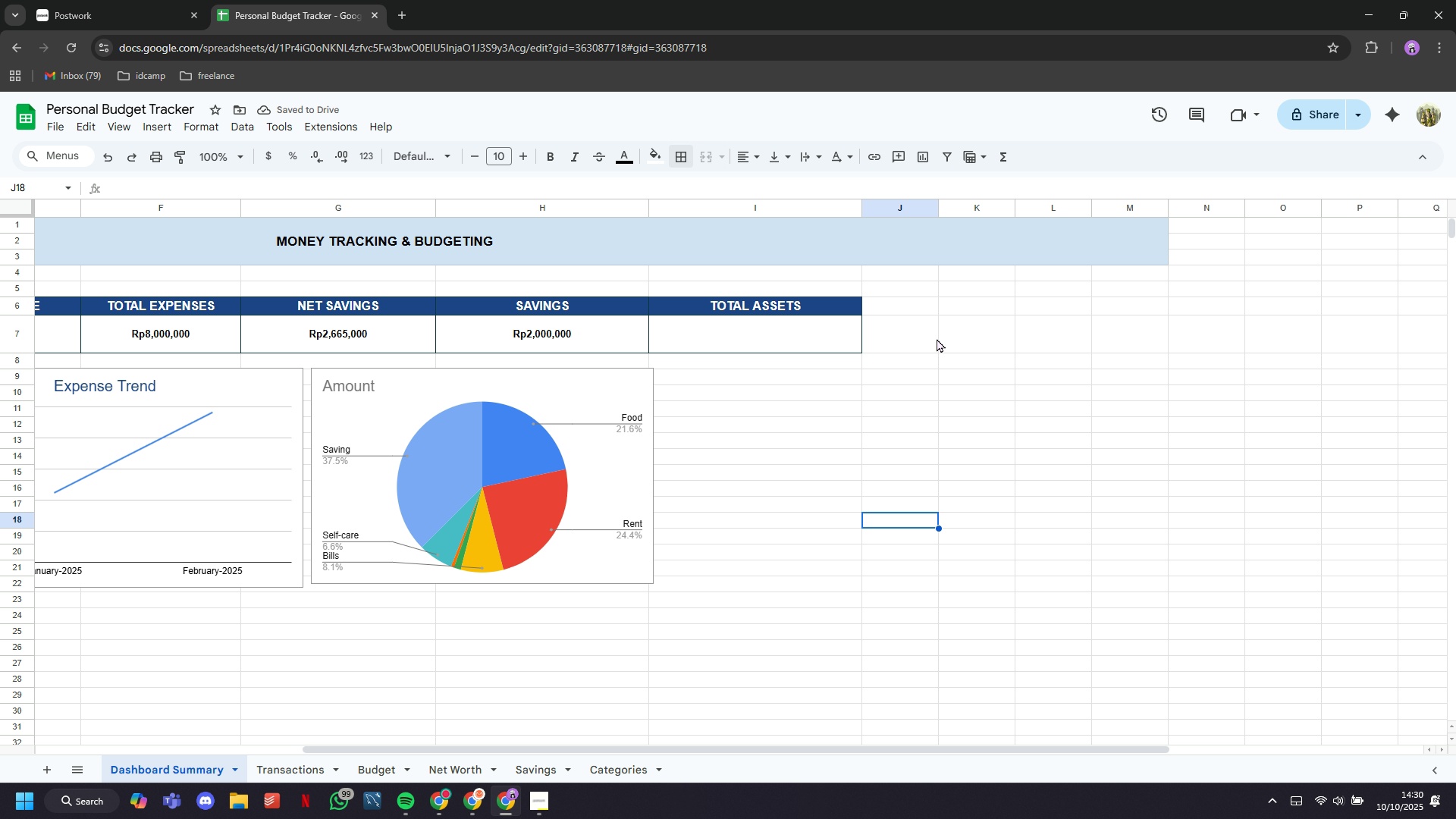 
left_click([757, 431])
 